 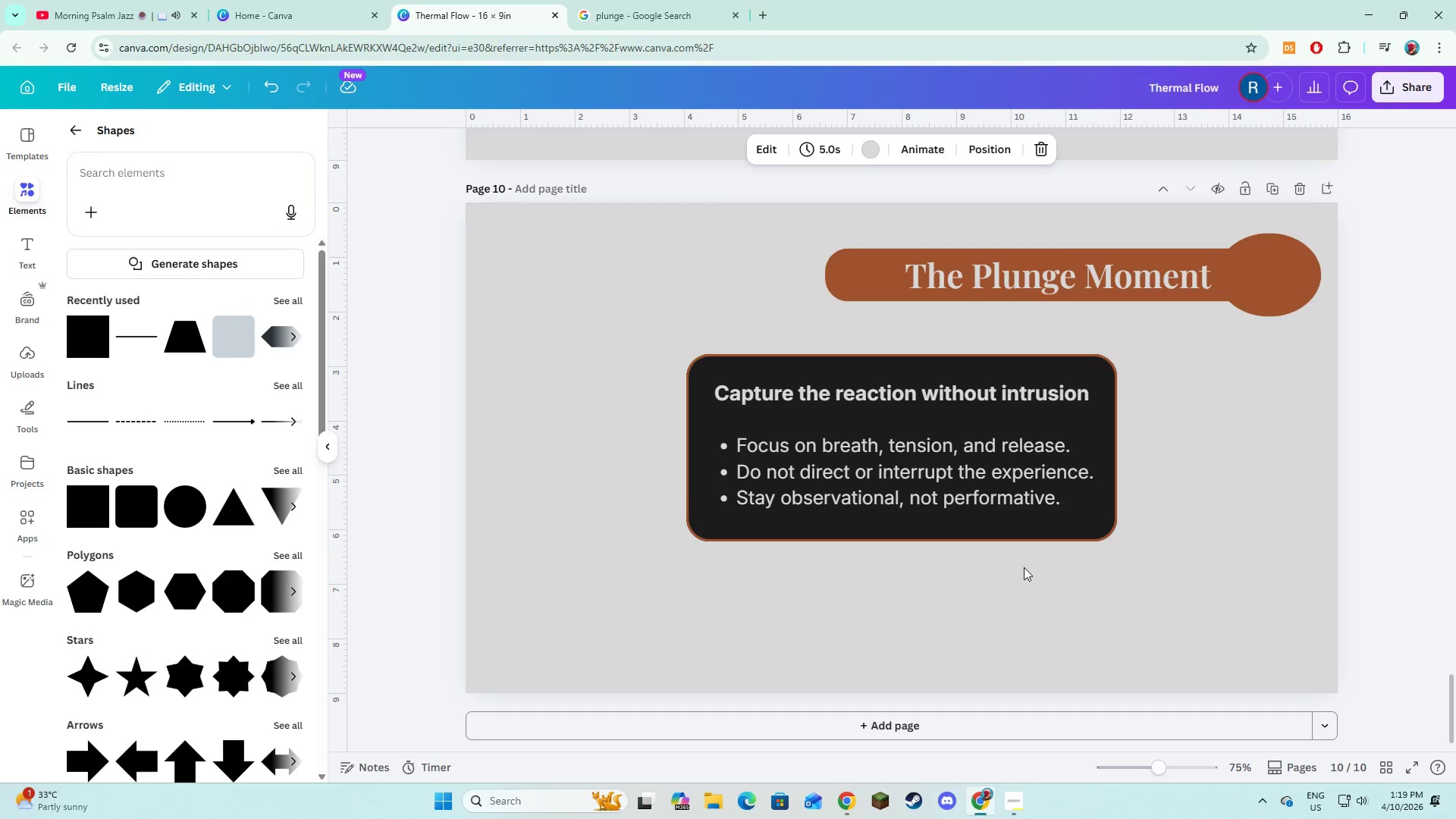 
scroll: coordinate [1025, 570], scroll_direction: up, amount: 6.0
 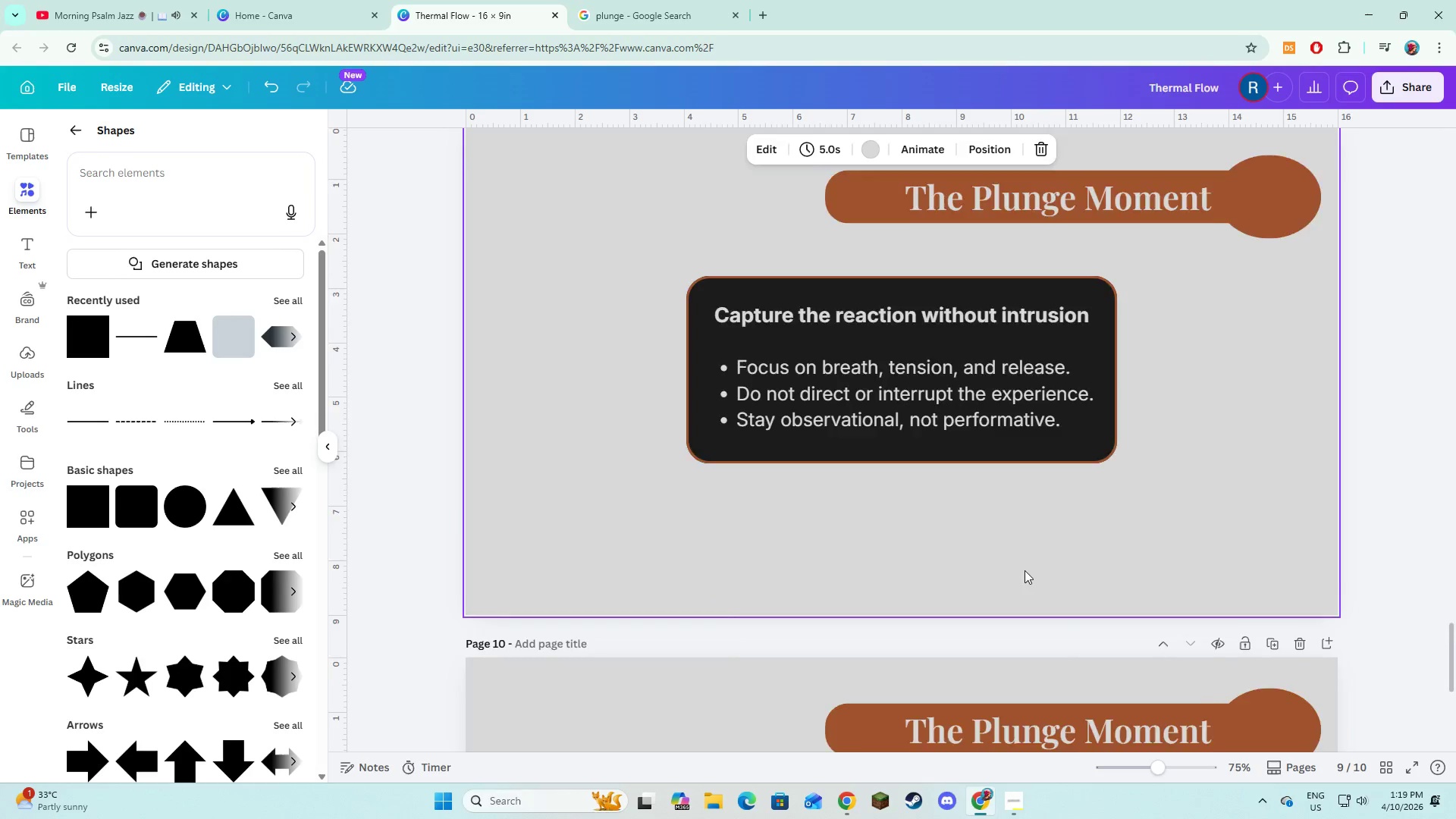 
scroll: coordinate [1025, 570], scroll_direction: down, amount: 3.0
 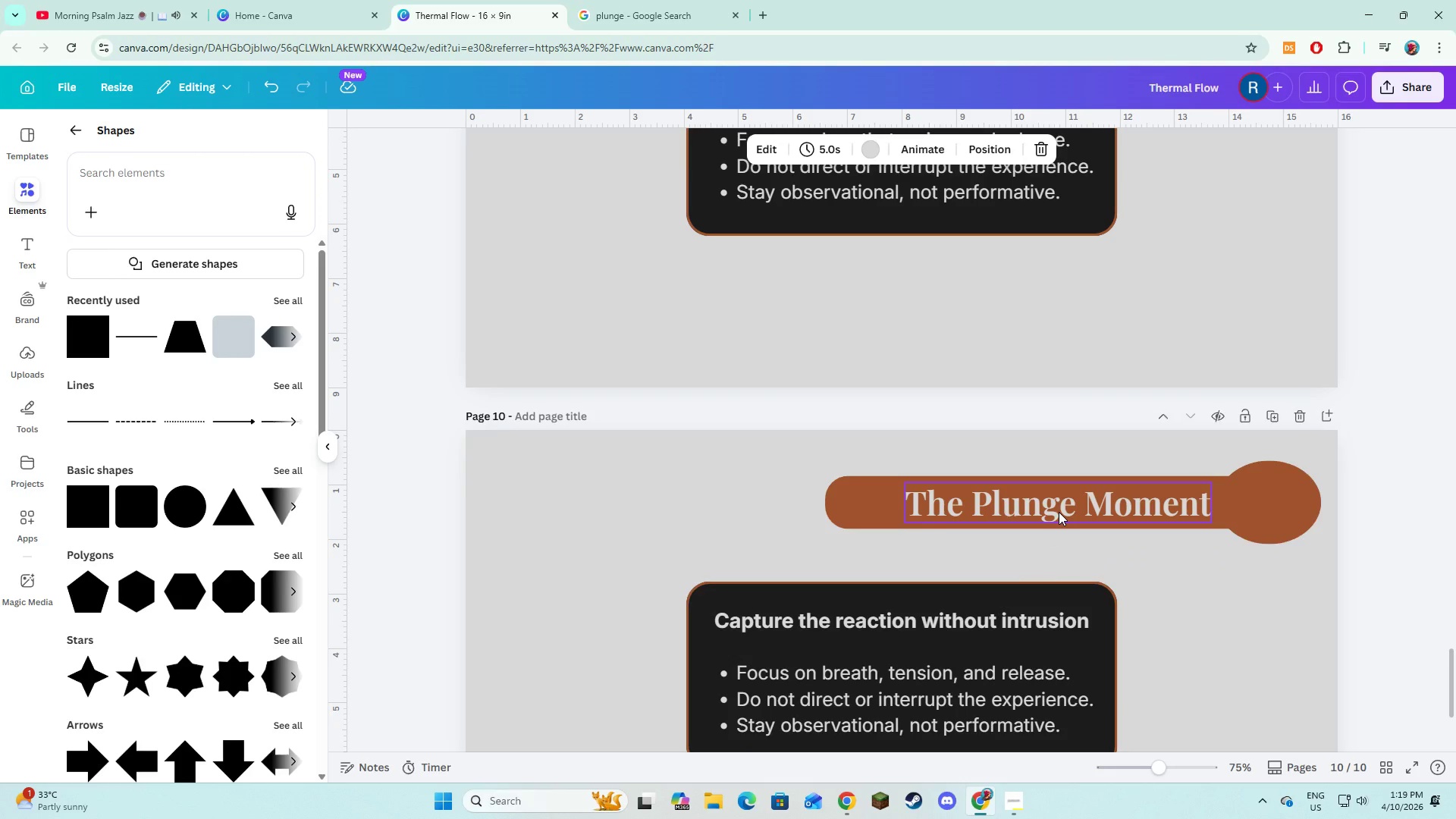 
double_click([1059, 512])
 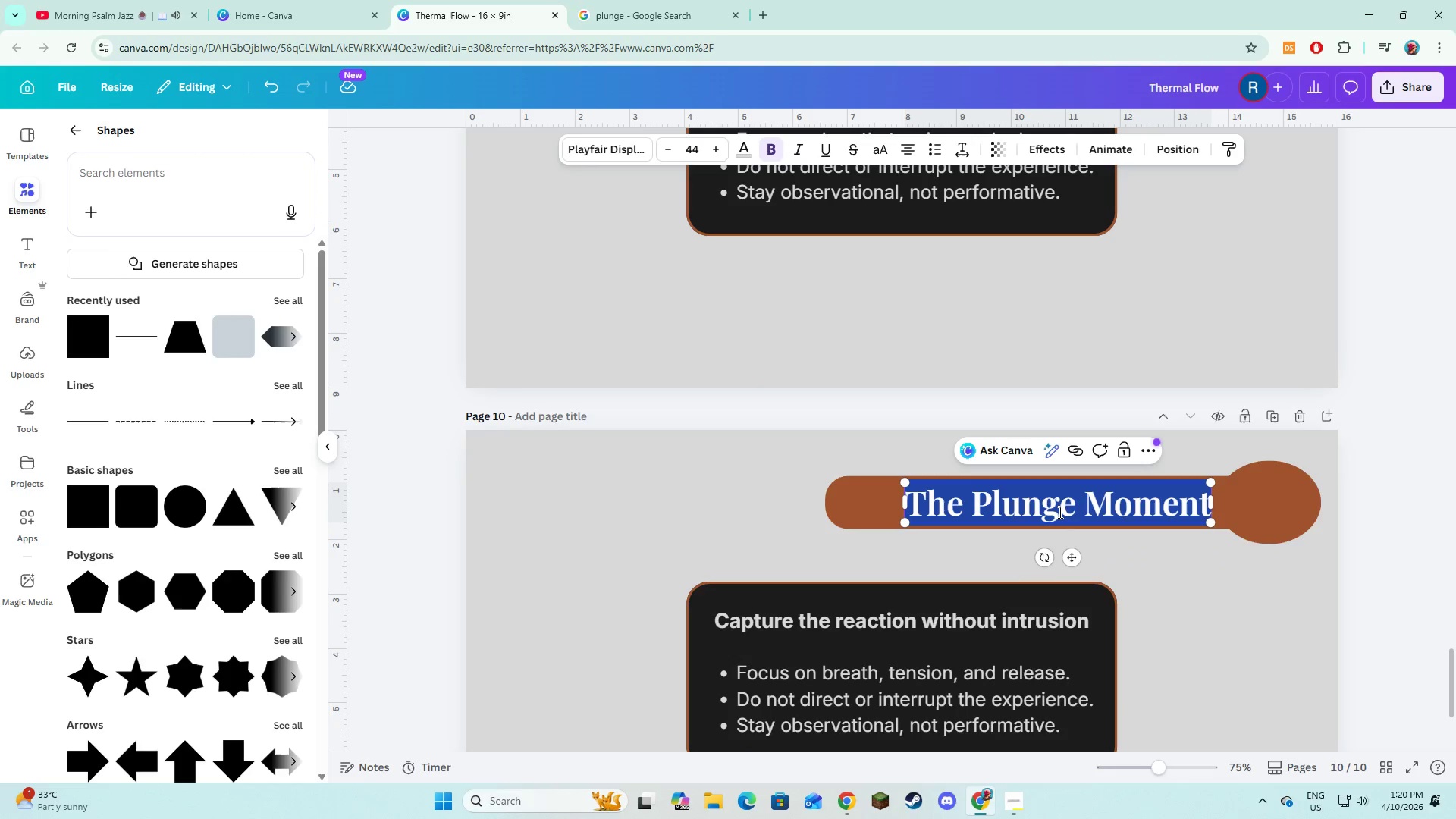 
hold_key(key=ShiftLeft, duration=0.44)
 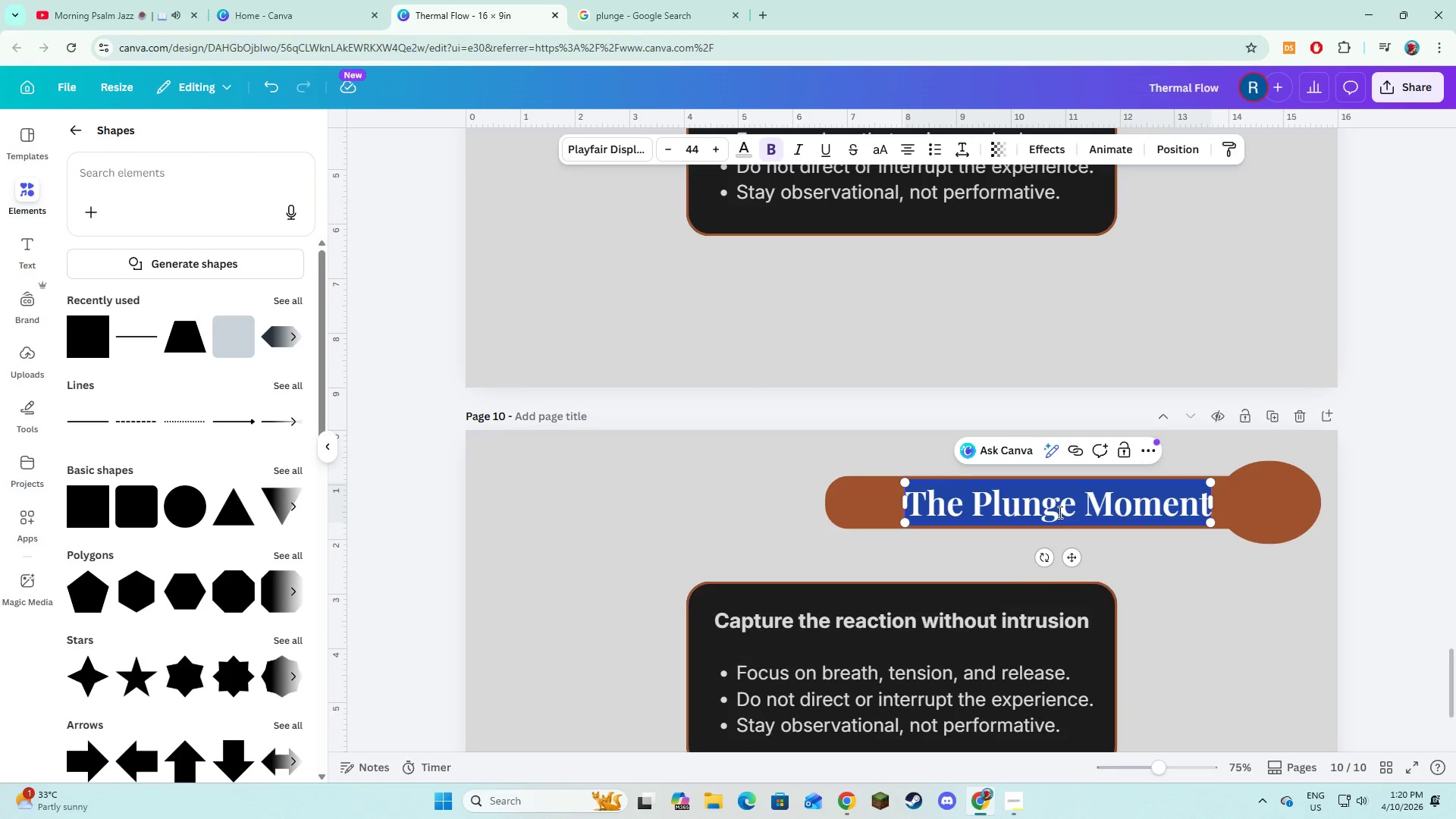 
type(our)
key(Backspace)
key(Backspace)
key(Backspace)
type(Our V)
 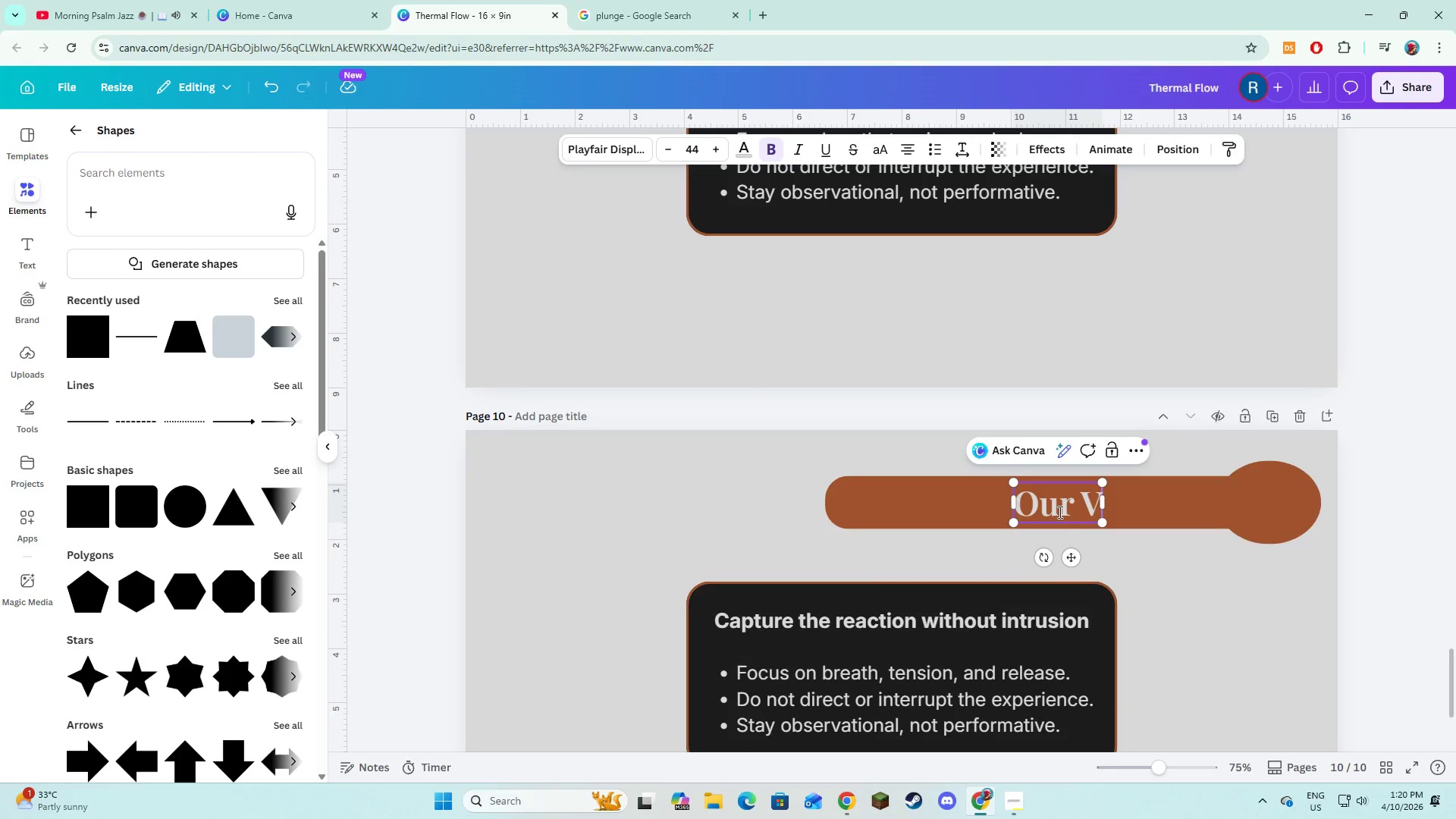 
wait(7.36)
 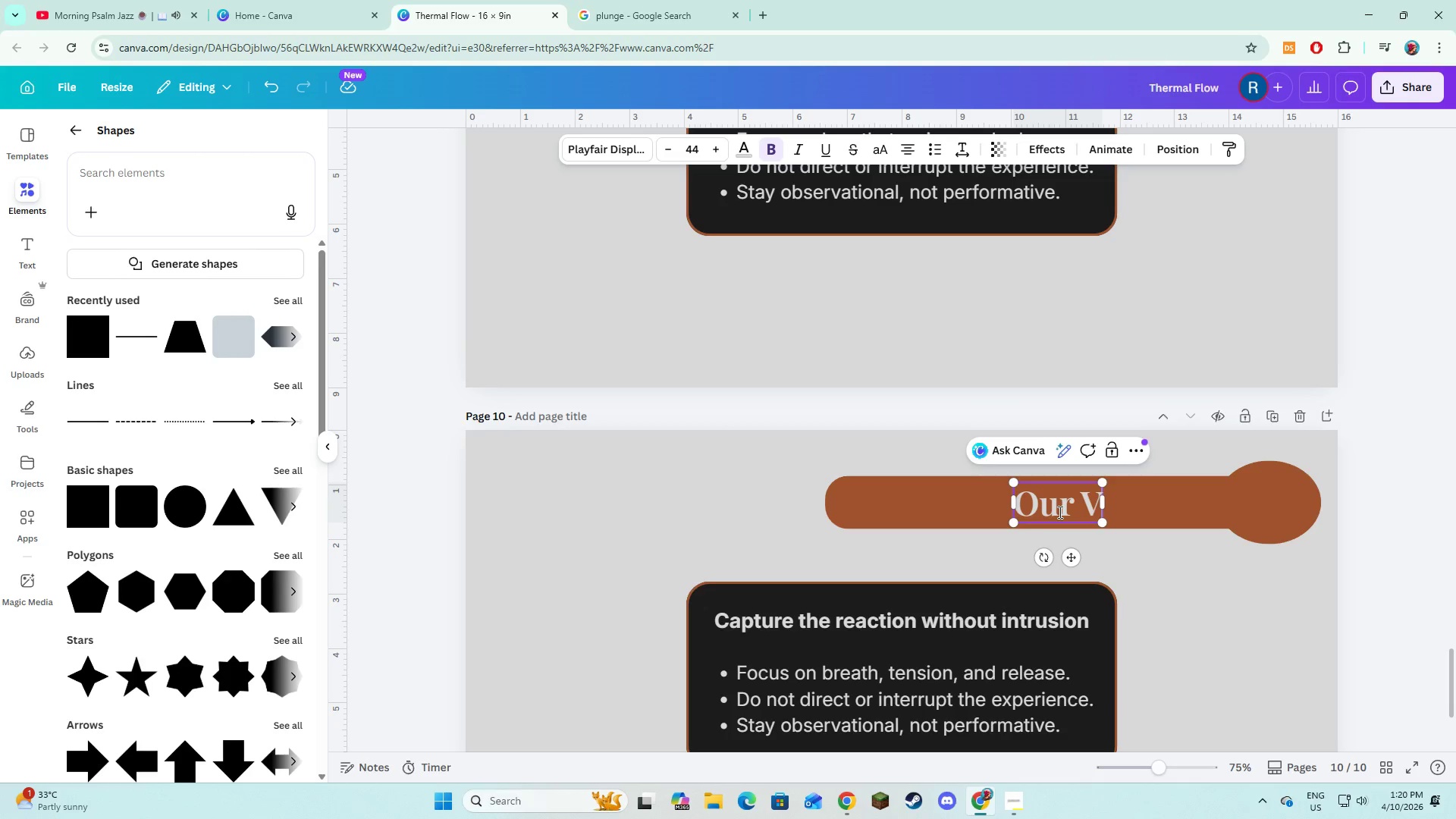 
type(oice)
 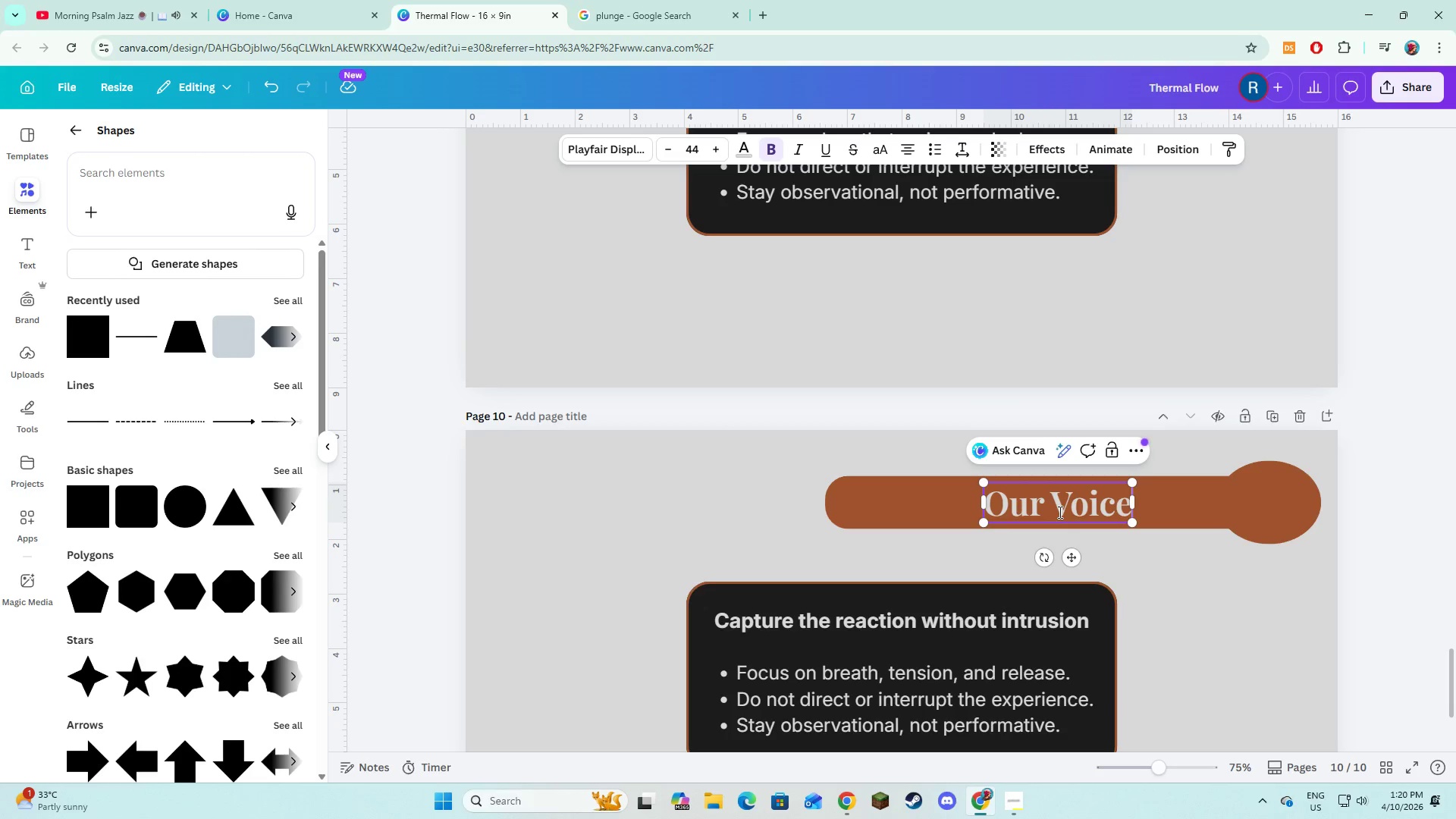 
wait(6.06)
 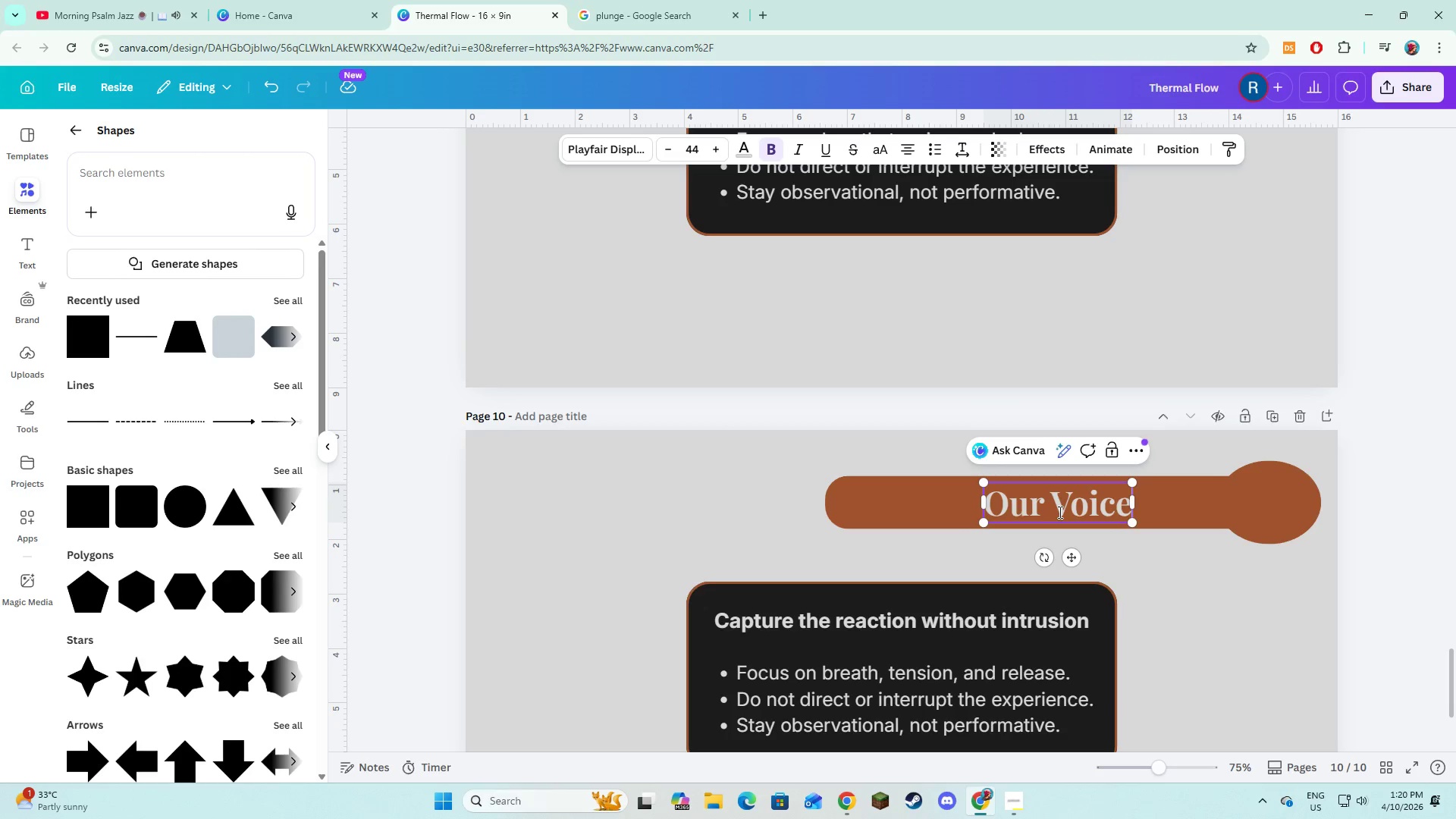 
left_click([1148, 570])
 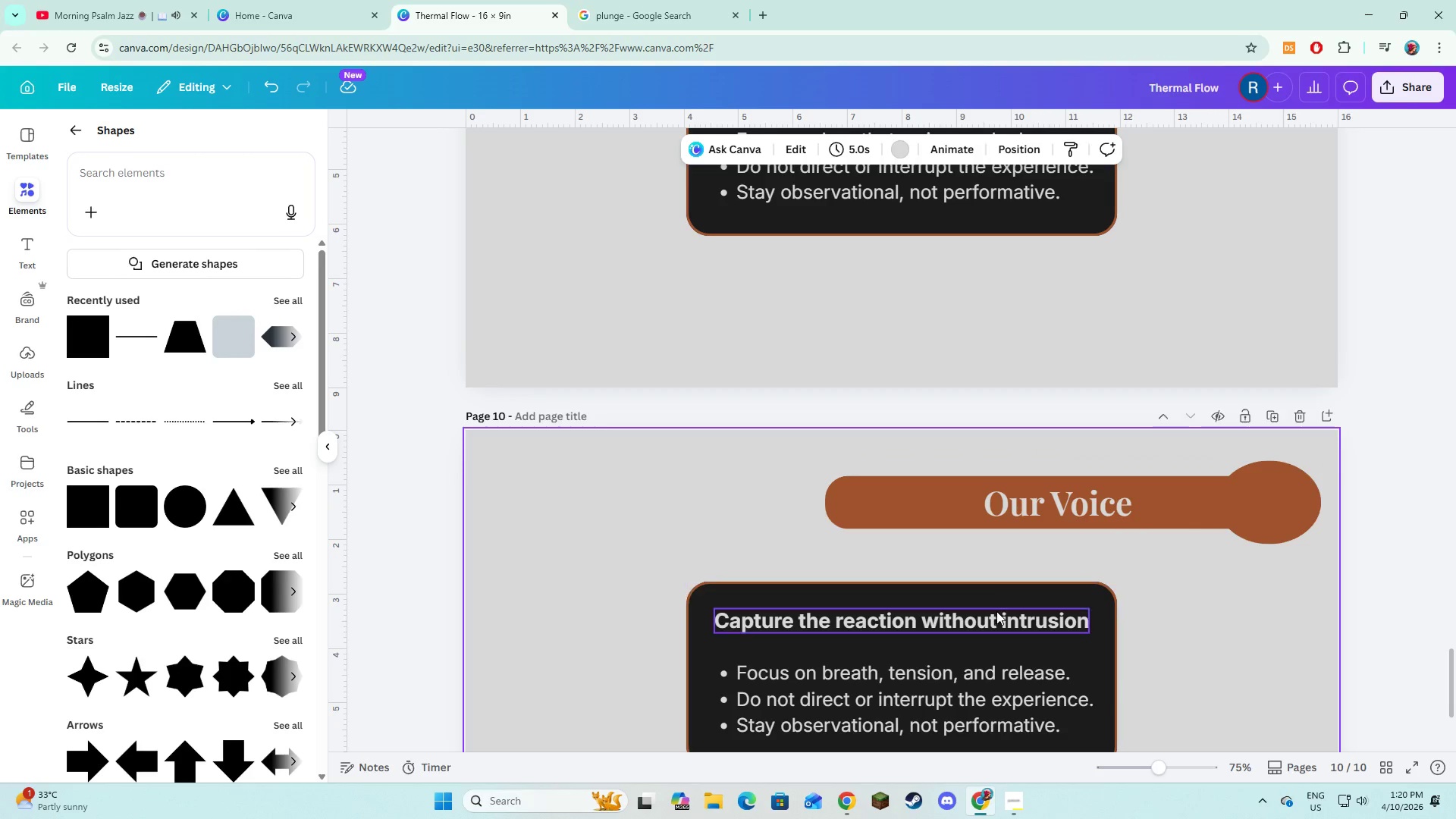 
left_click([996, 611])
 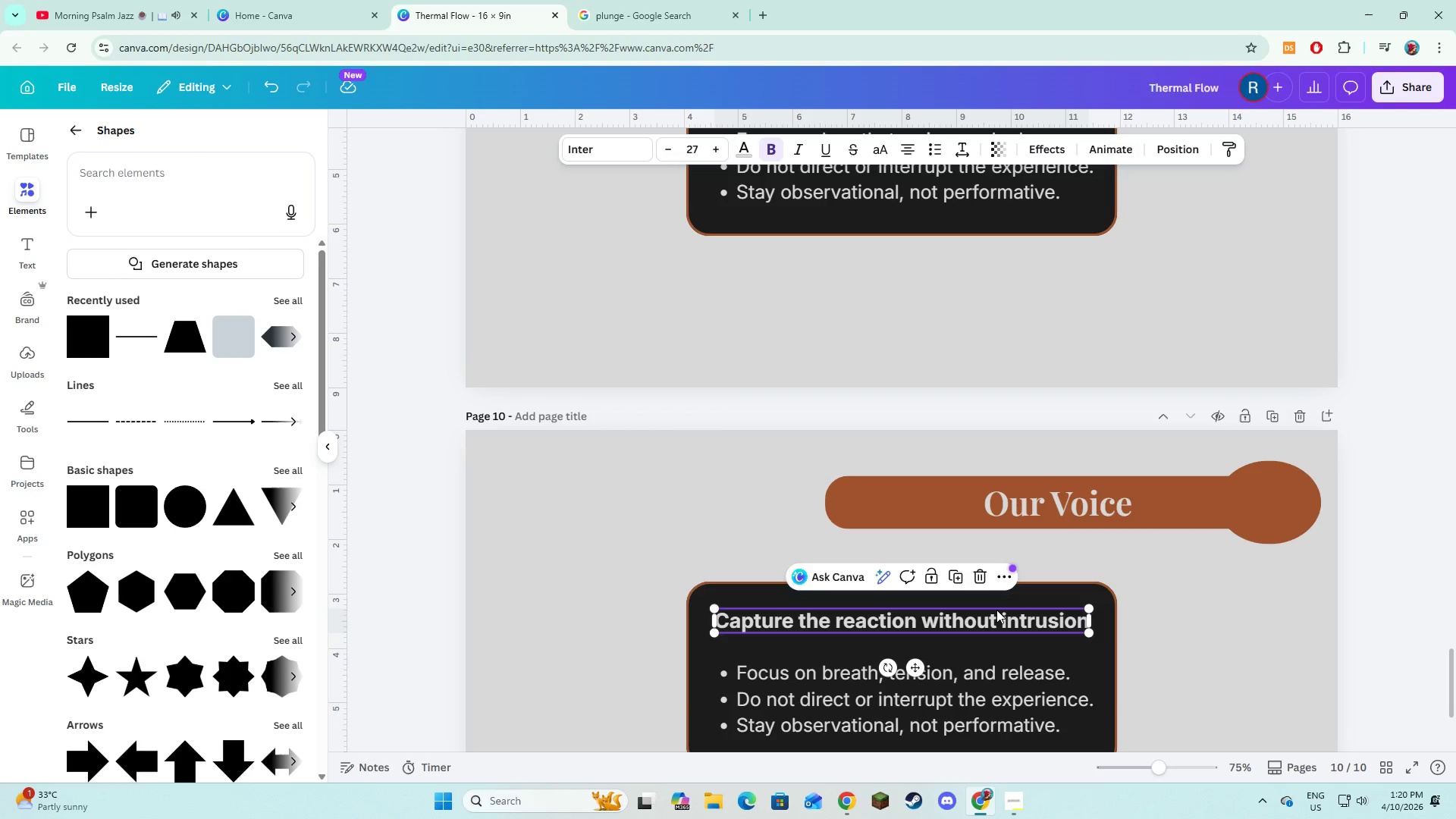 
wait(21.81)
 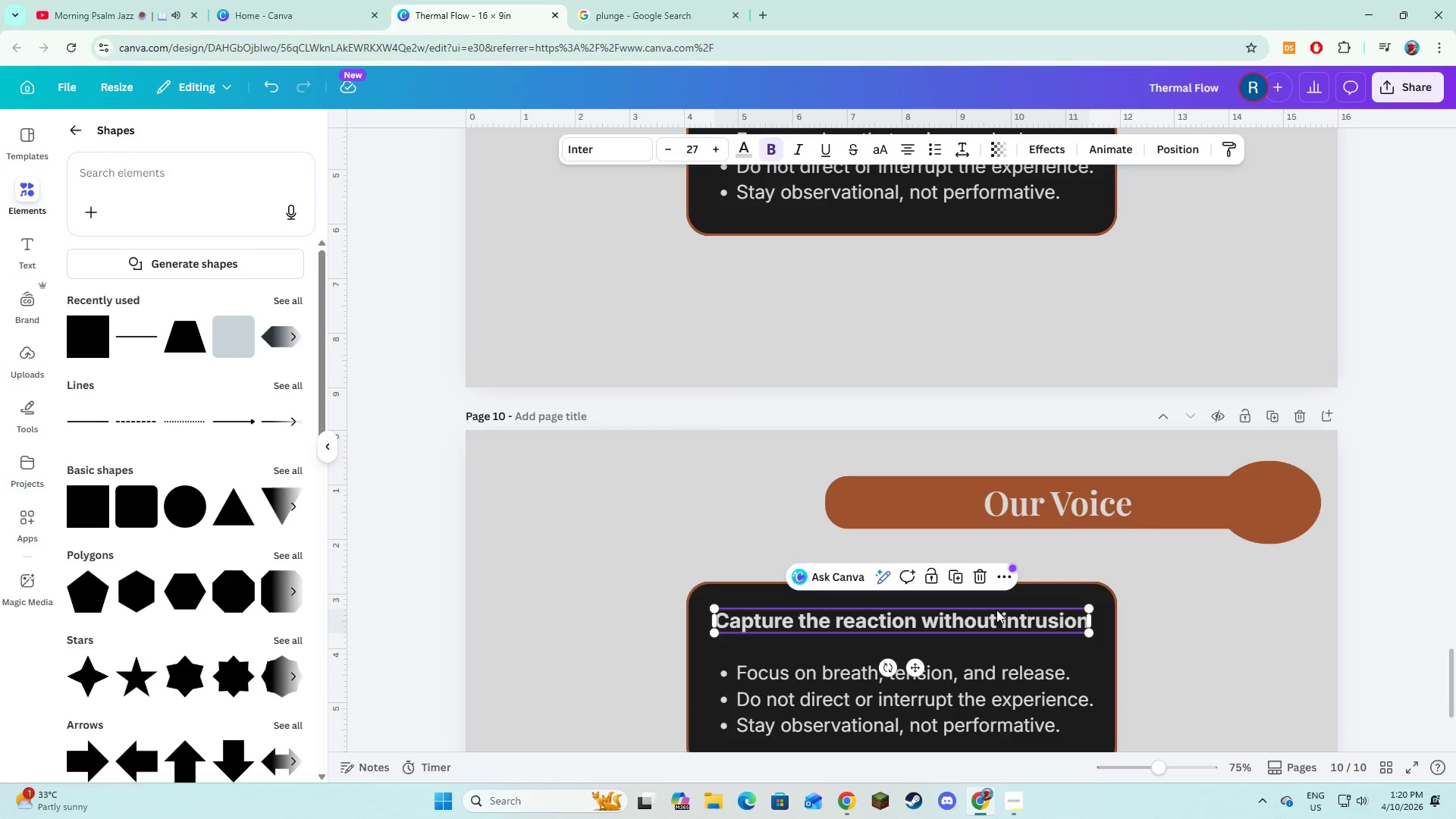 
left_click([996, 610])
 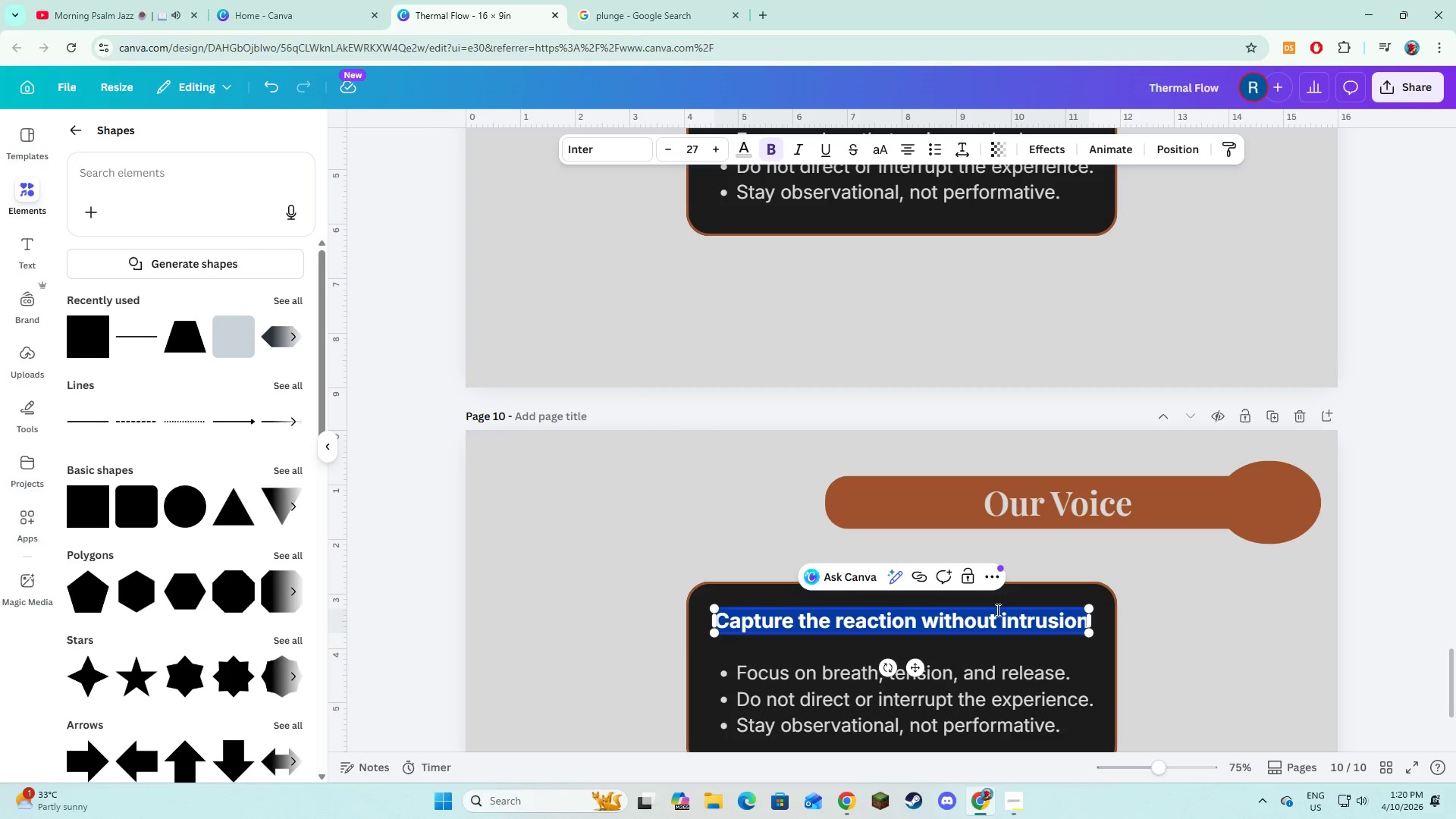 
key(Backspace)
 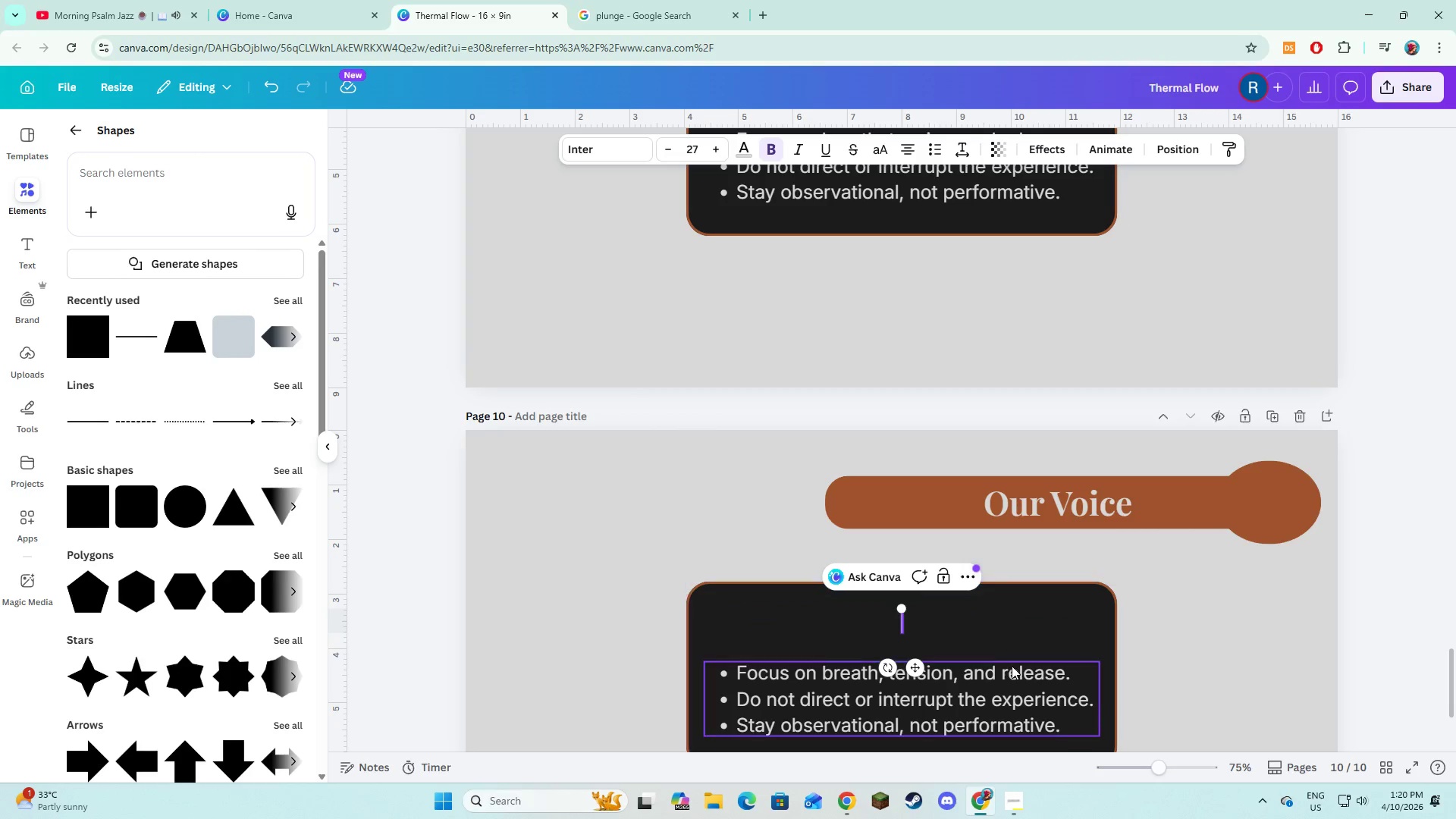 
left_click([1012, 666])
 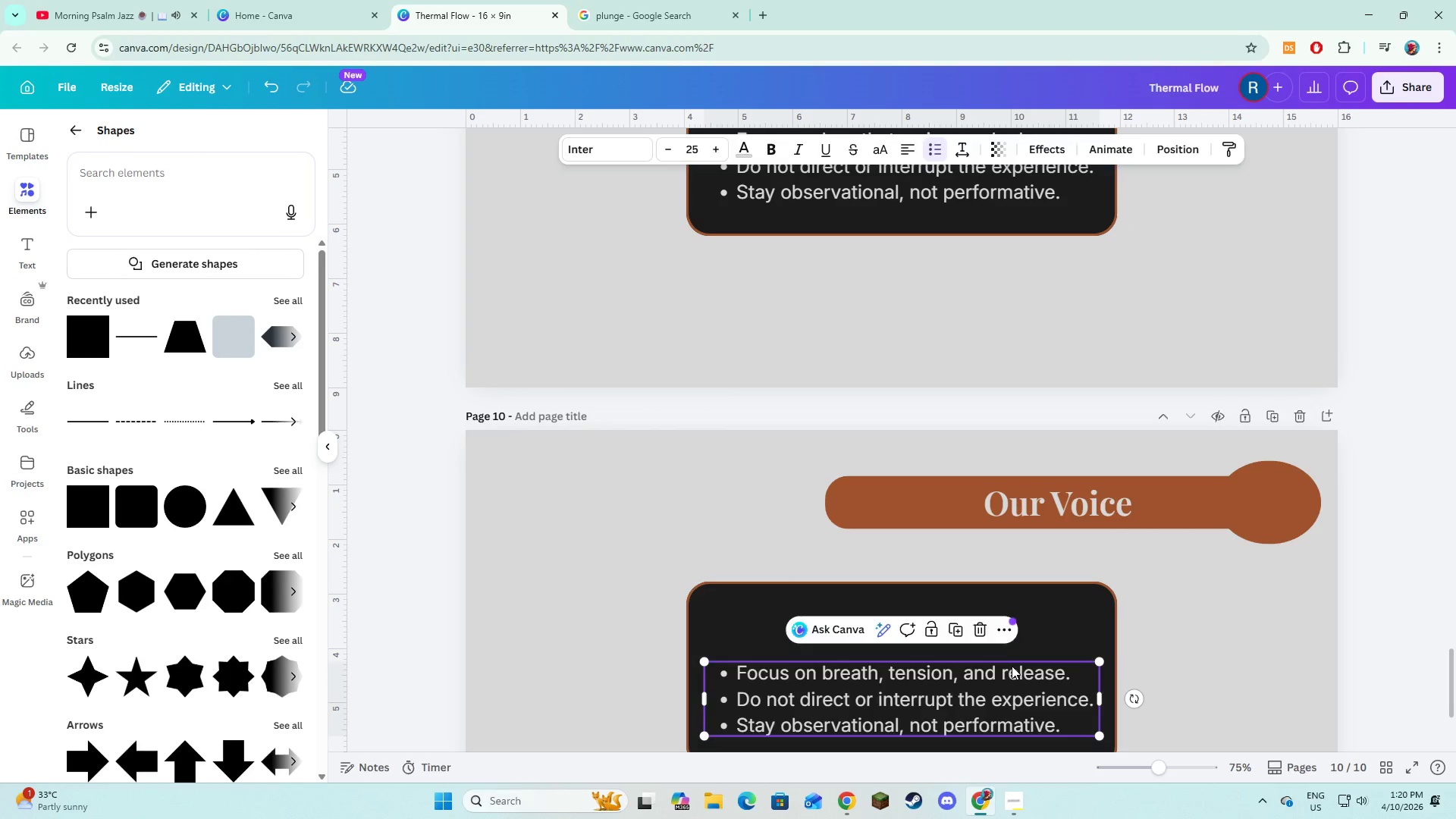 
key(Backspace)
 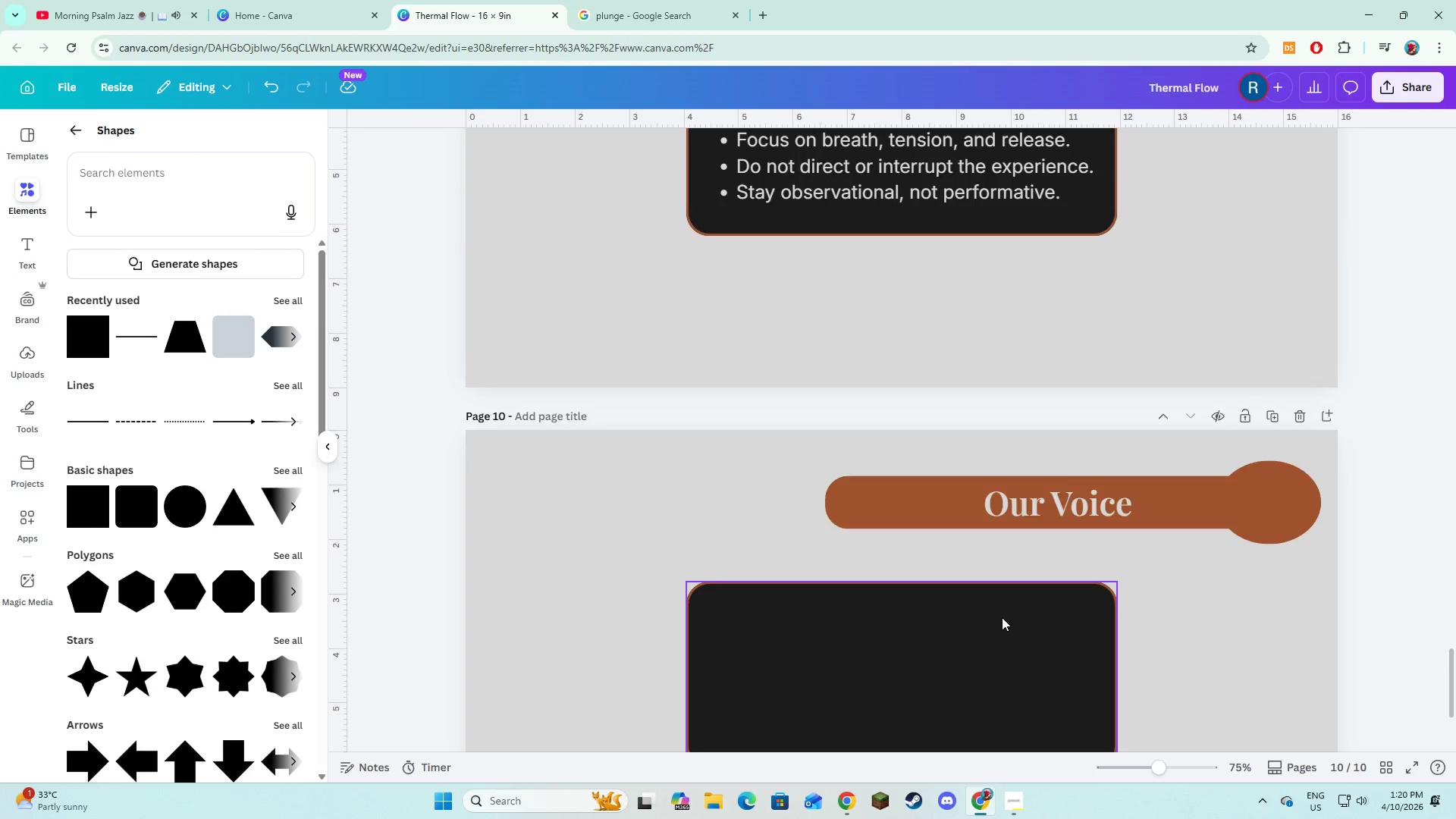 
scroll: coordinate [1002, 617], scroll_direction: down, amount: 4.0
 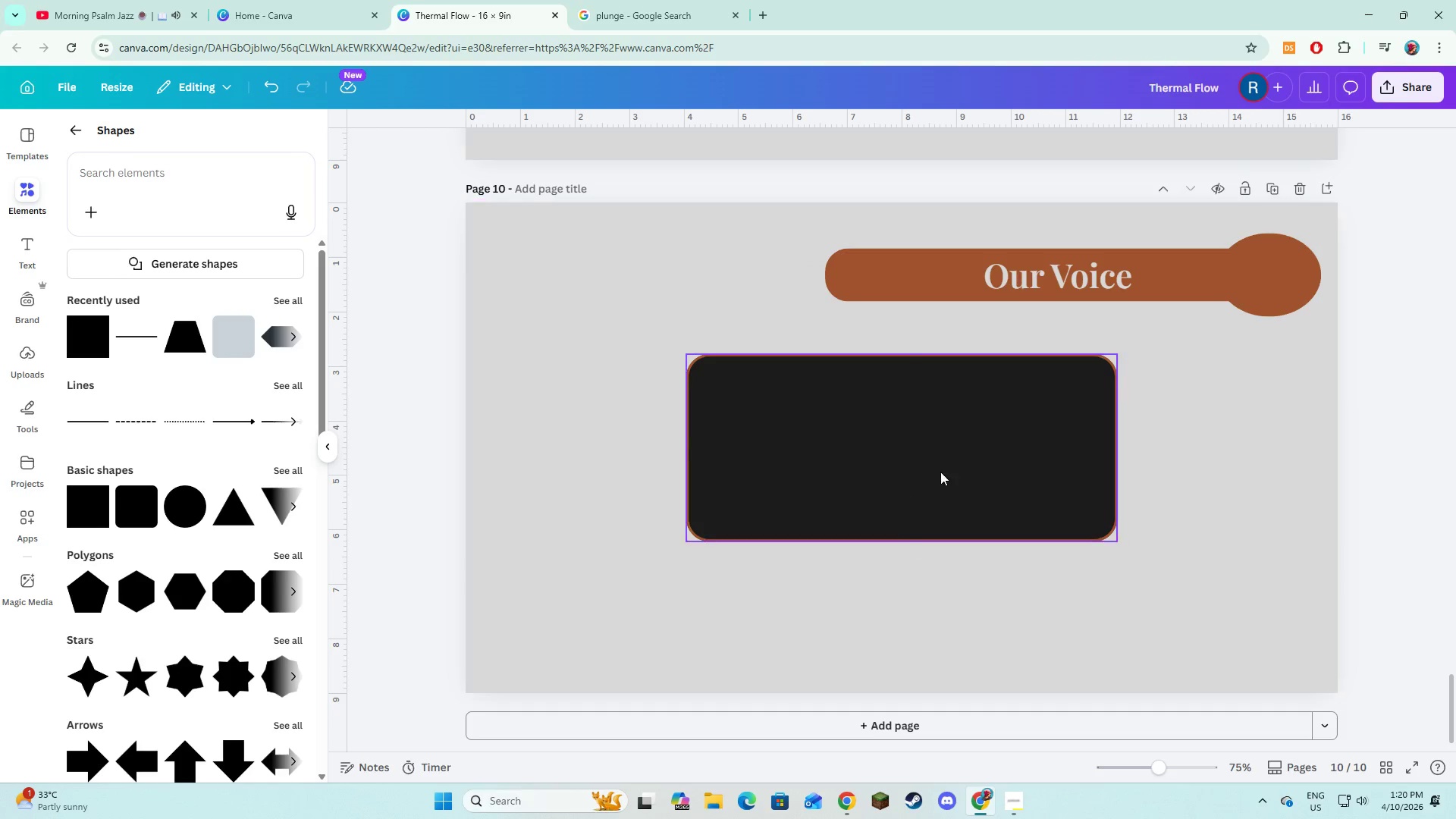 
left_click([943, 472])
 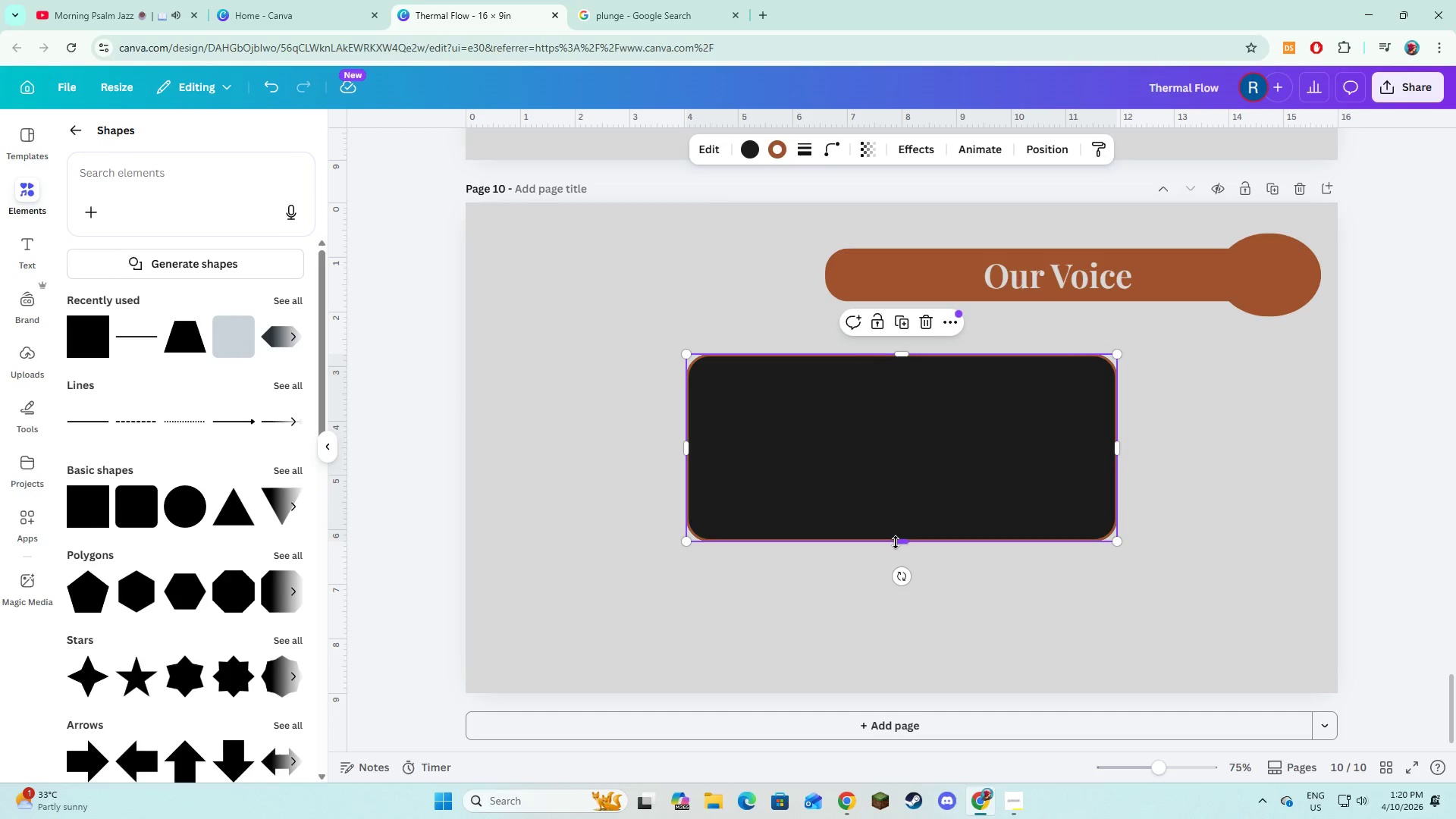 
left_click_drag(start_coordinate=[896, 542], to_coordinate=[889, 405])
 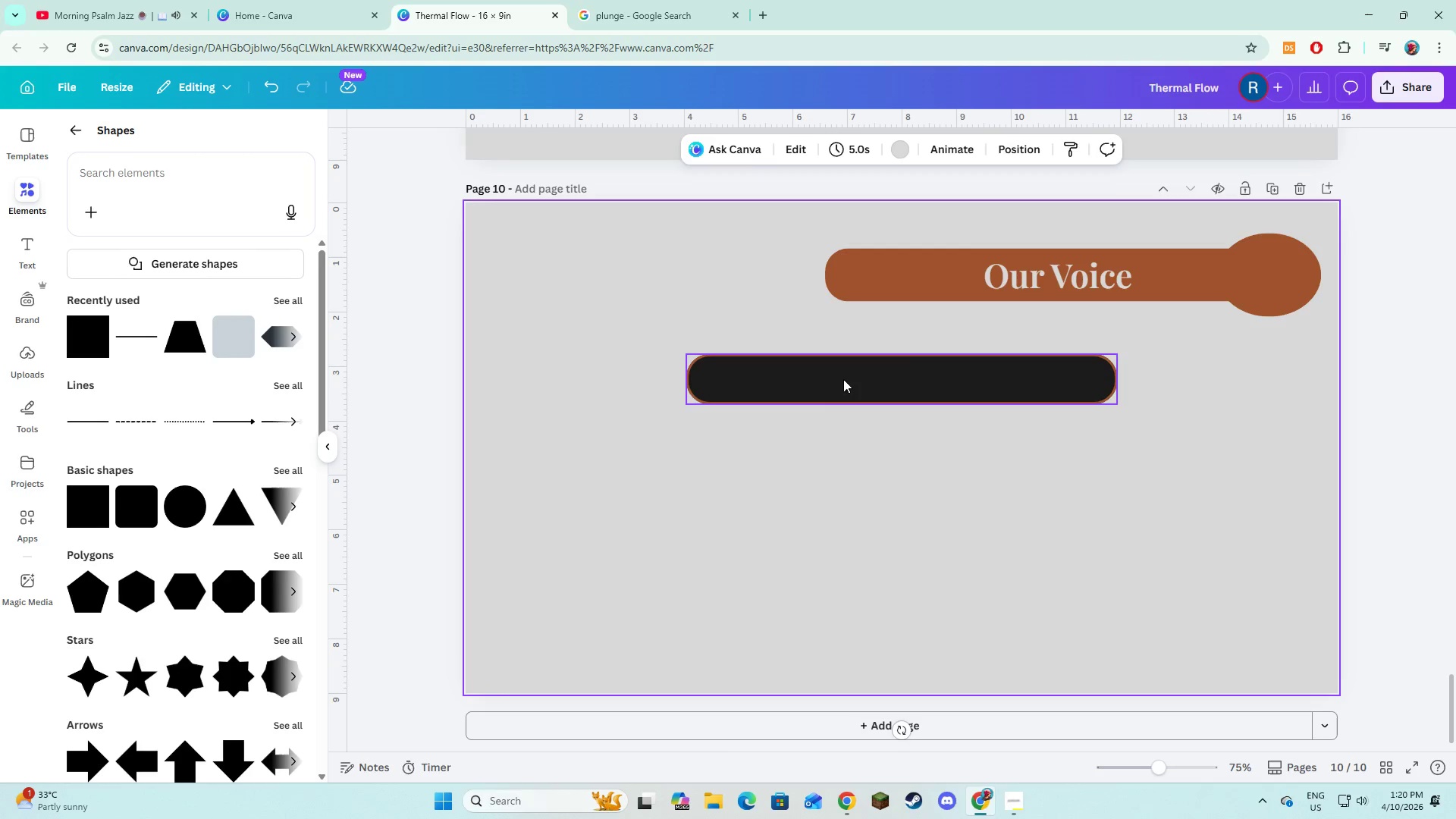 
double_click([846, 372])
 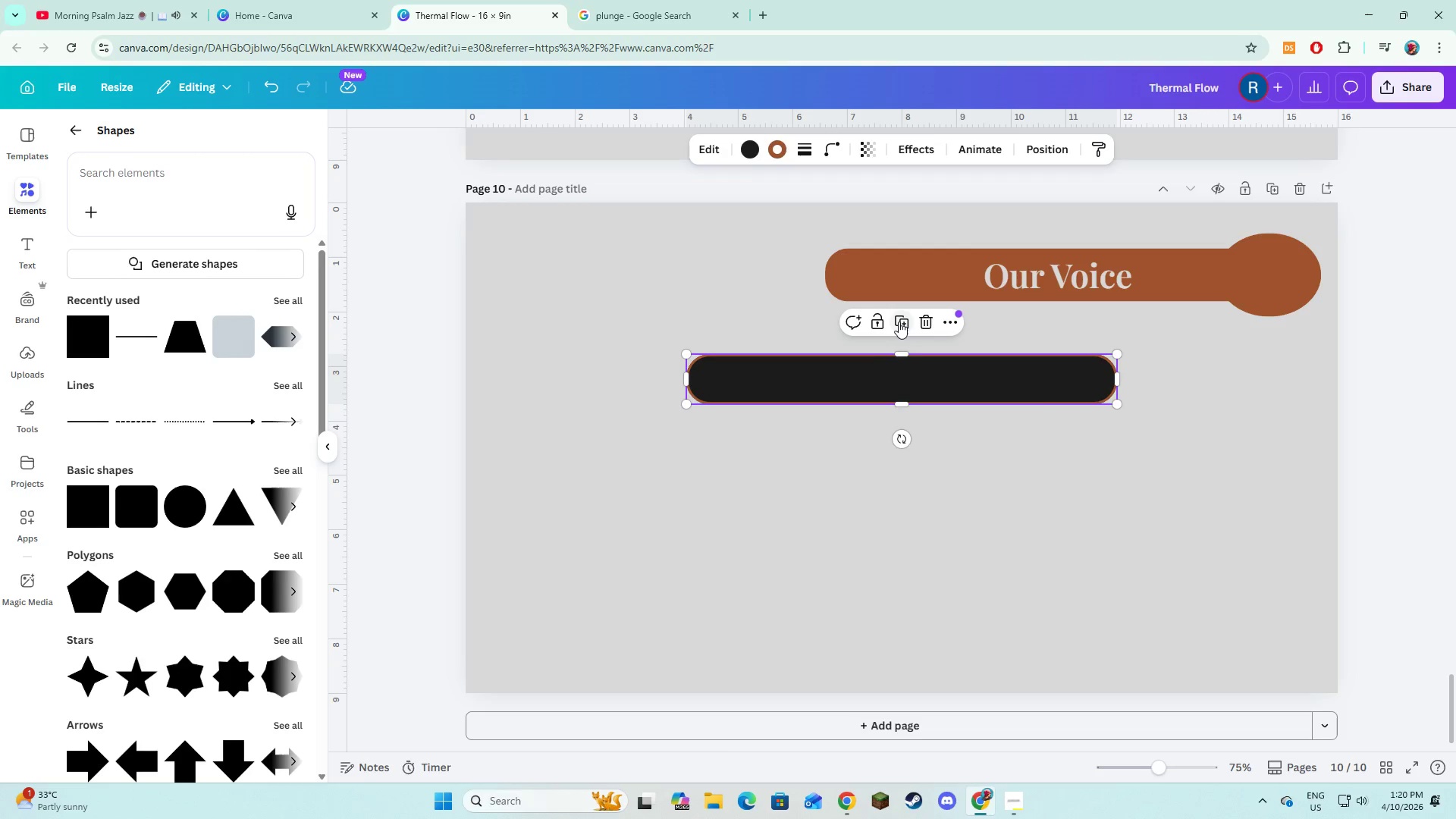 
left_click([899, 320])
 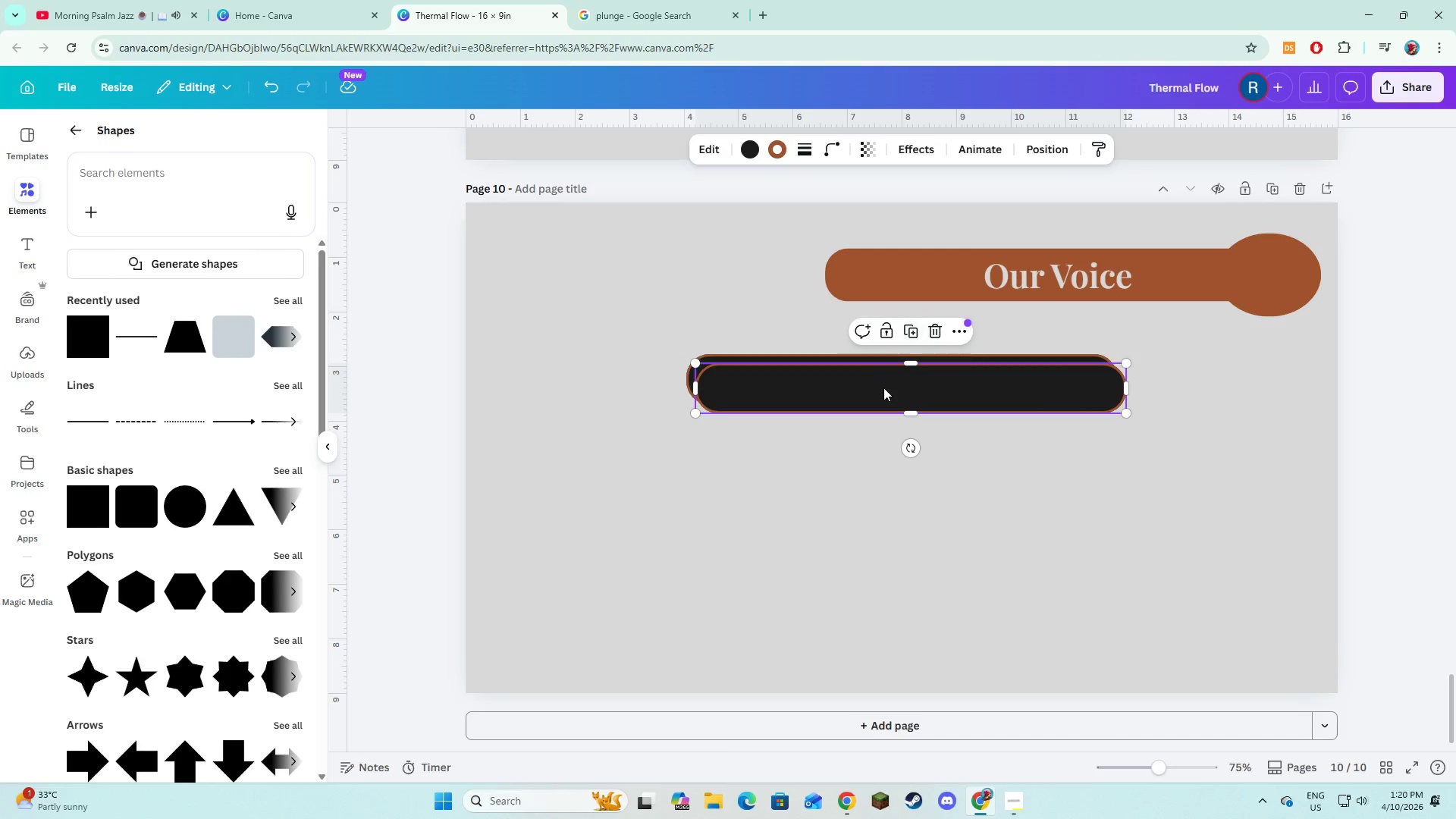 
left_click_drag(start_coordinate=[883, 388], to_coordinate=[871, 446])
 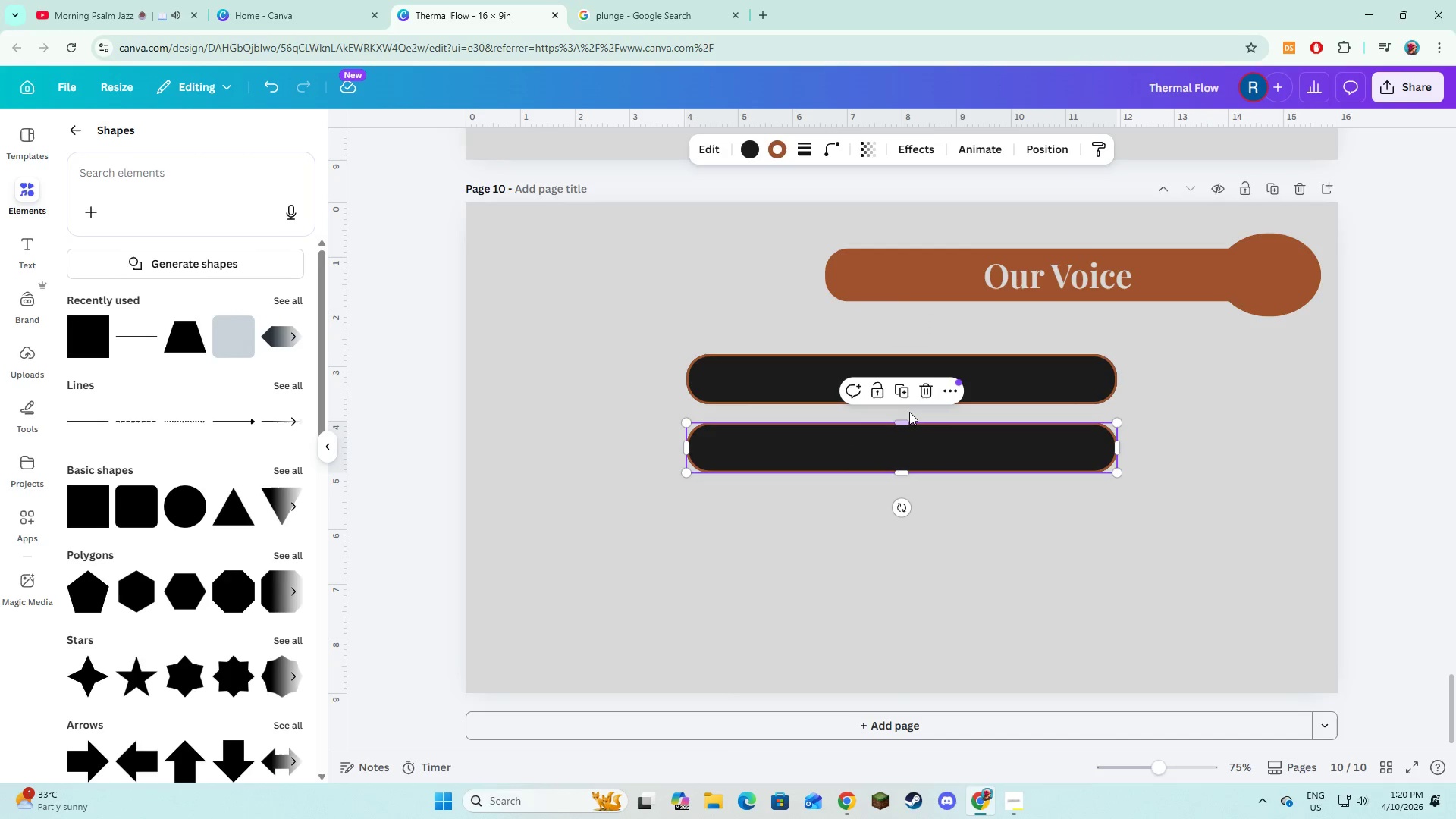 
left_click([904, 390])
 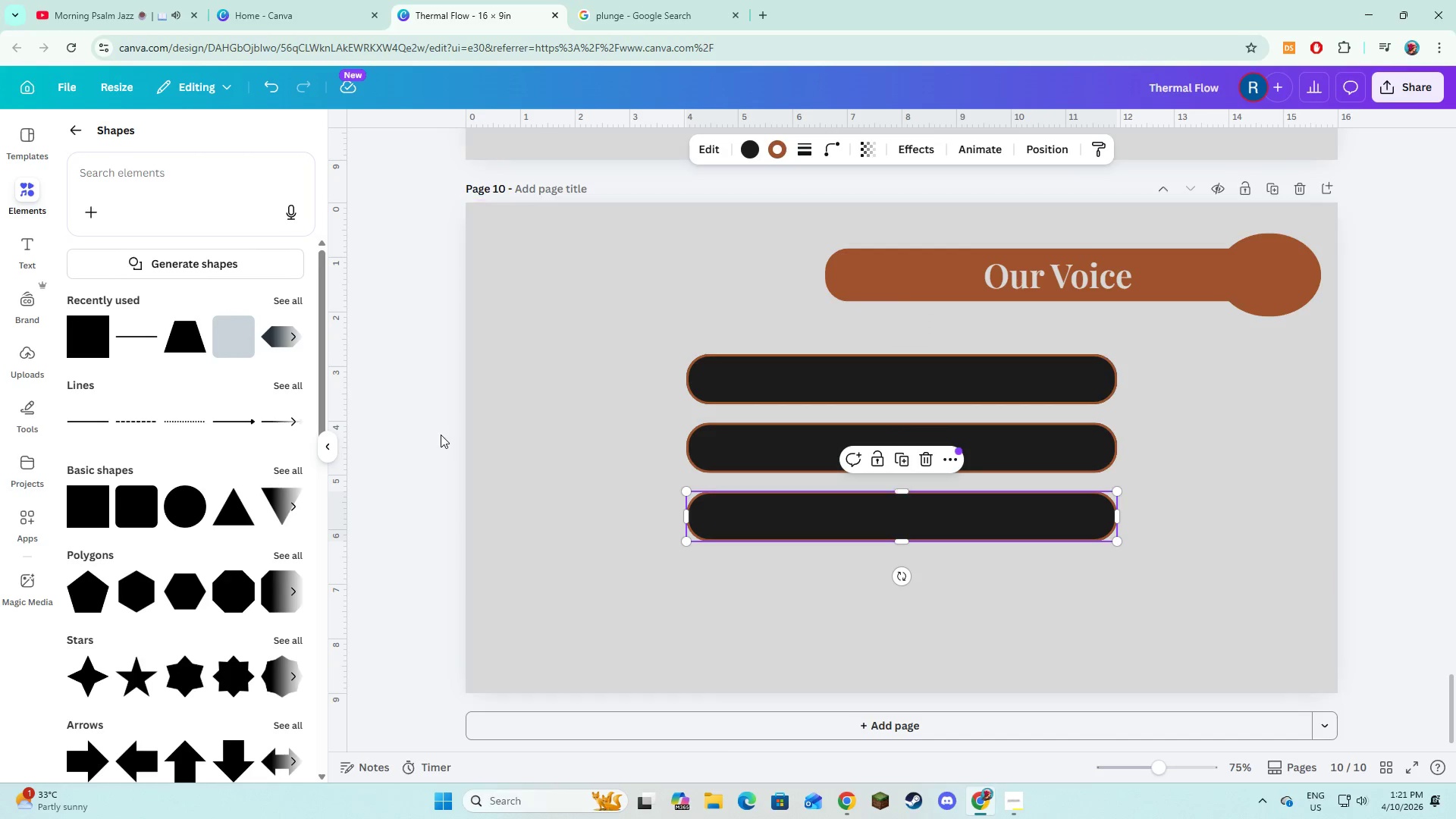 
left_click([15, 259])
 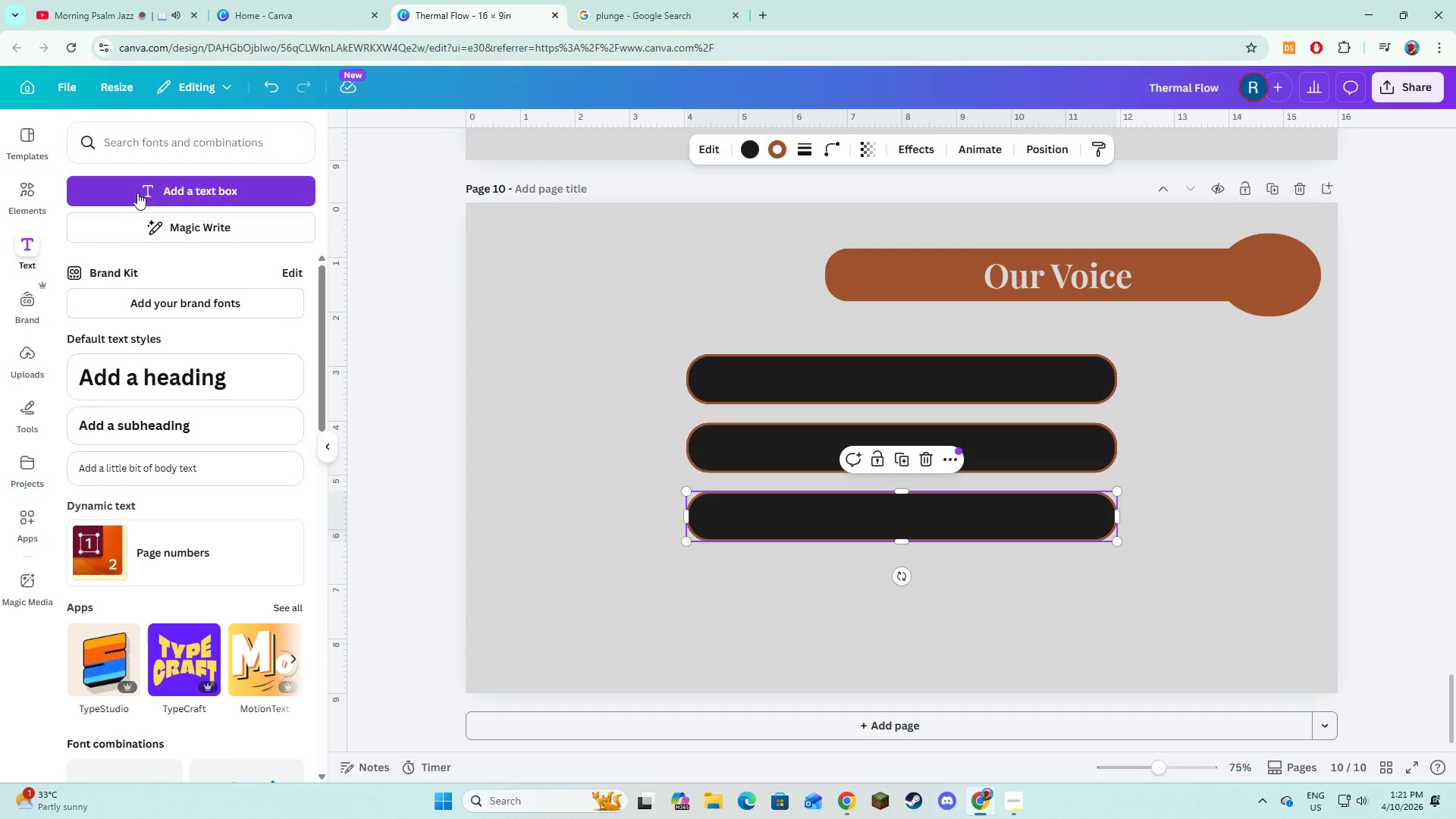 
left_click([143, 184])
 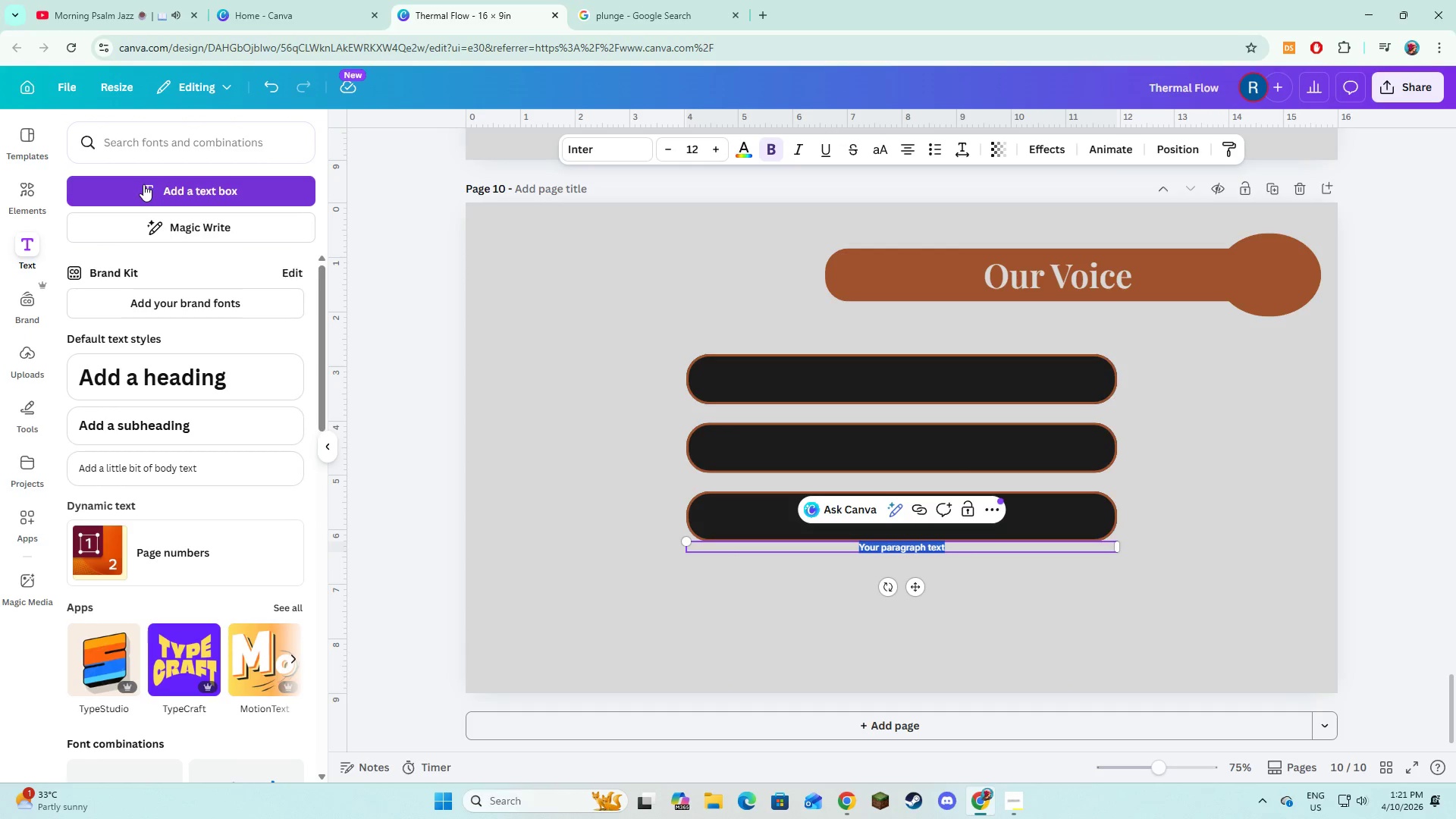 
type(We do not exaggerated)
 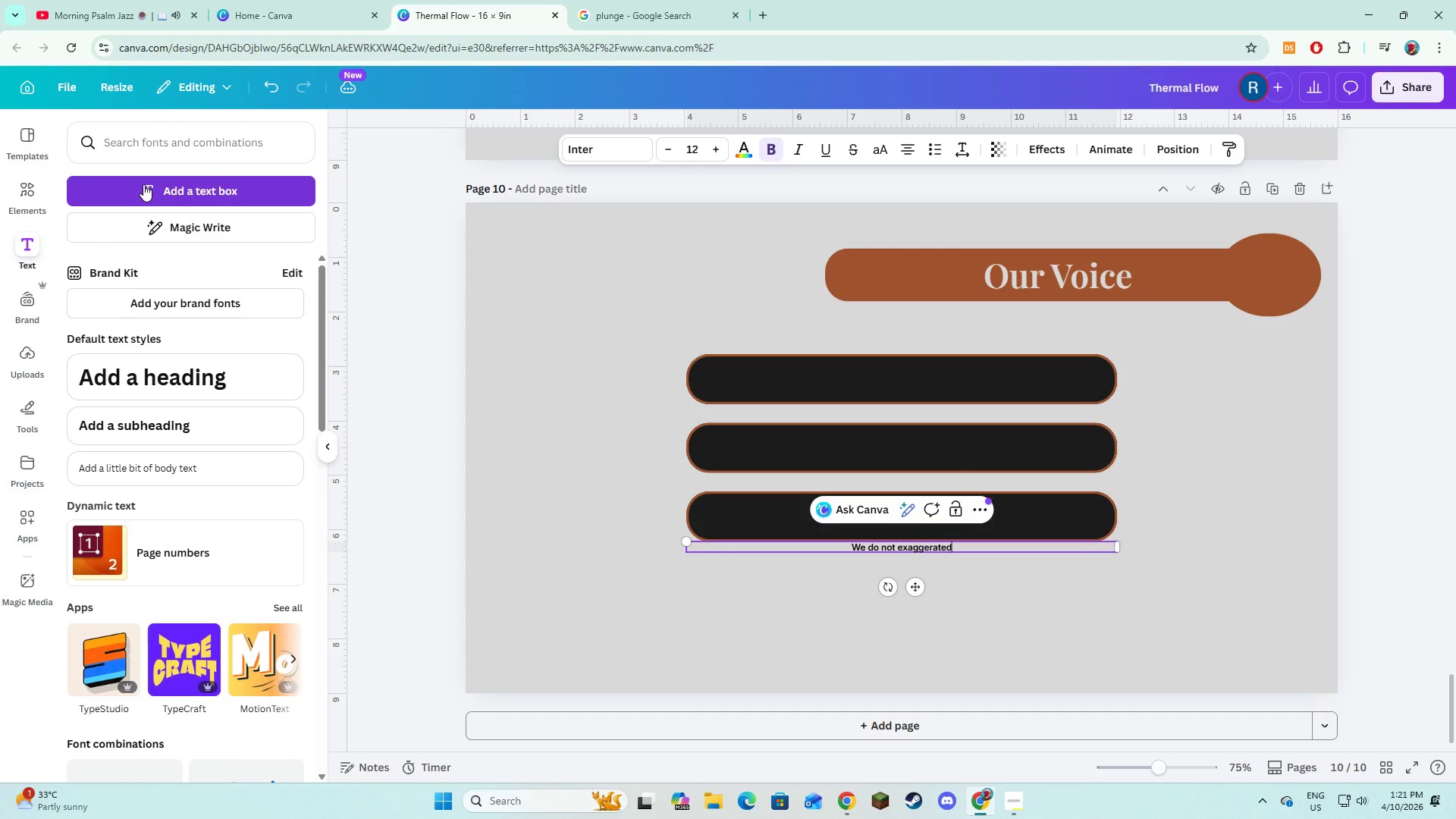 
key(Control+ControlLeft)
 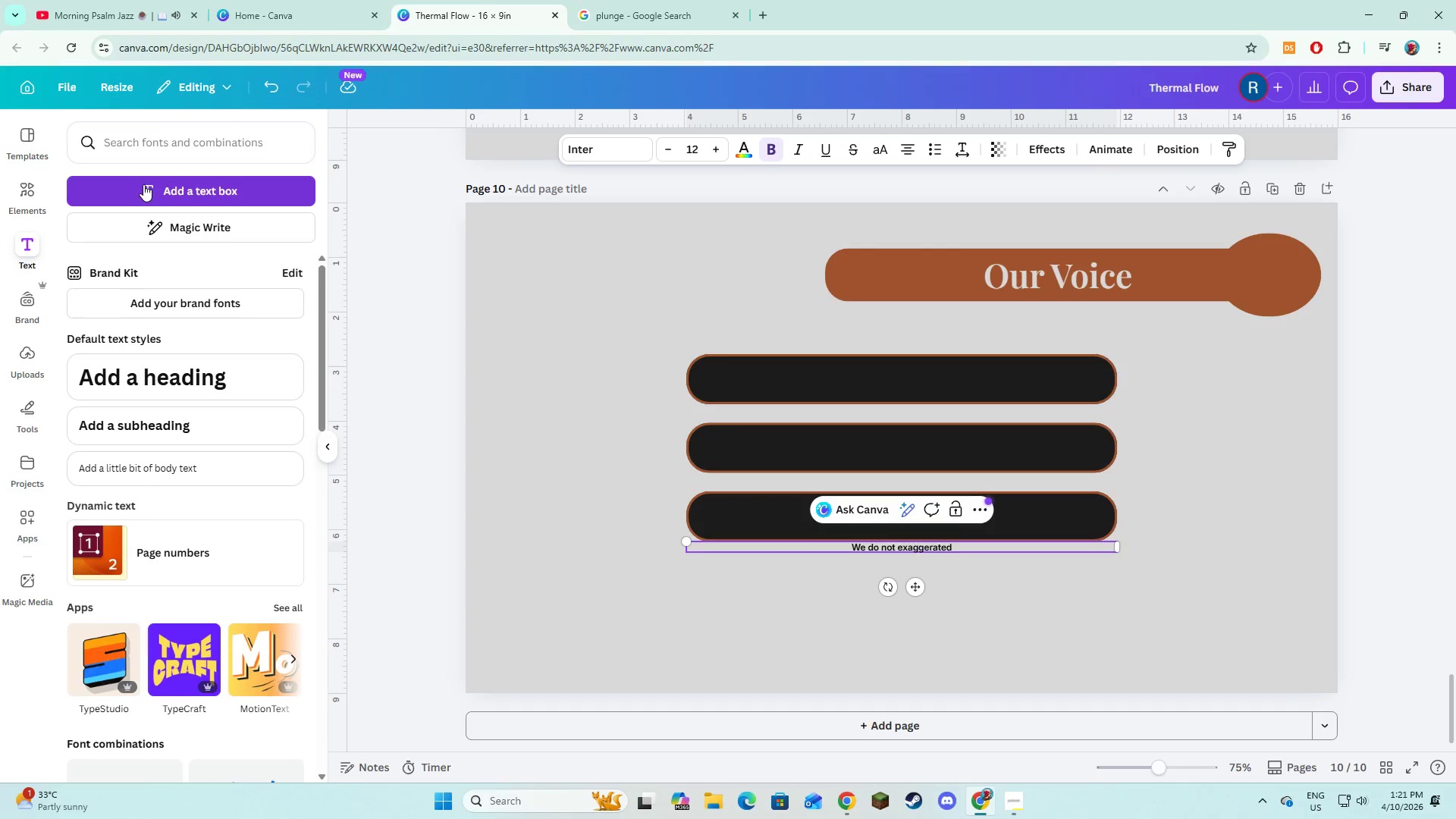 
key(Control+A)
 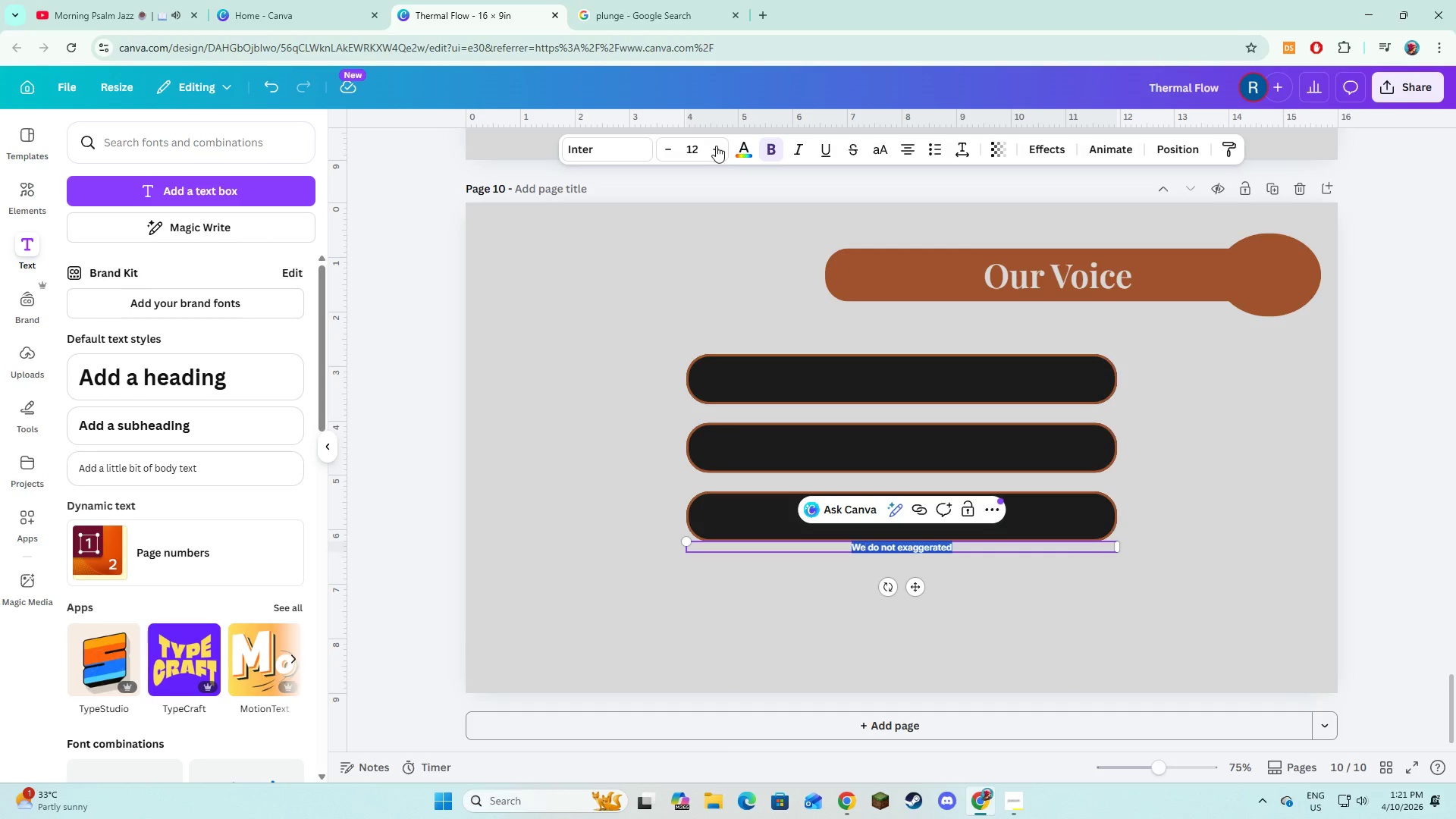 
left_click([780, 153])
 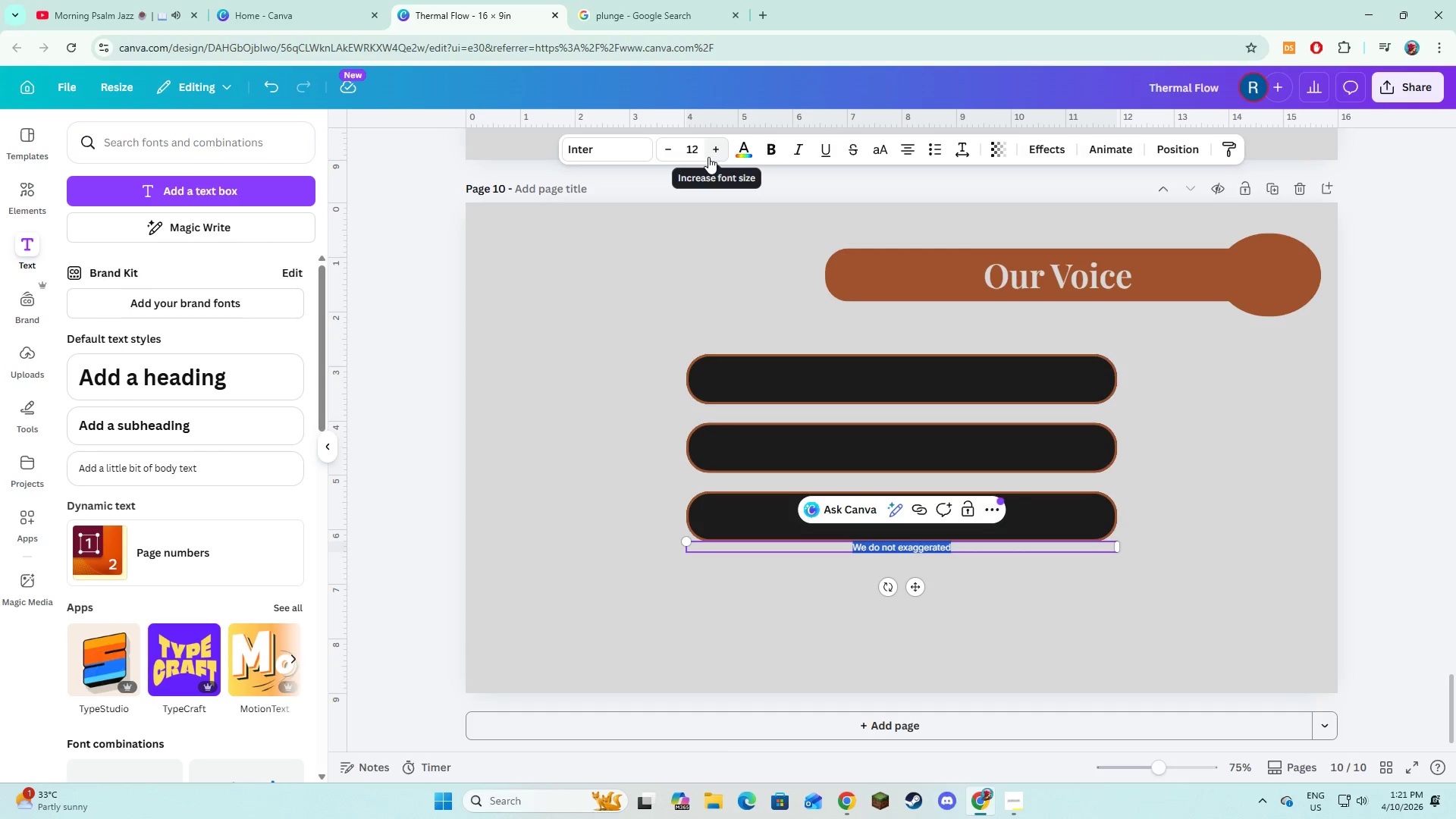 
double_click([708, 157])
 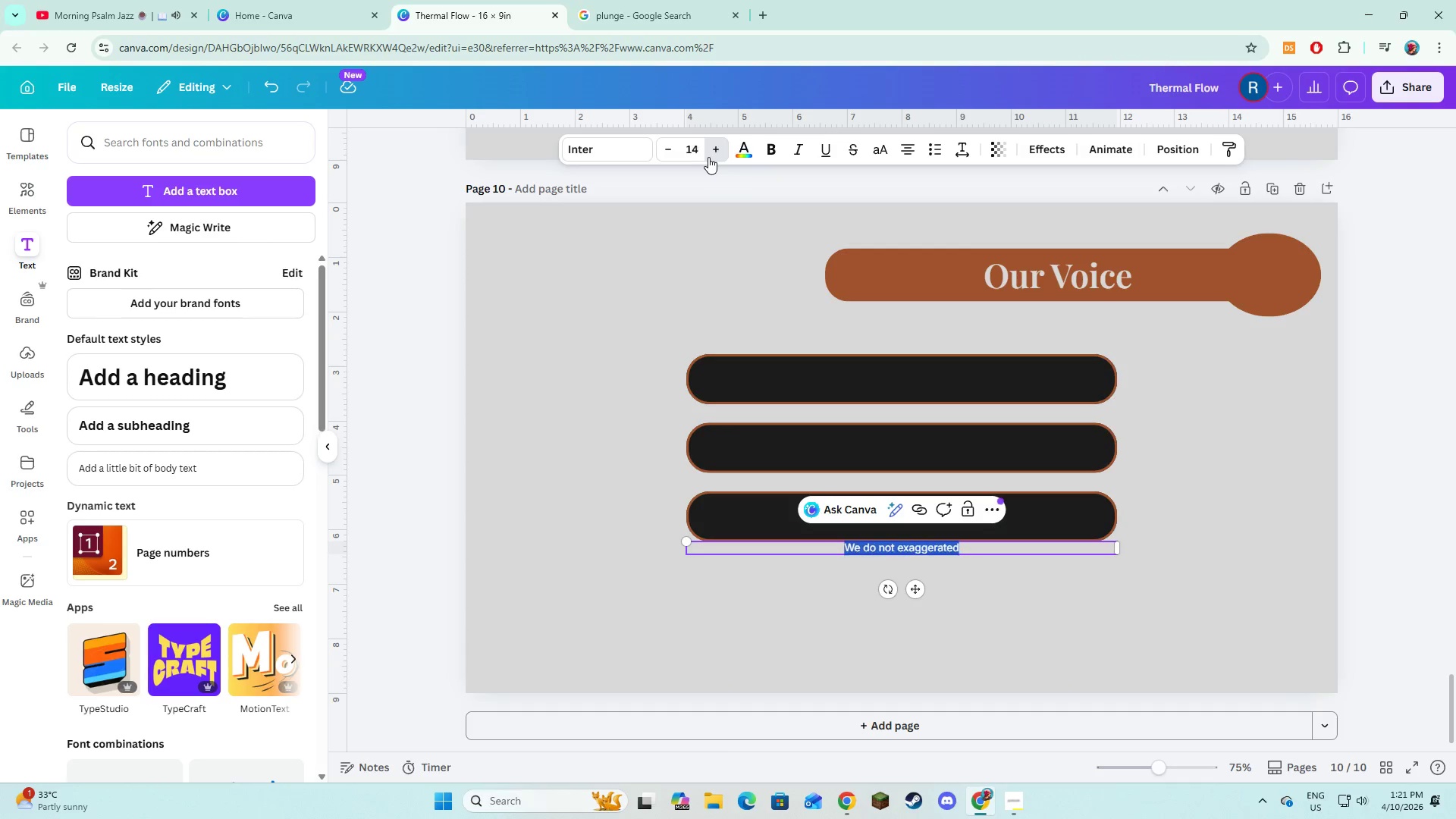 
triple_click([708, 157])
 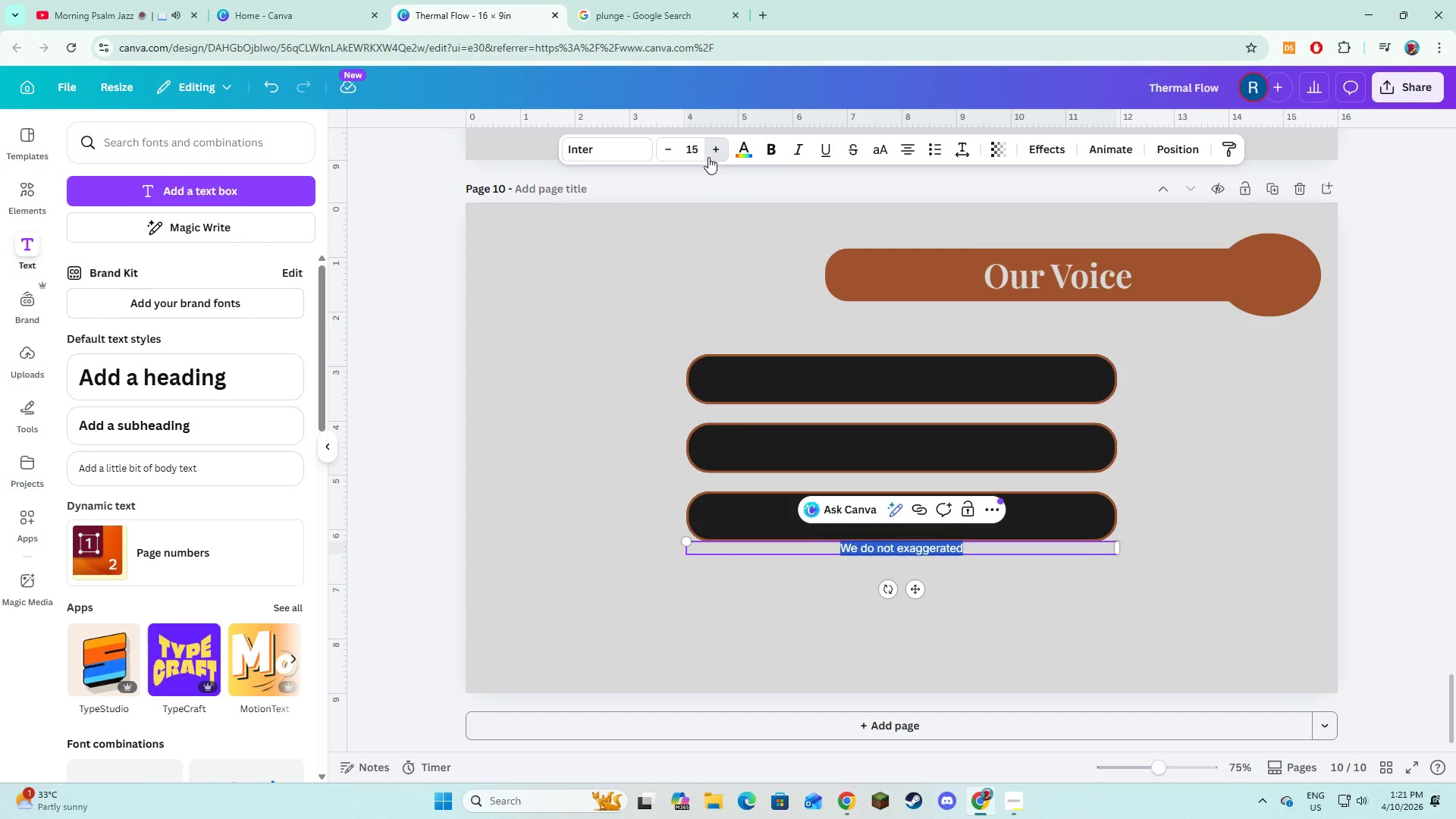 
triple_click([708, 157])
 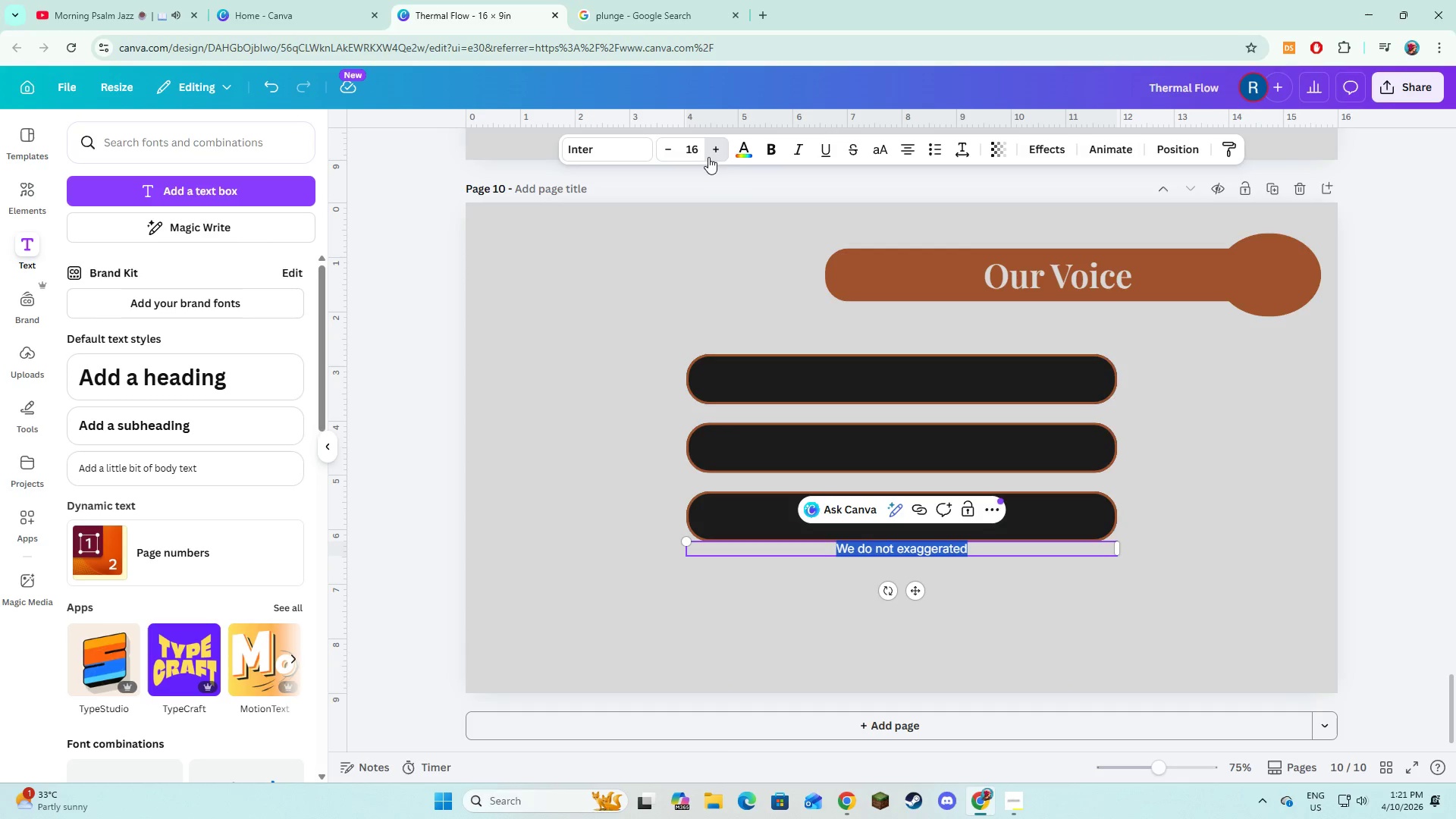 
triple_click([708, 157])
 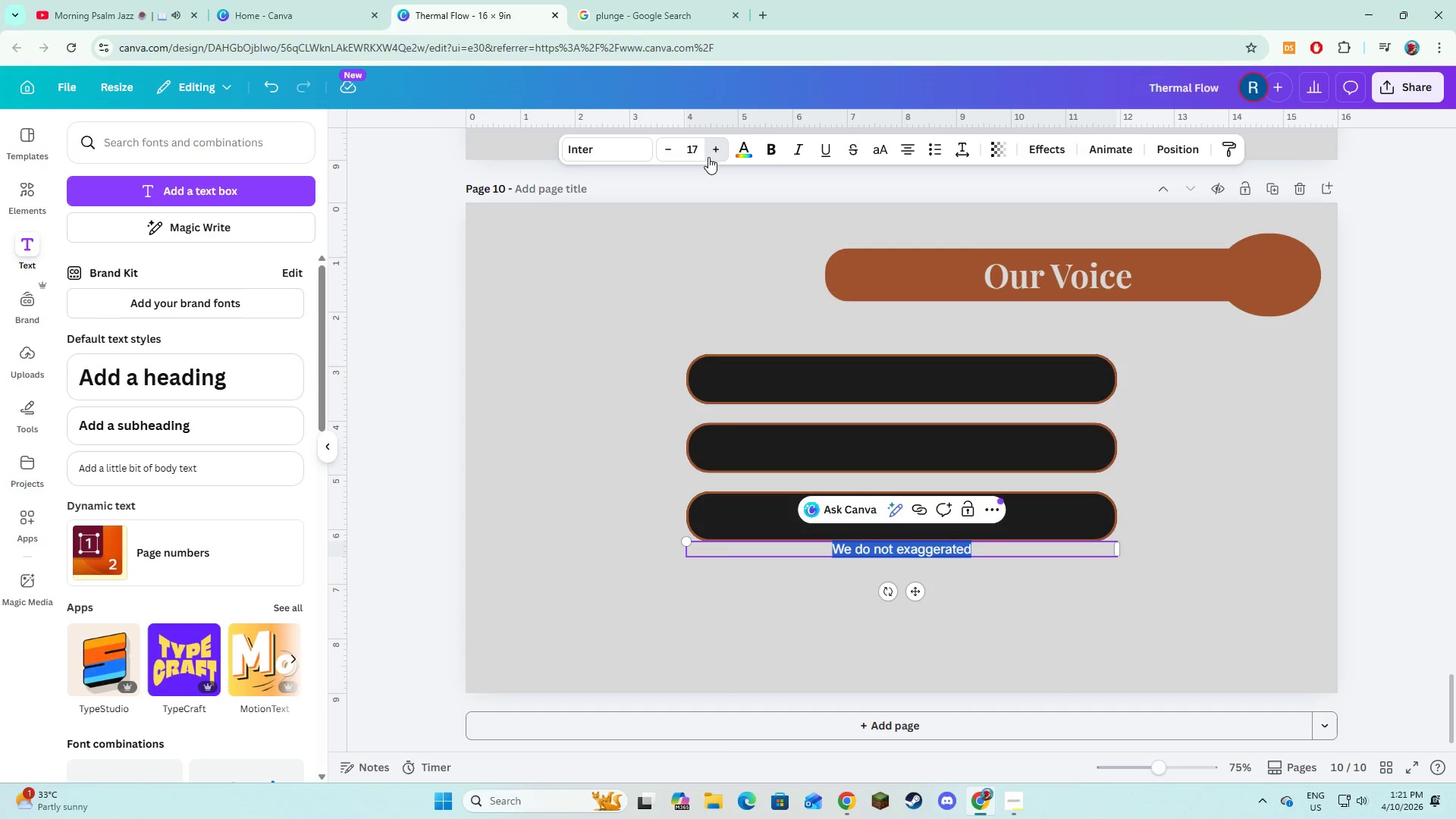 
triple_click([708, 157])
 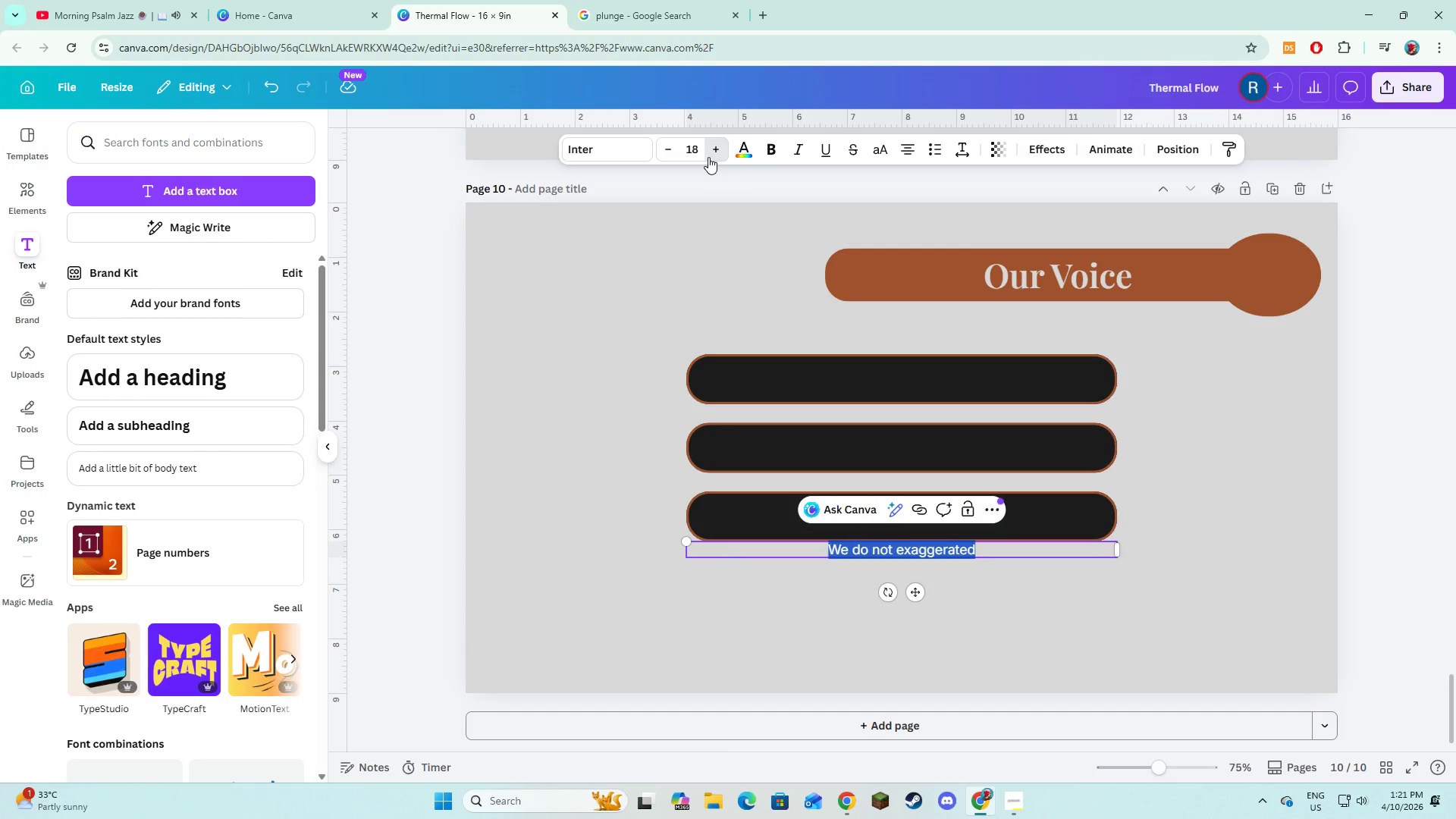 
triple_click([708, 157])
 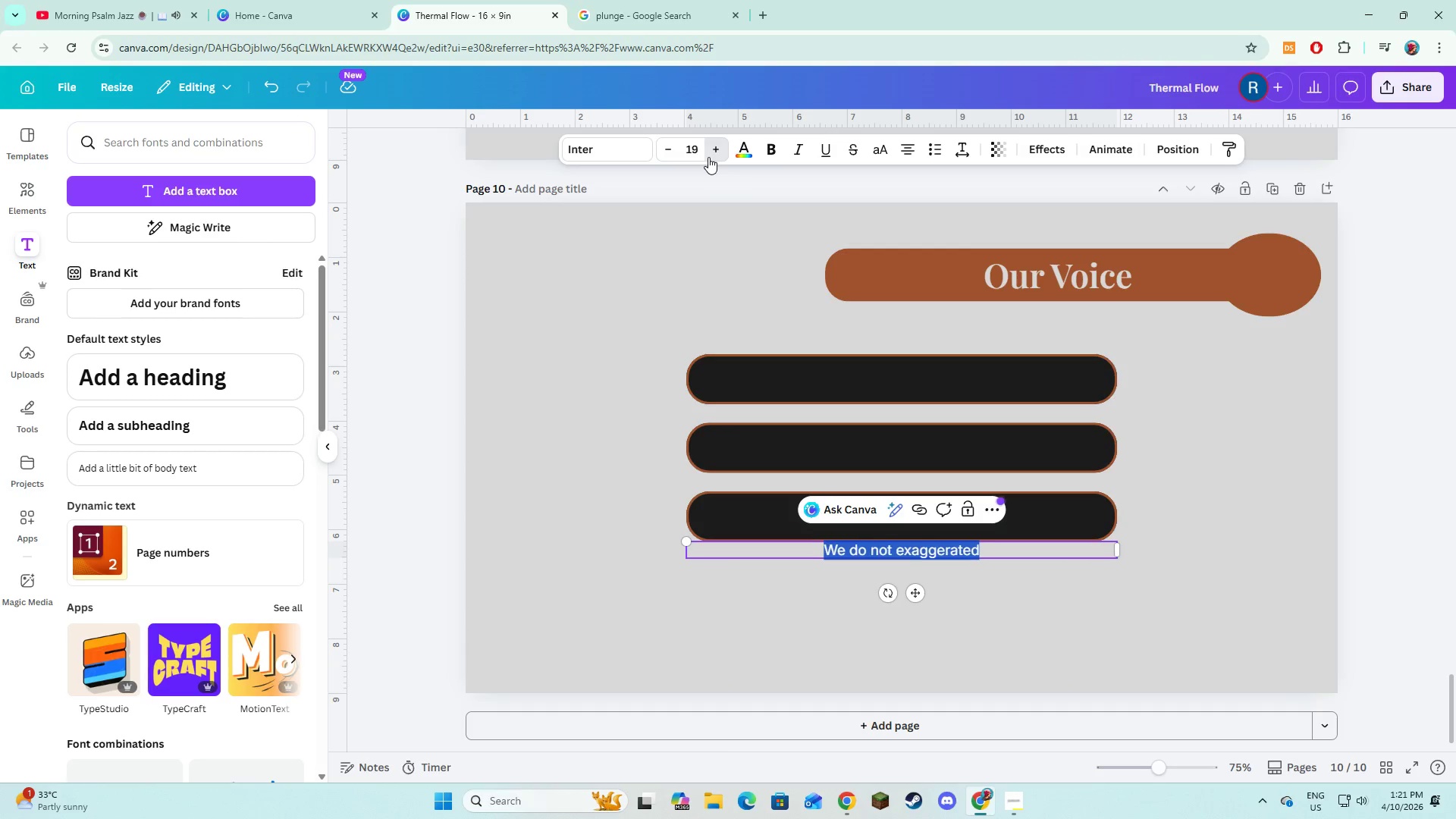 
triple_click([708, 157])
 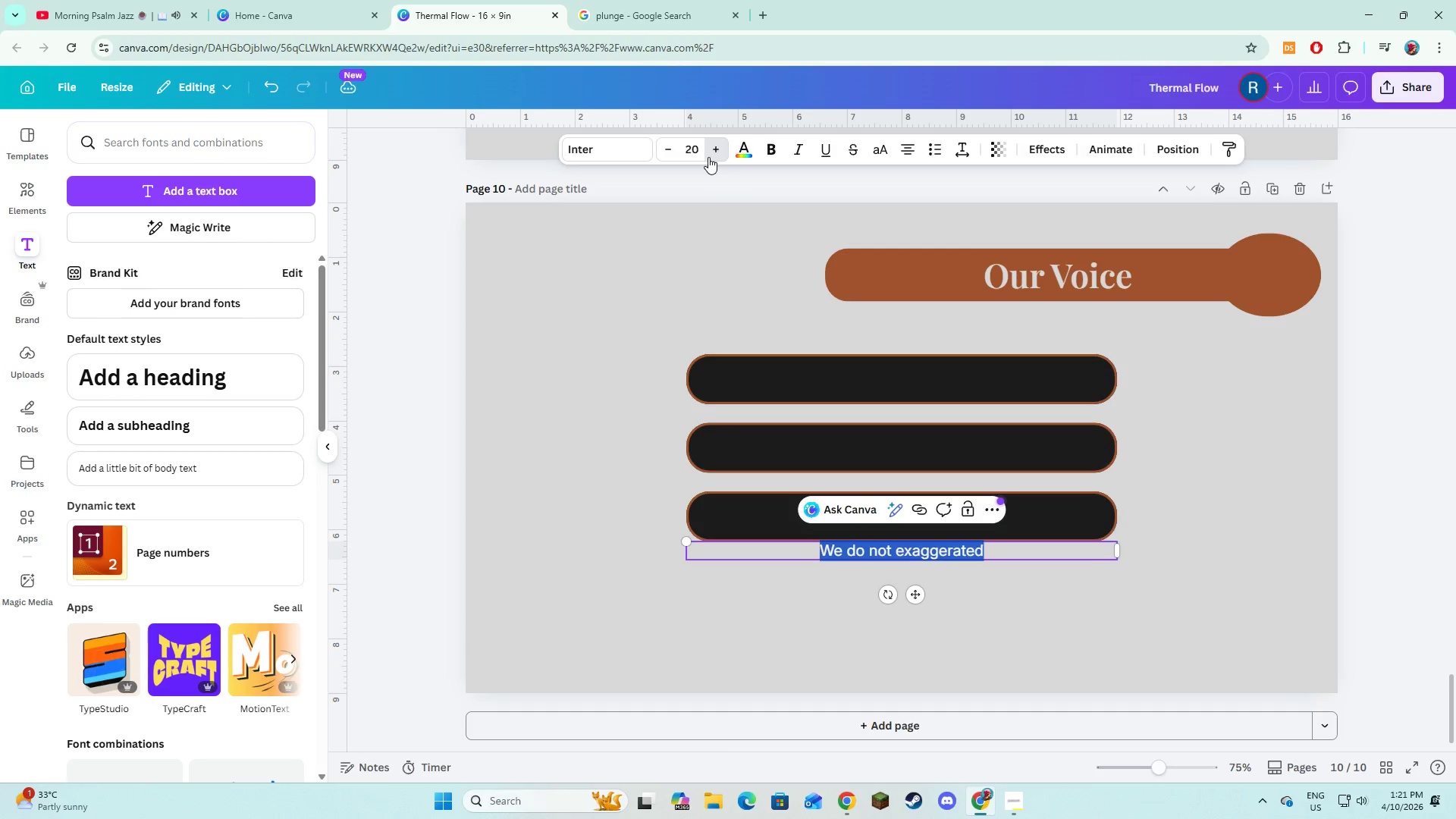 
triple_click([708, 157])
 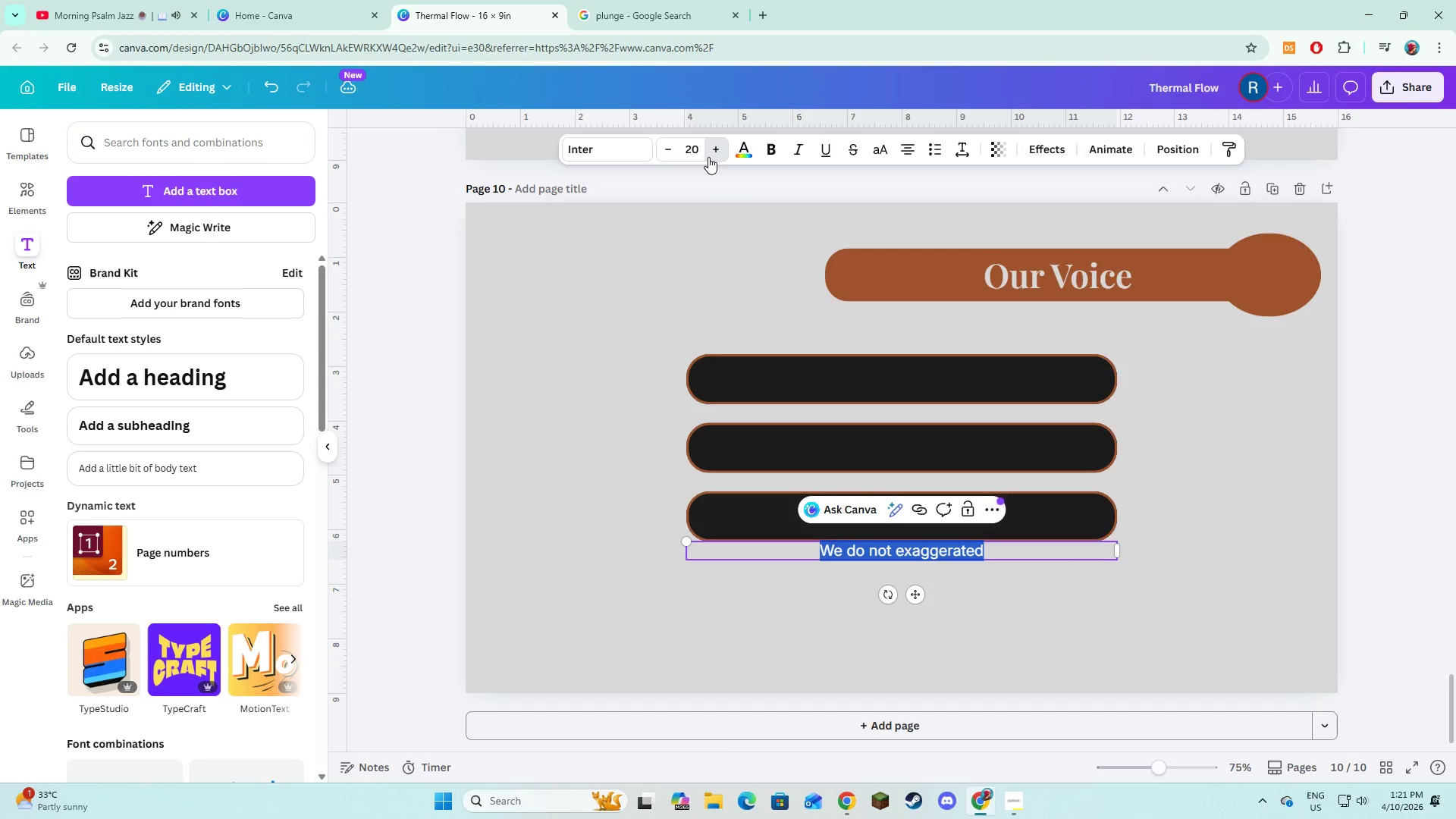 
triple_click([708, 157])
 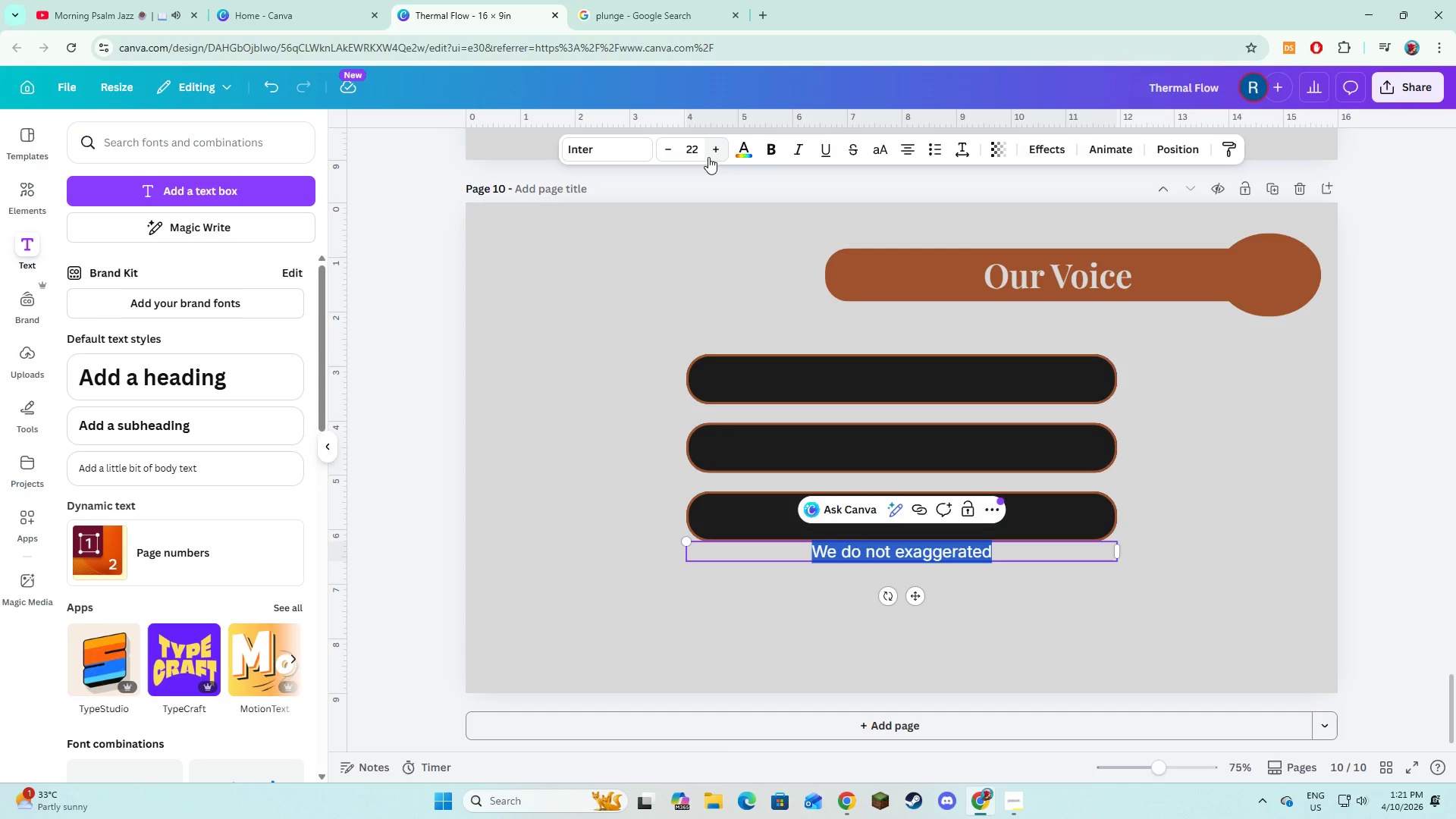 
left_click([708, 157])
 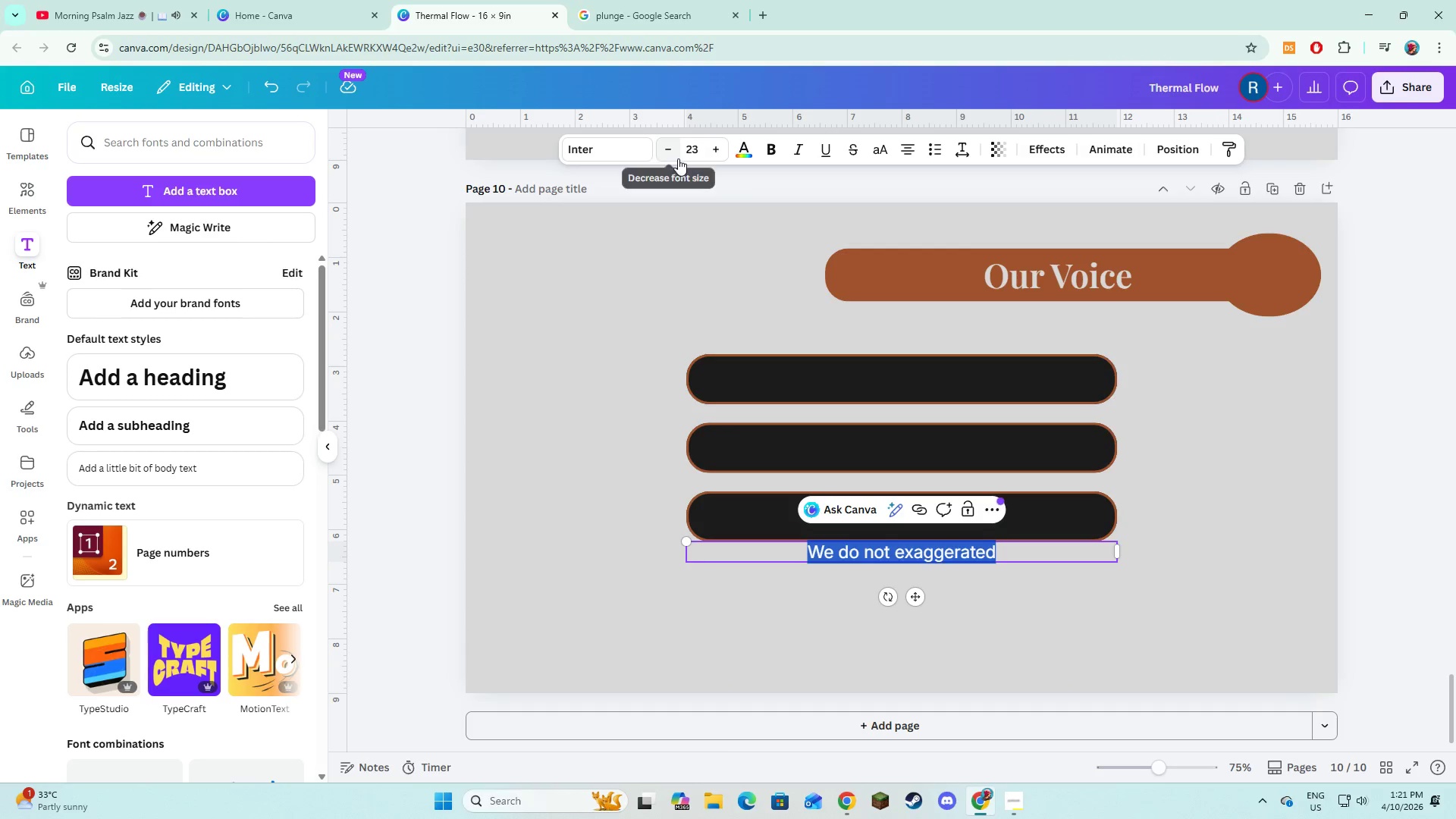 
left_click([673, 158])
 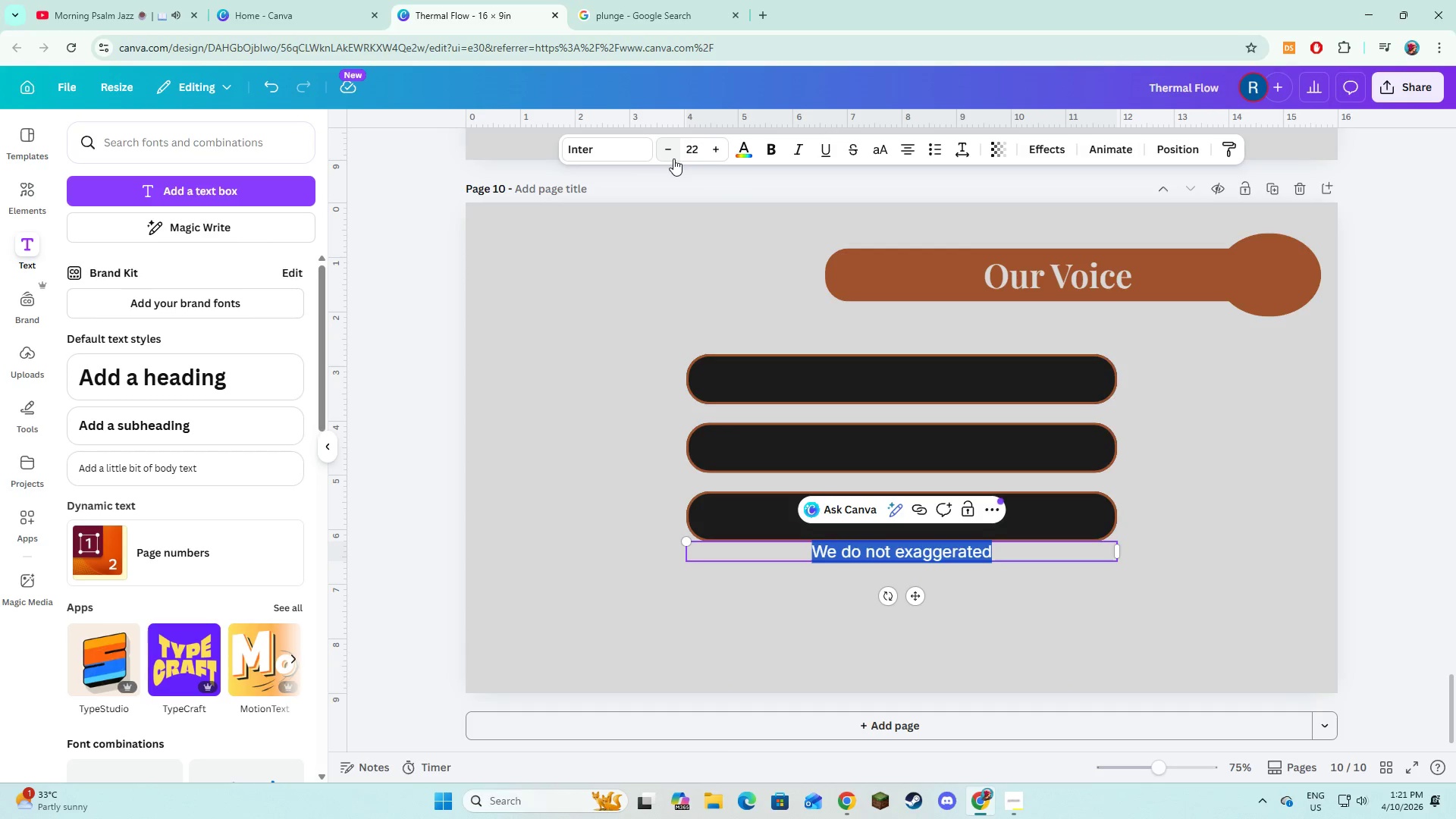 
left_click([673, 158])
 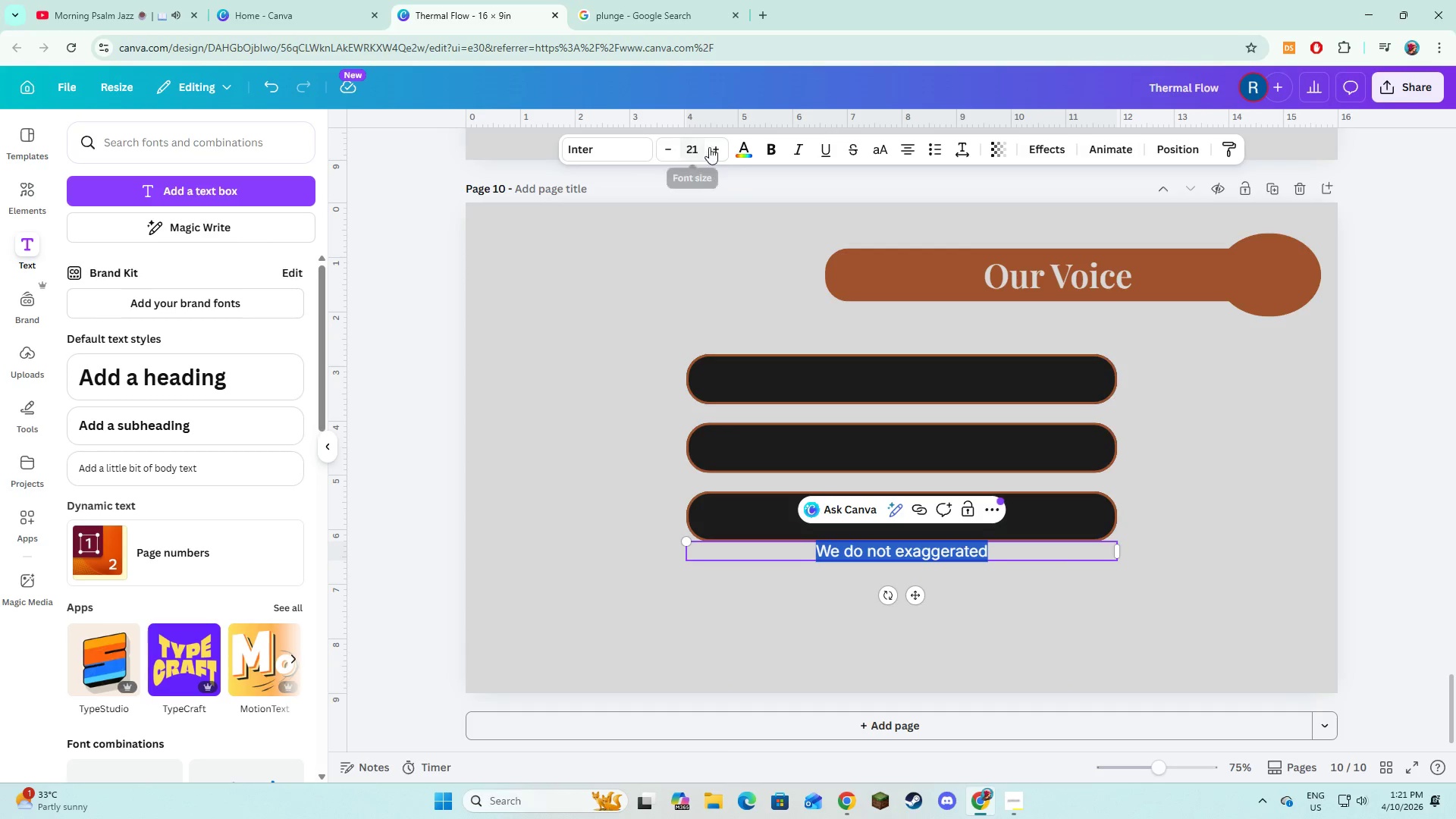 
double_click([709, 147])
 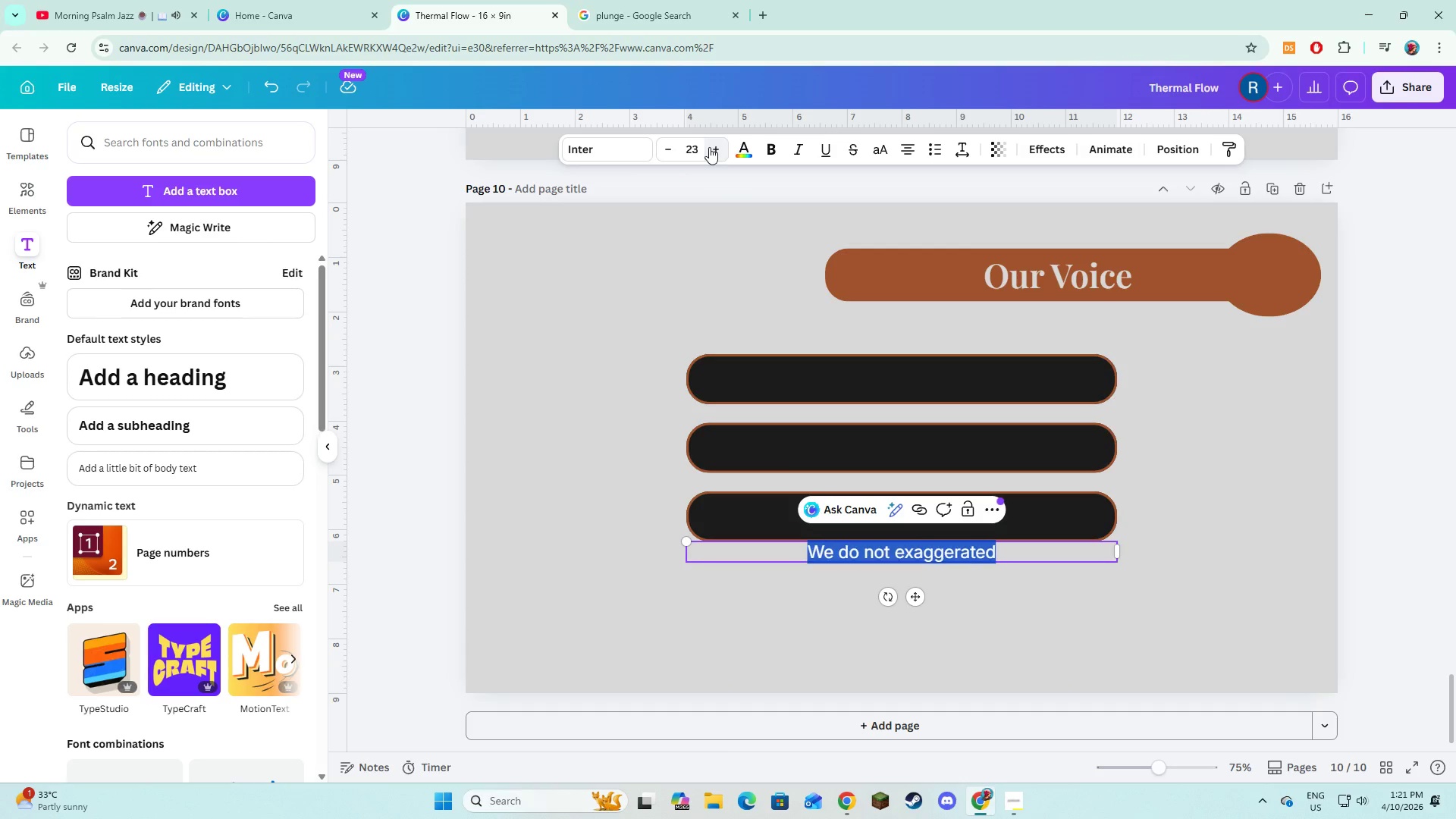 
triple_click([709, 147])
 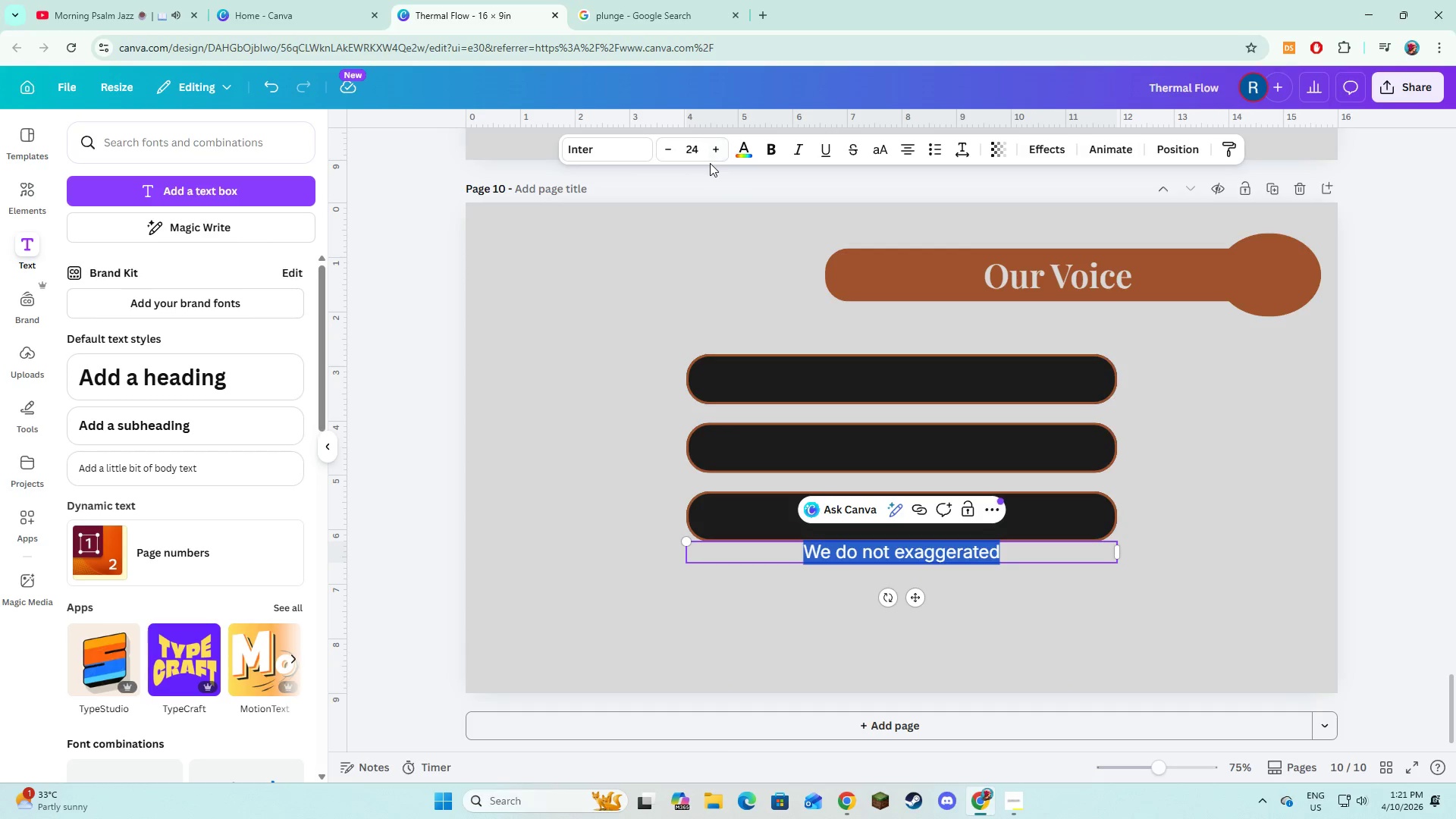 
left_click([712, 150])
 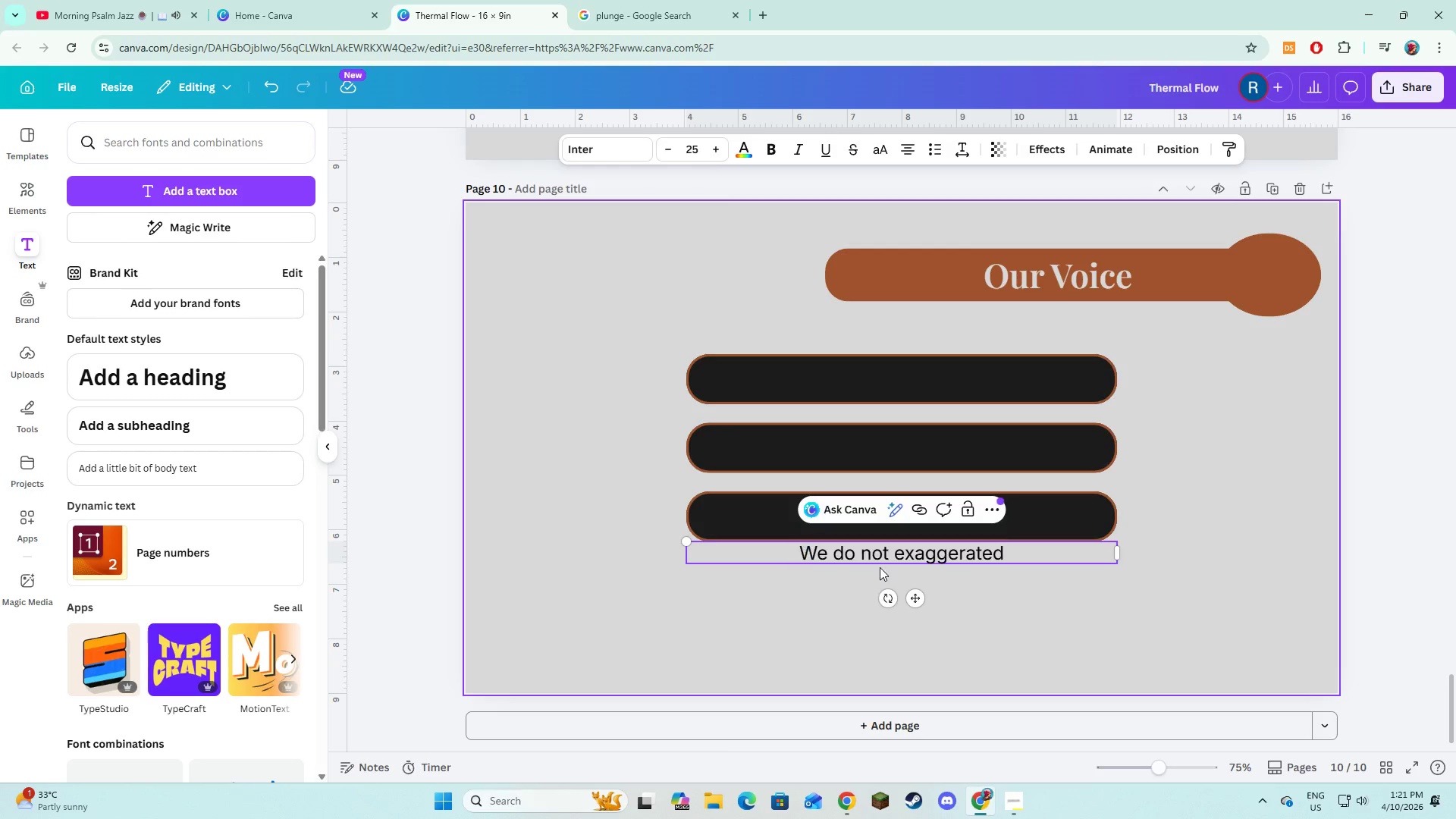 
double_click([890, 551])
 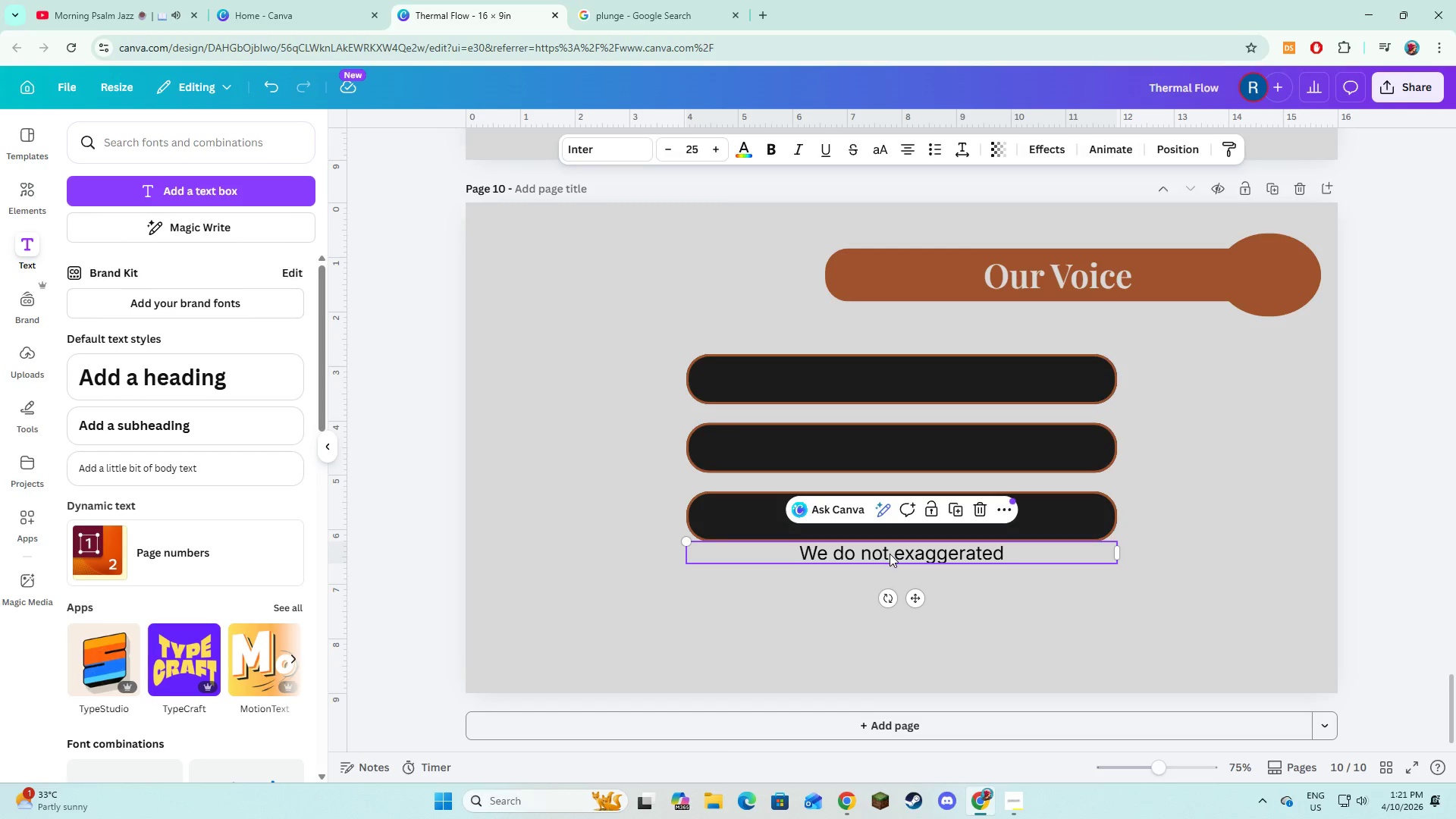 
left_click_drag(start_coordinate=[890, 554], to_coordinate=[890, 384])
 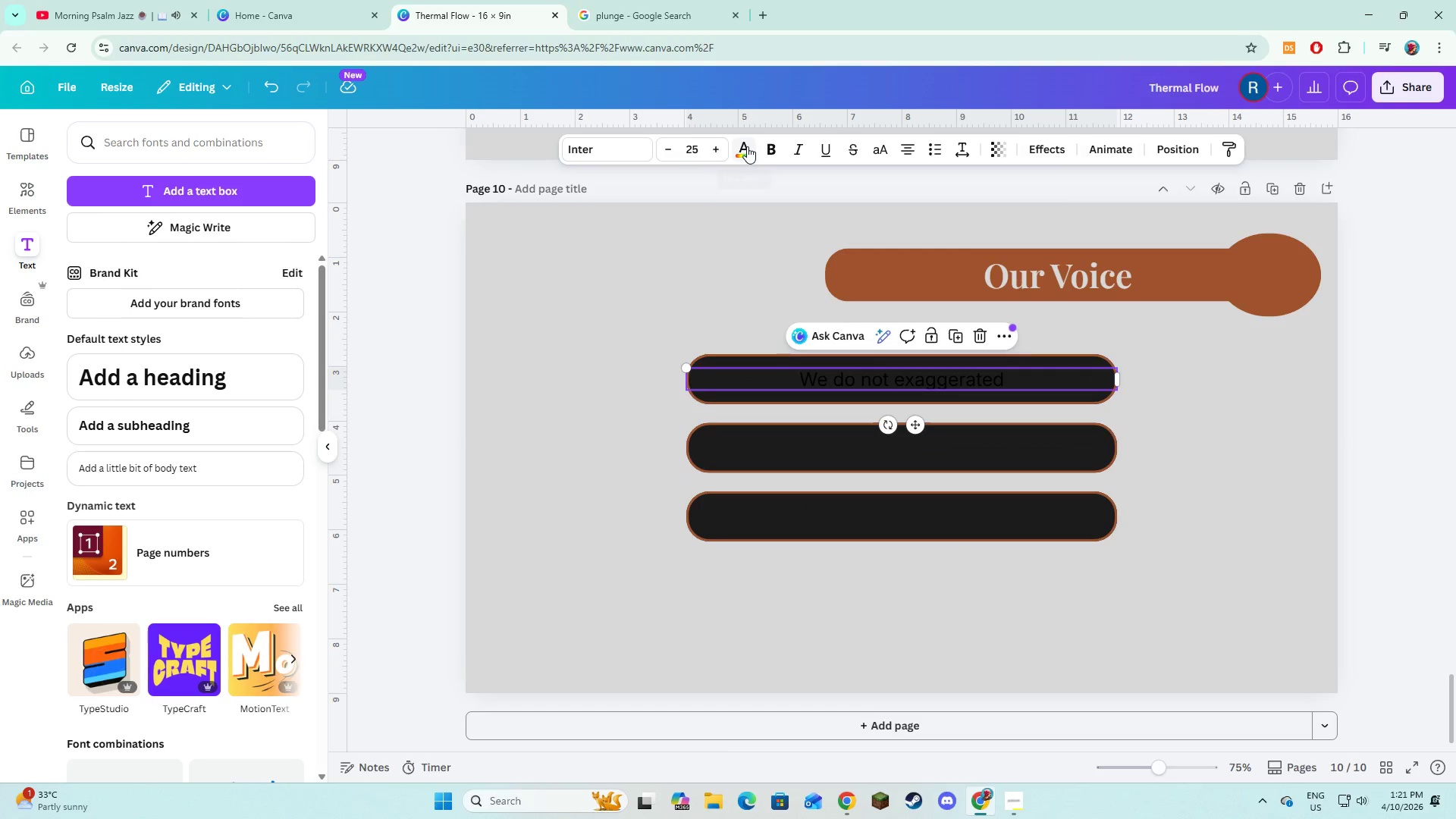 
left_click([747, 146])
 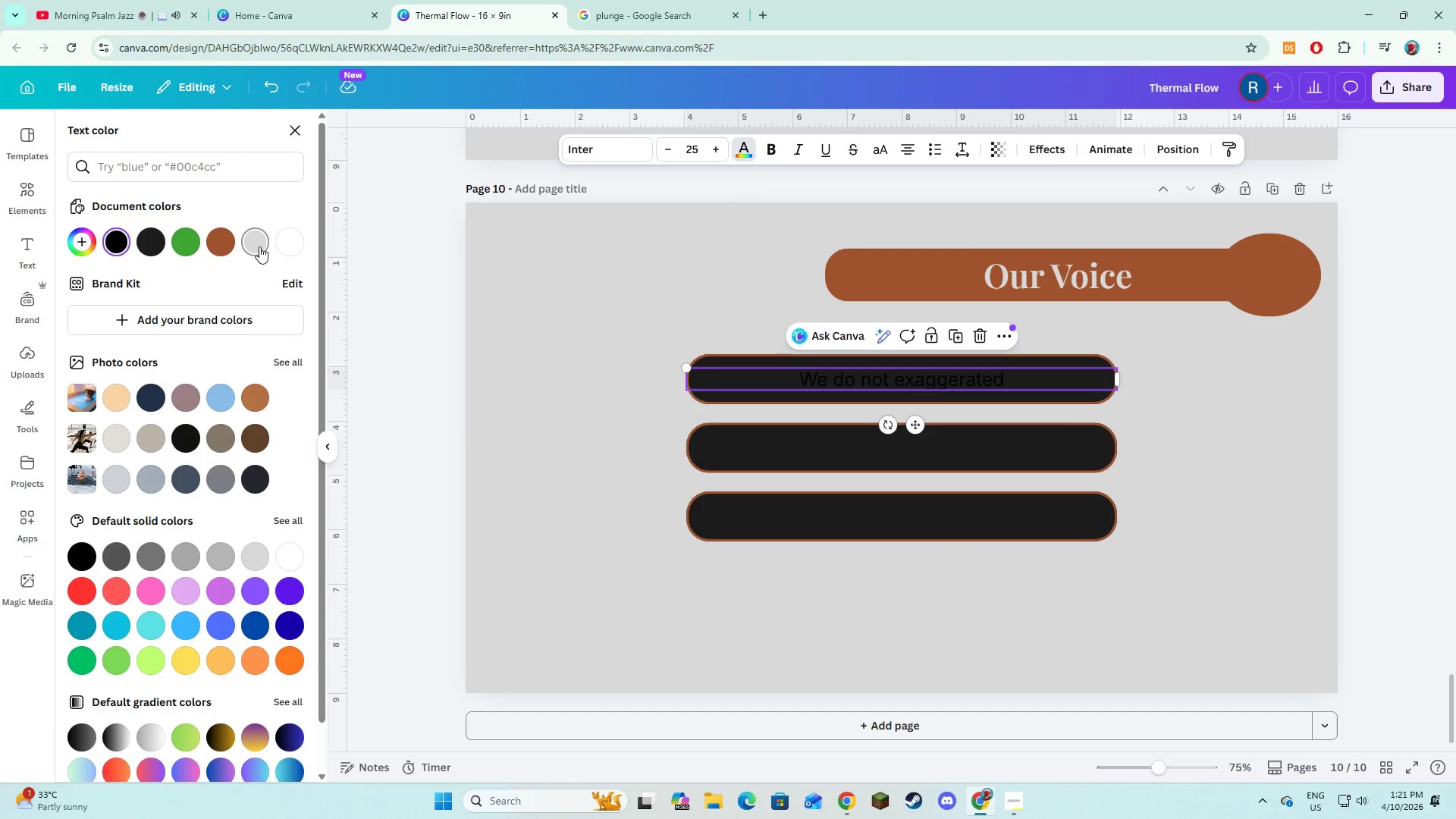 
double_click([658, 485])
 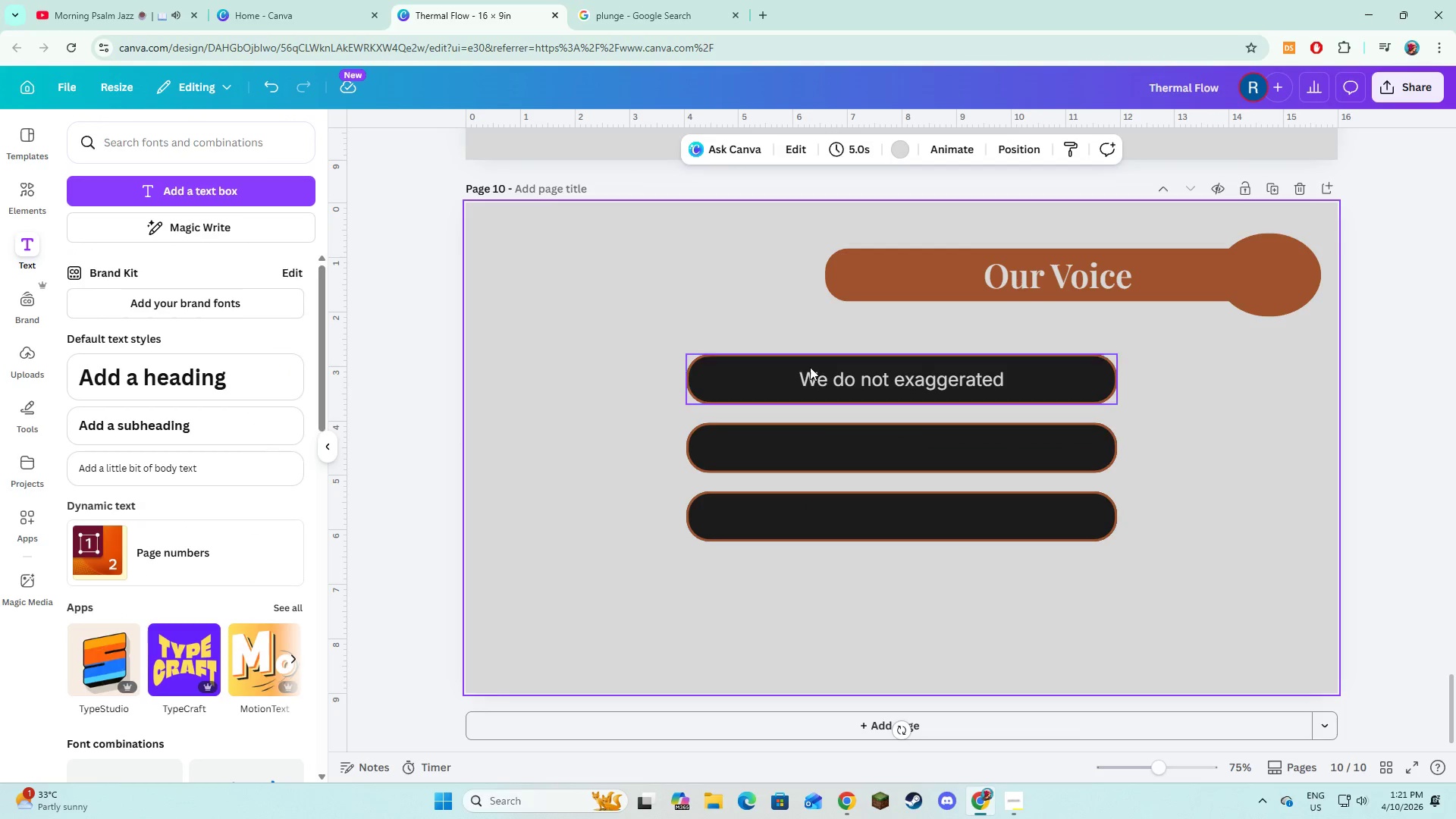 
left_click([811, 367])
 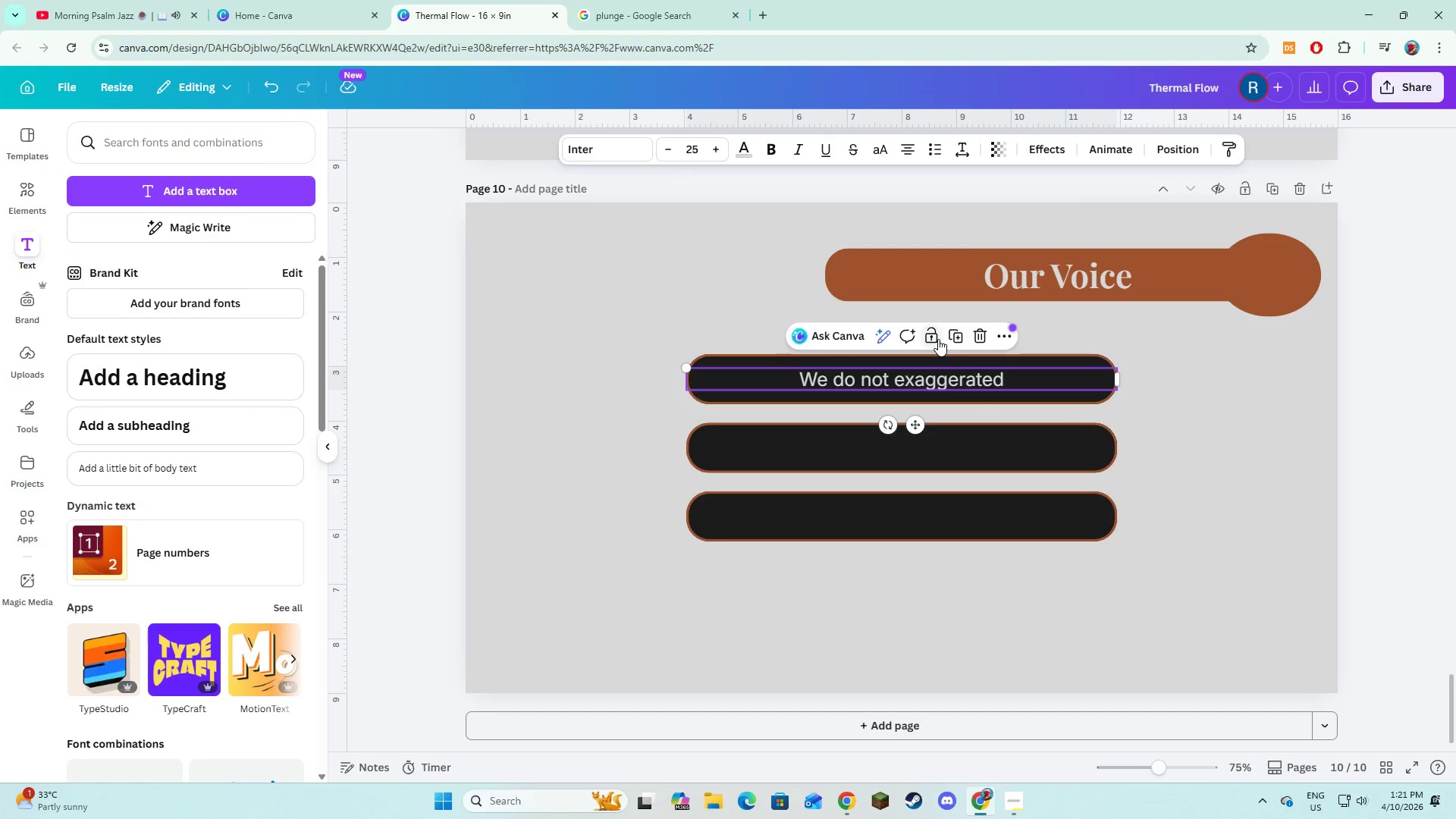 
left_click([948, 334])
 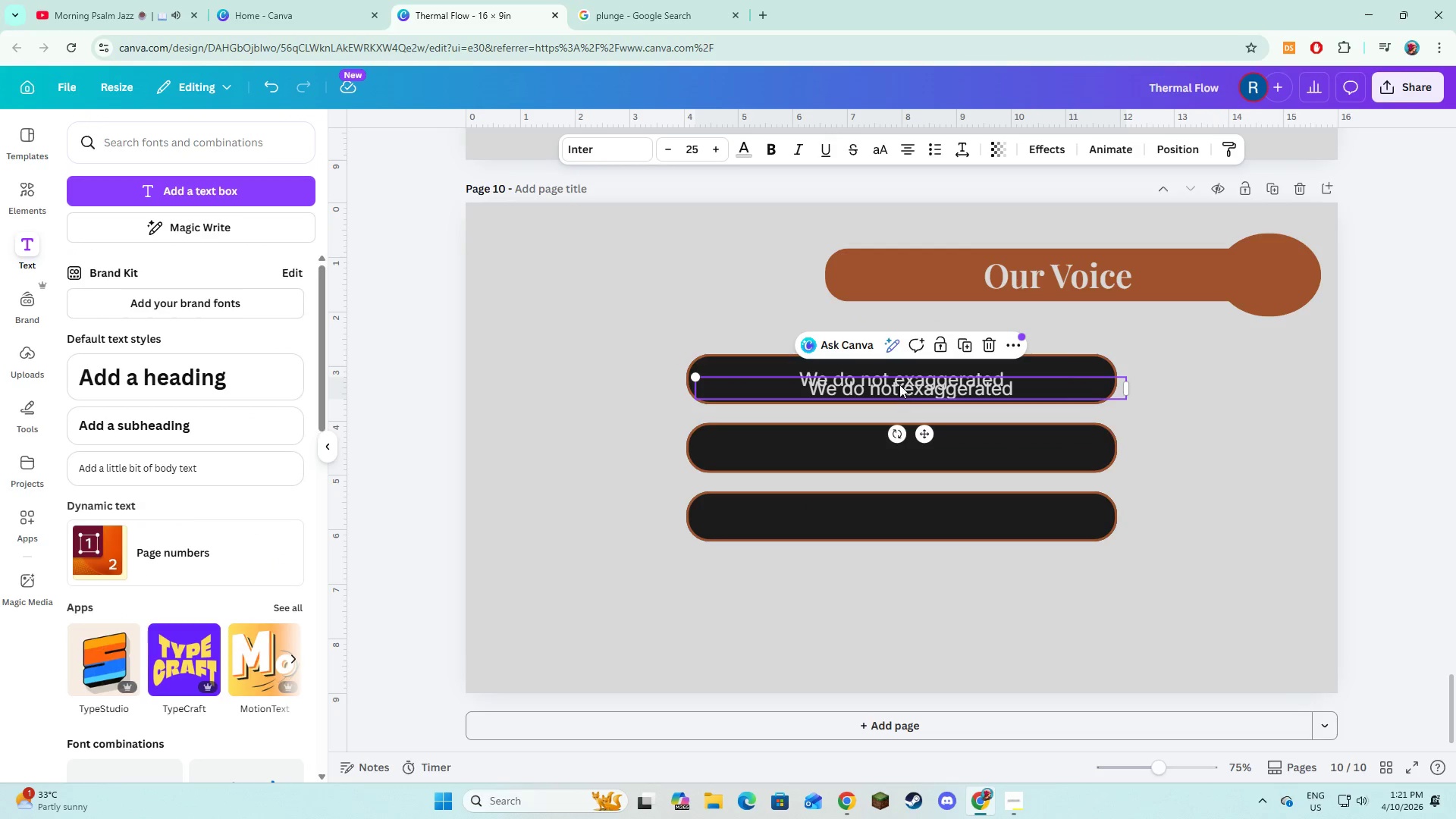 
left_click_drag(start_coordinate=[899, 384], to_coordinate=[893, 442])
 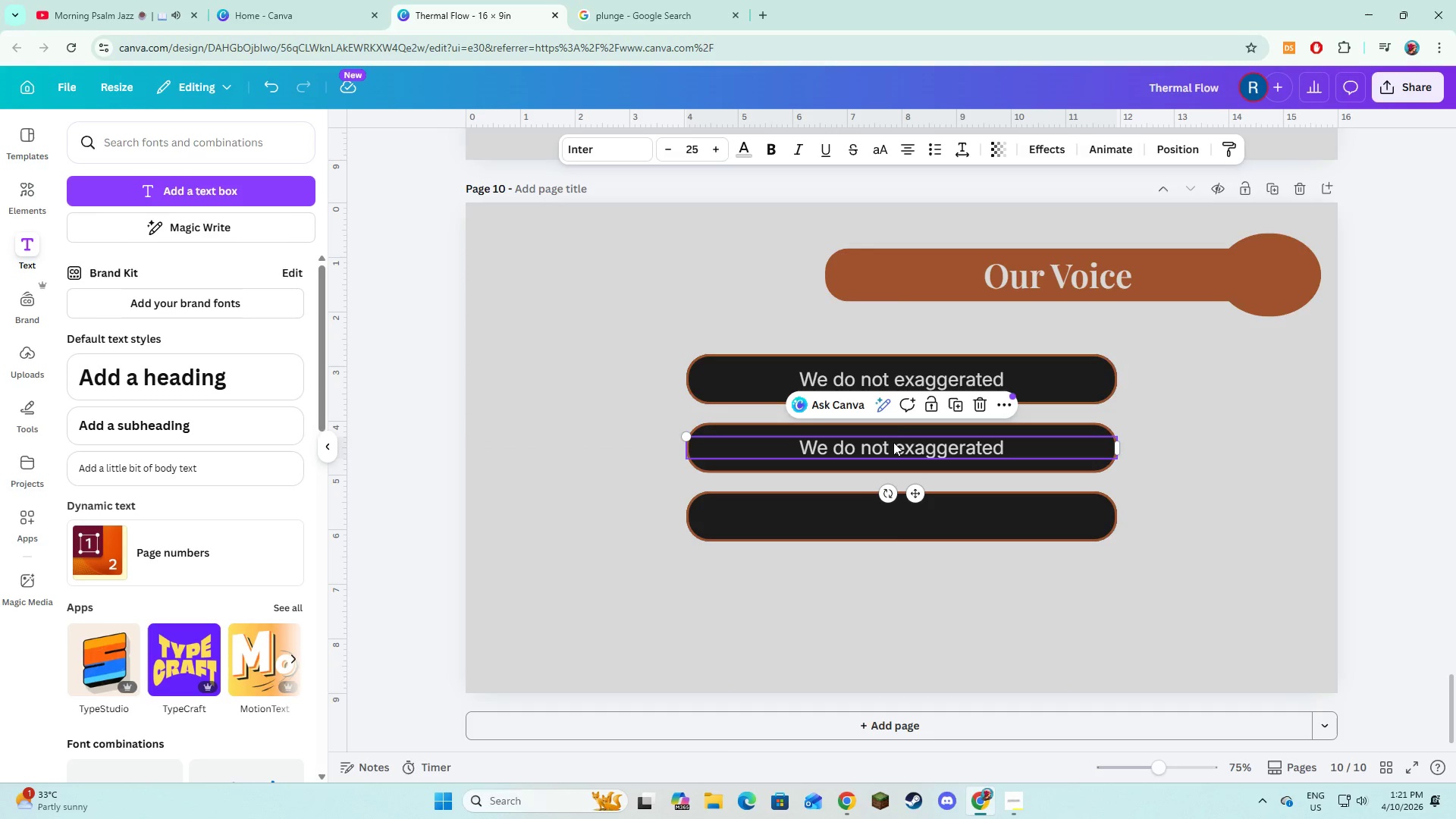 
left_click([893, 442])
 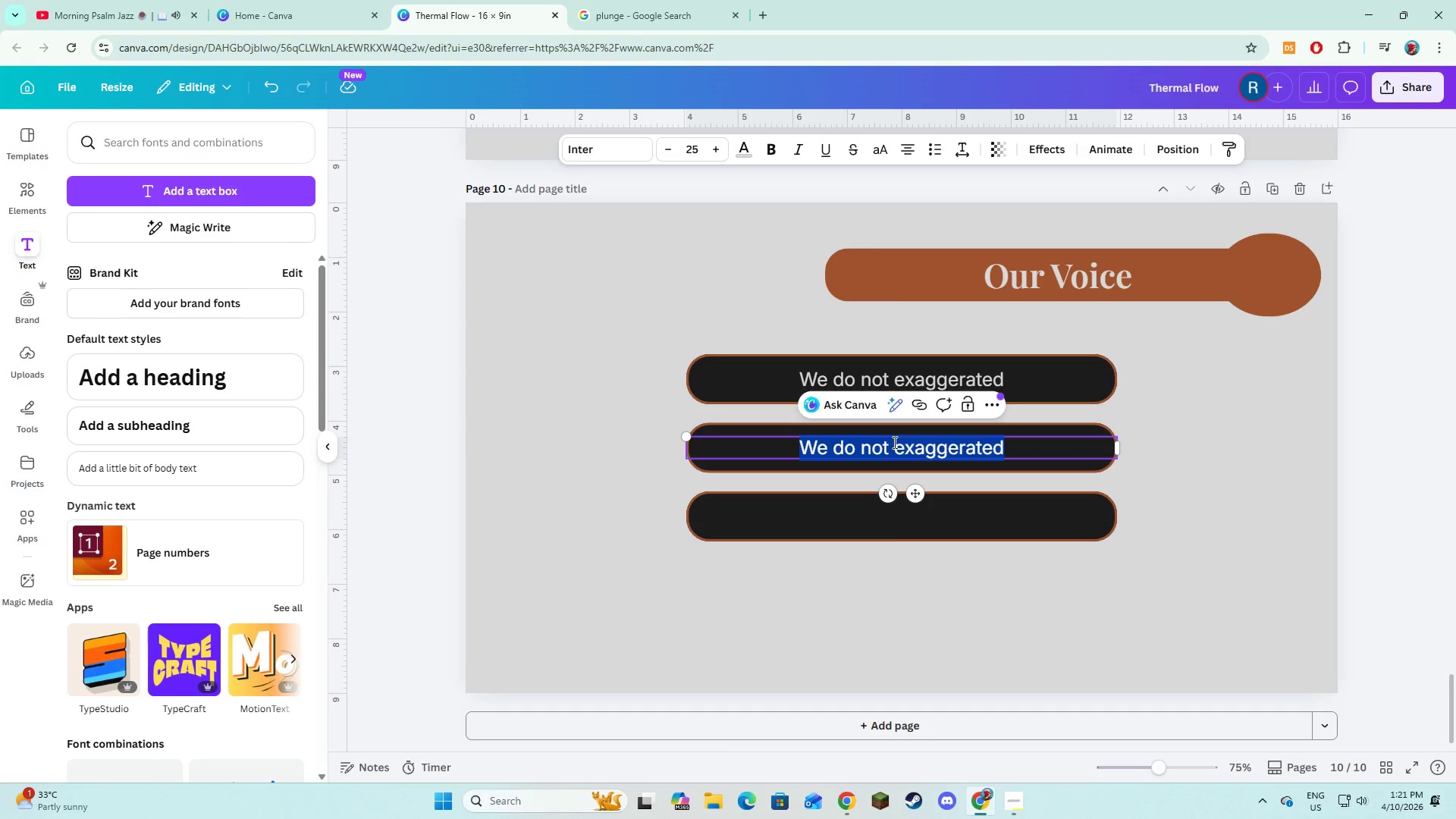 
type(We do not hype.)
 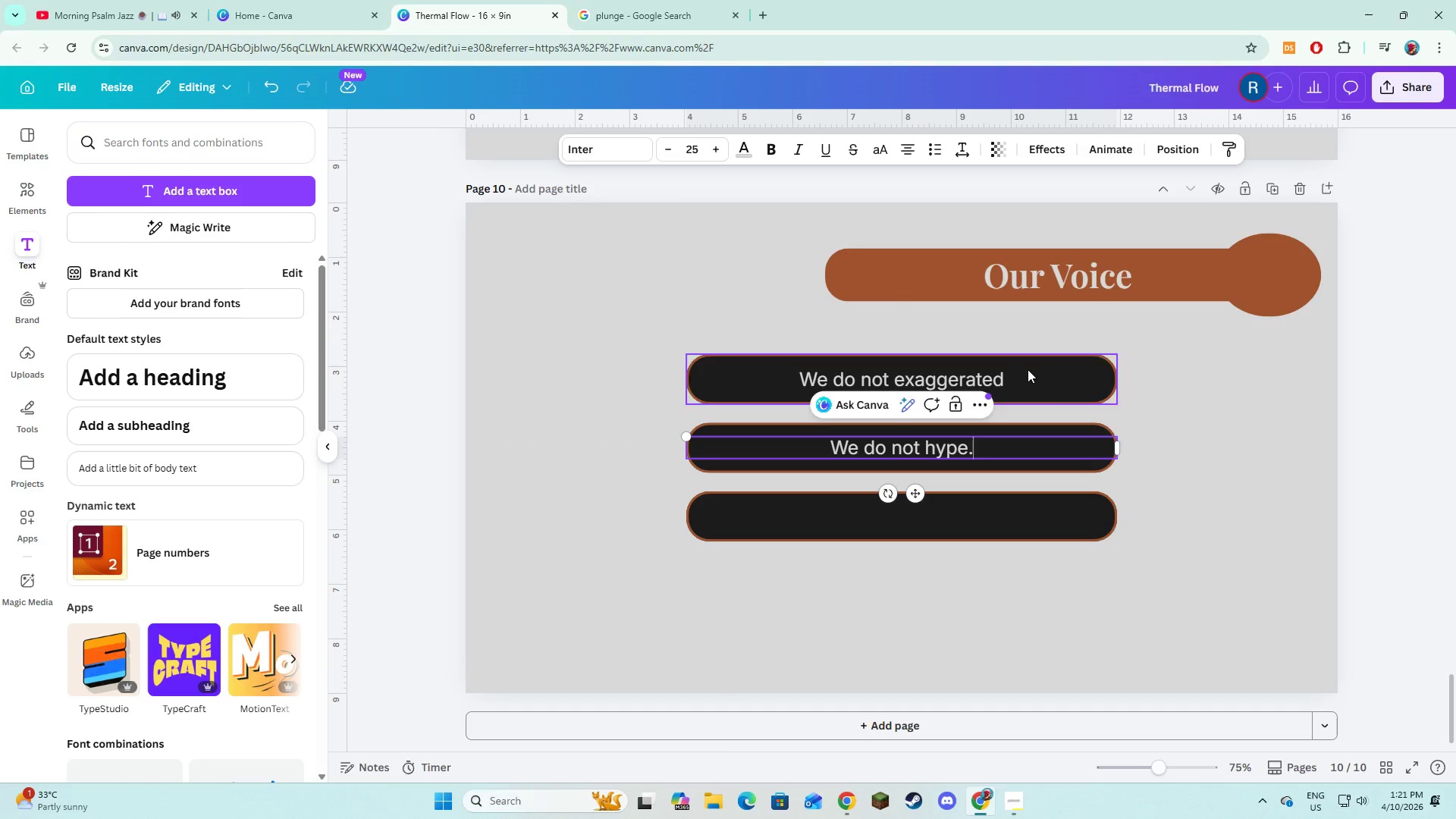 
double_click([1012, 376])
 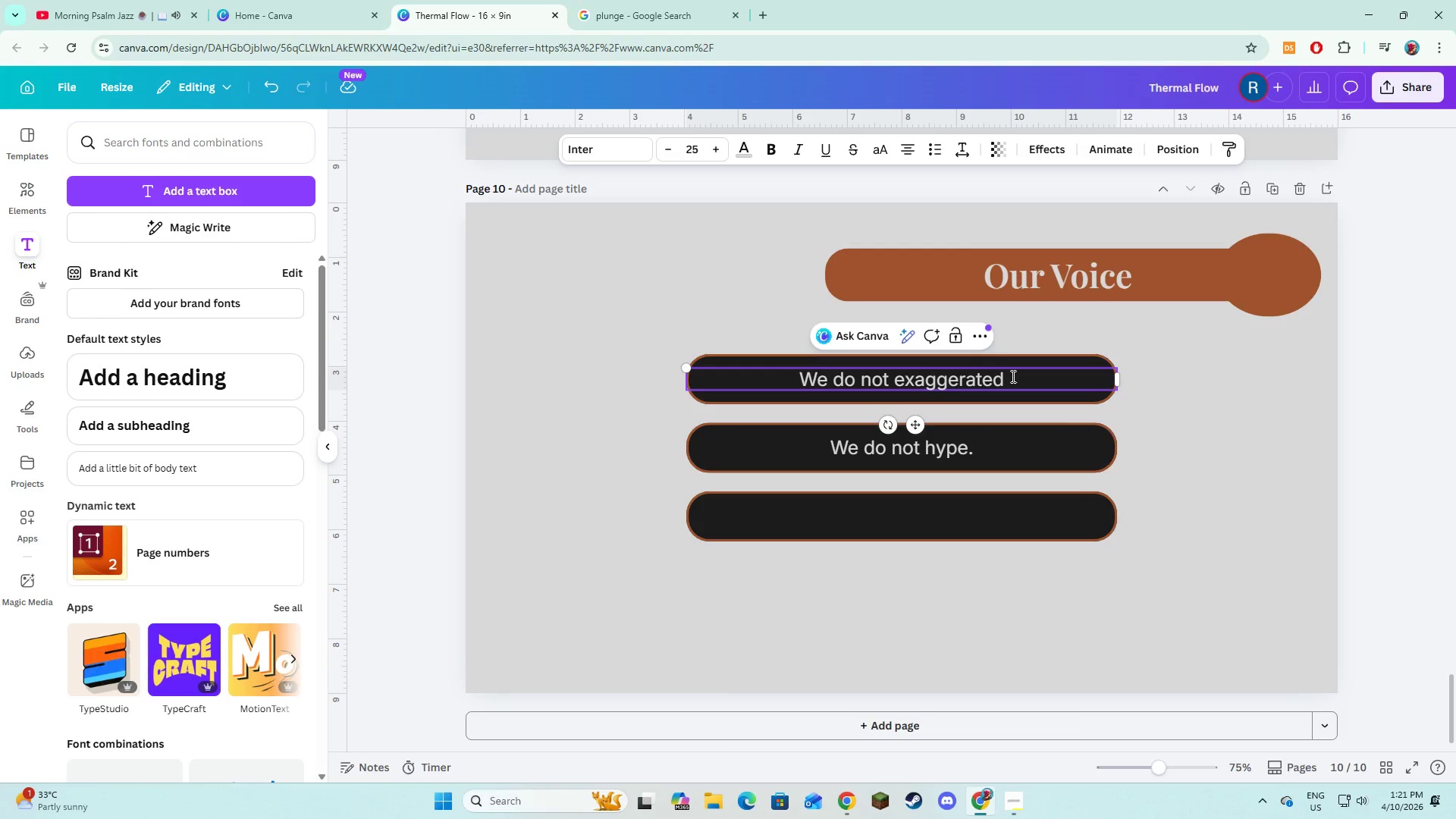 
key(Period)
 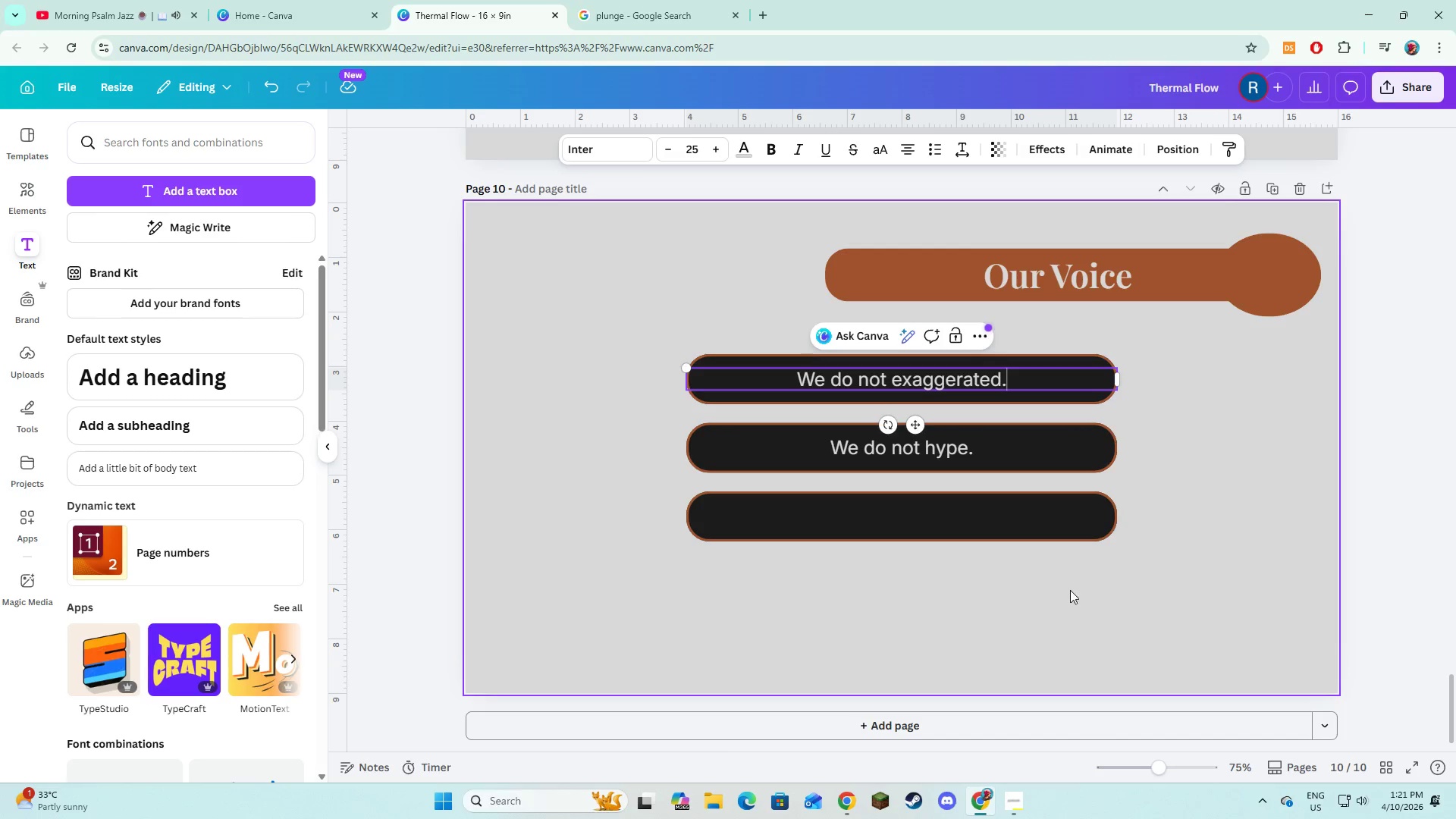 
left_click([1070, 590])
 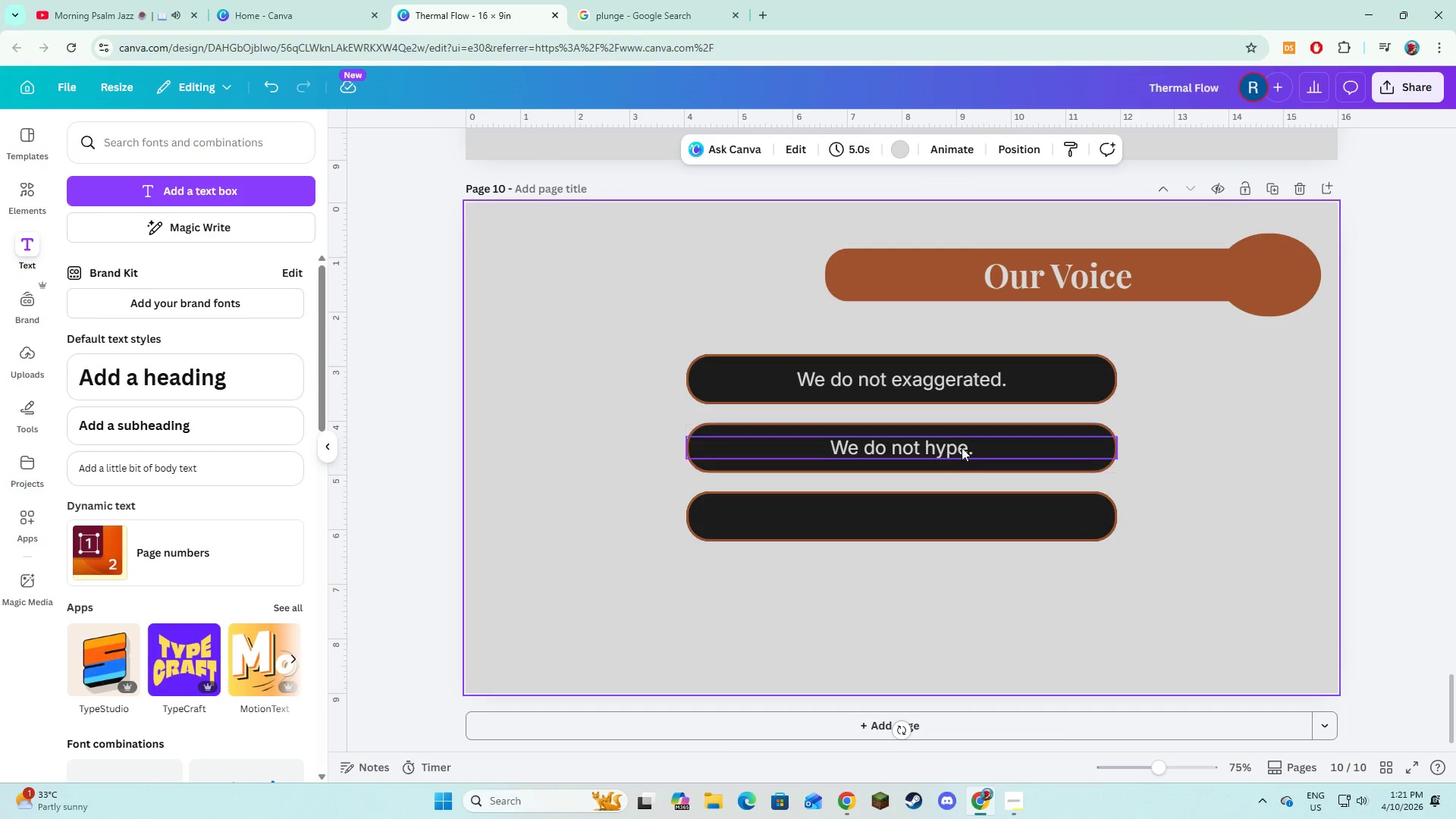 
left_click([962, 447])
 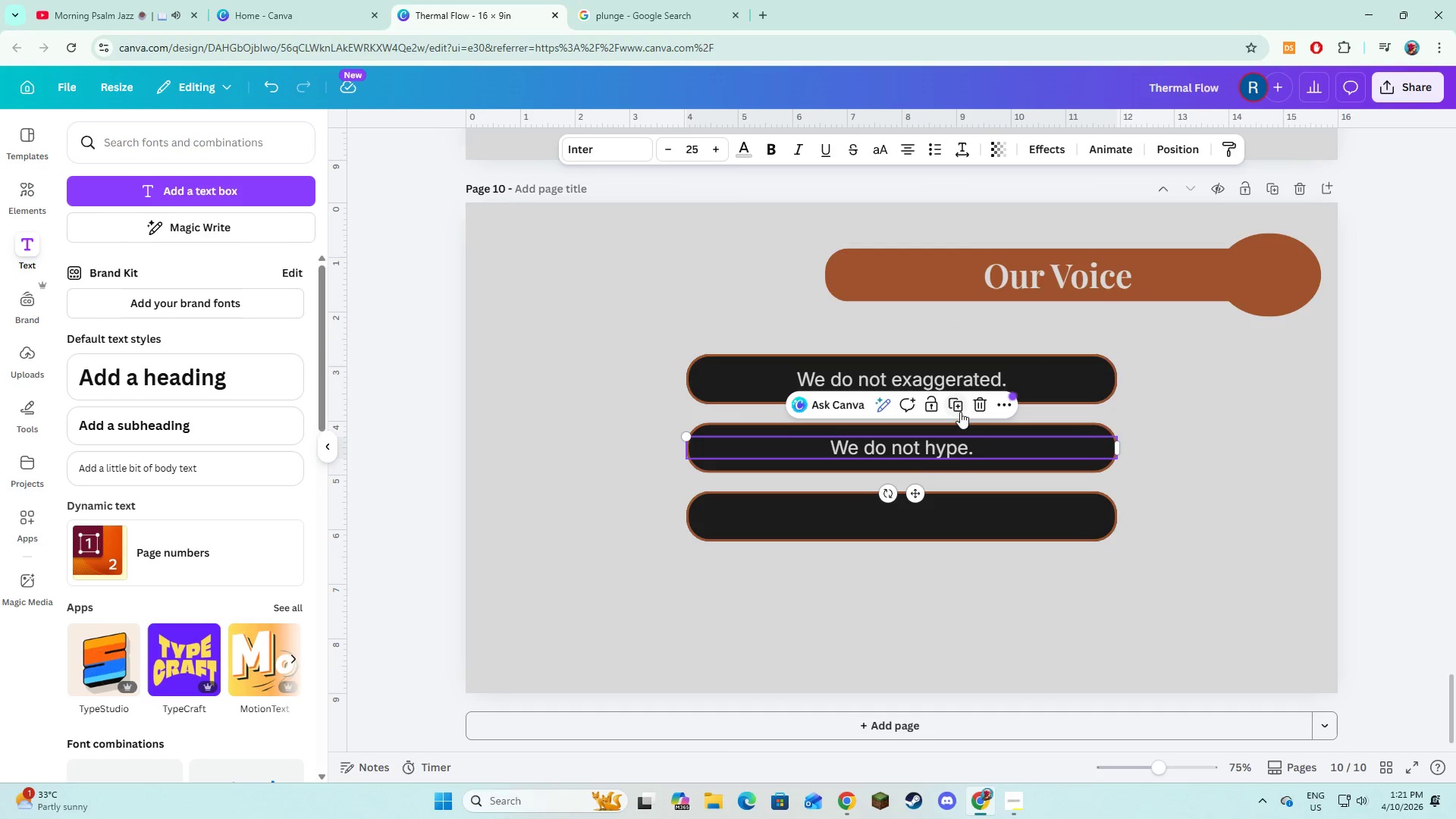 
left_click([955, 403])
 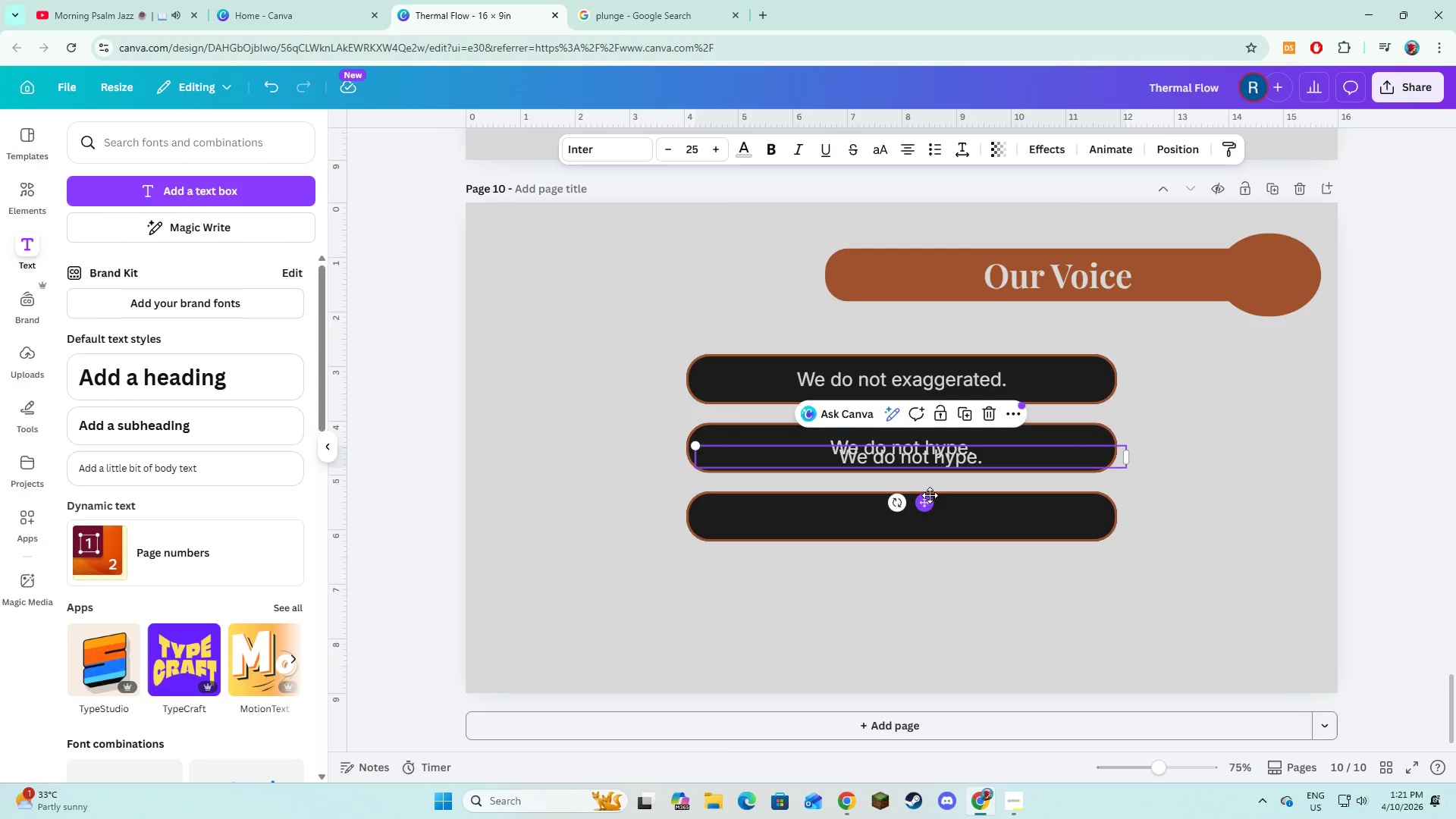 
left_click_drag(start_coordinate=[928, 495], to_coordinate=[922, 554])
 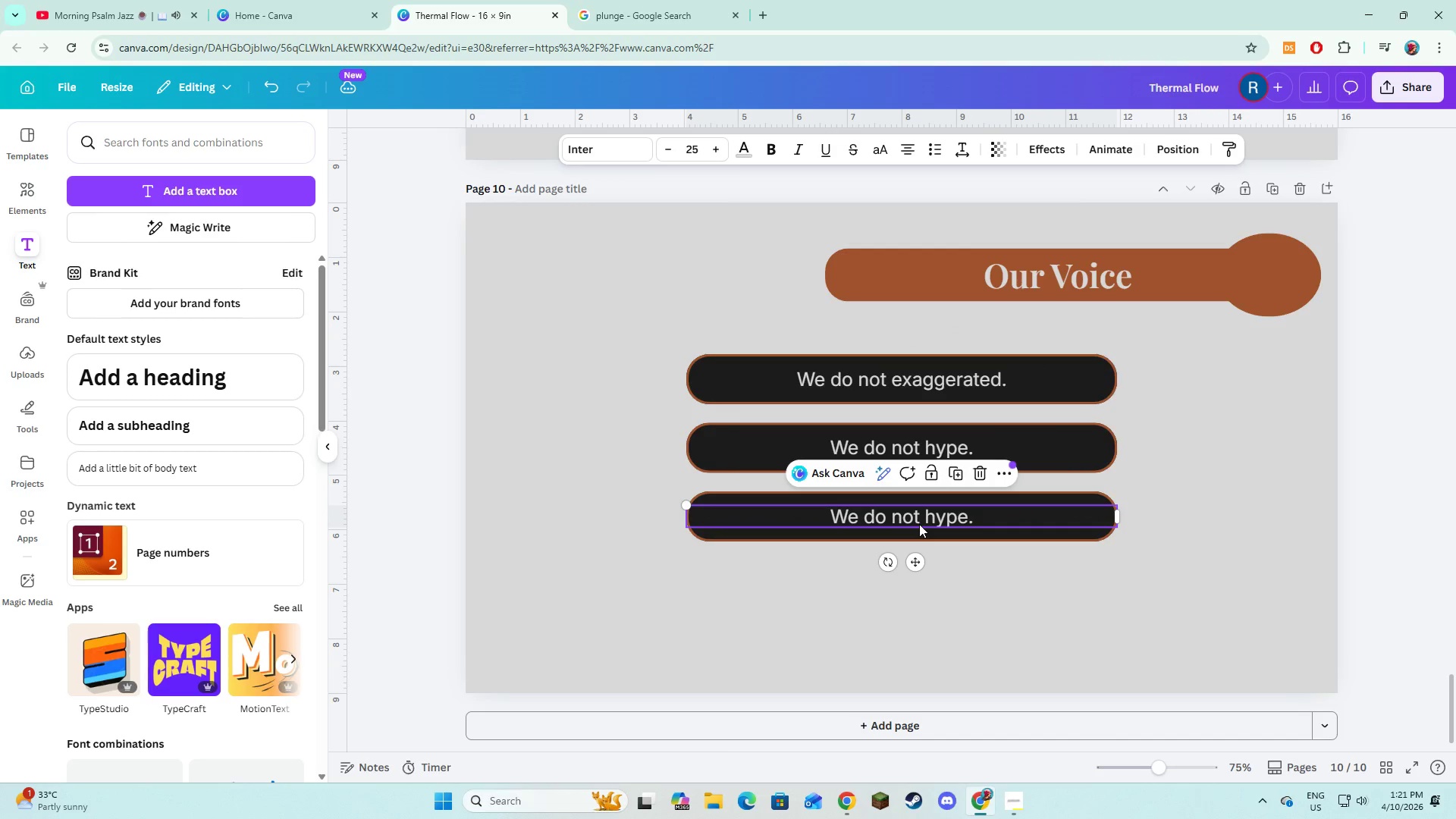 
left_click([919, 524])
 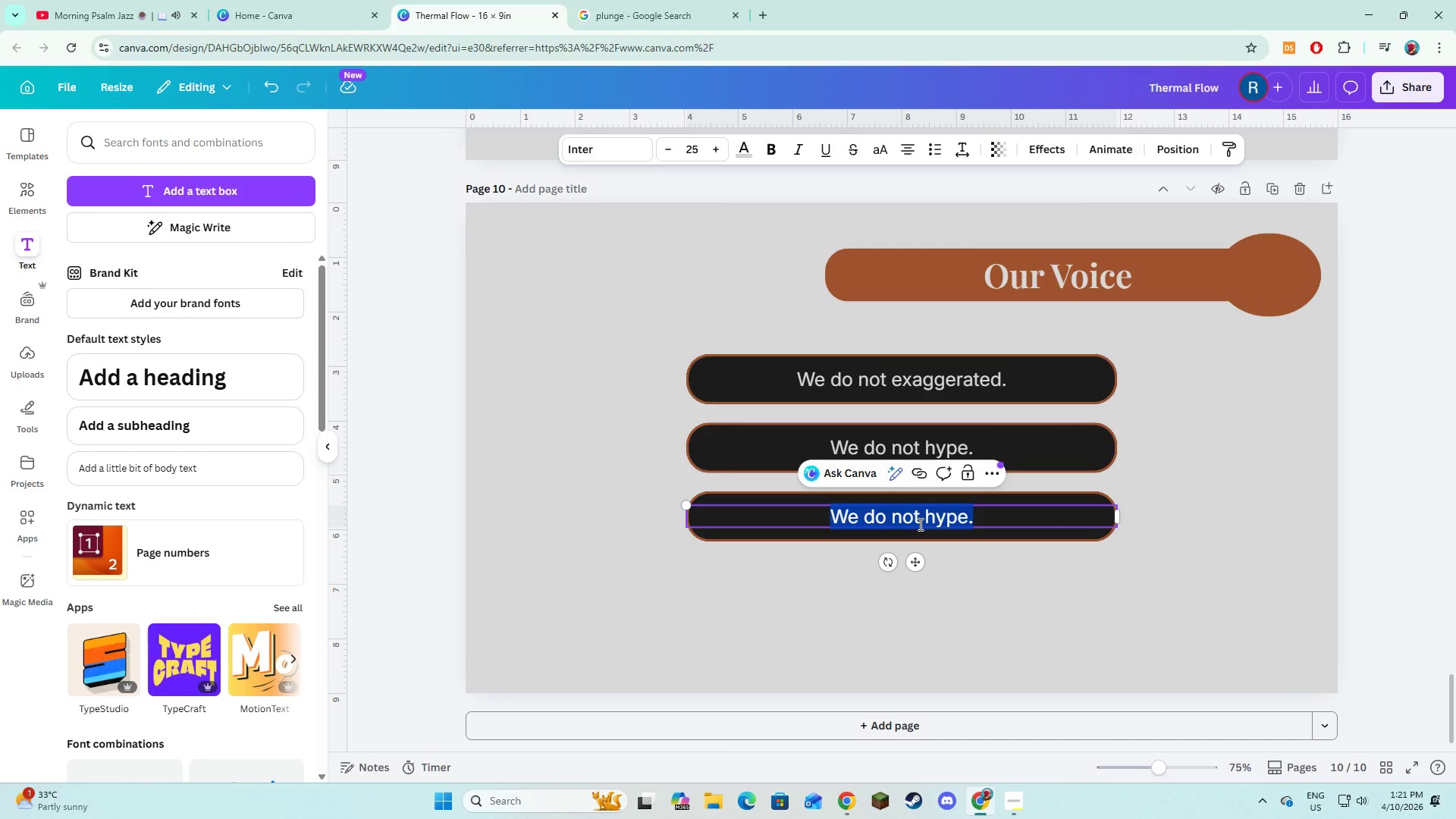 
type(We explain, document, and respect the process.)
 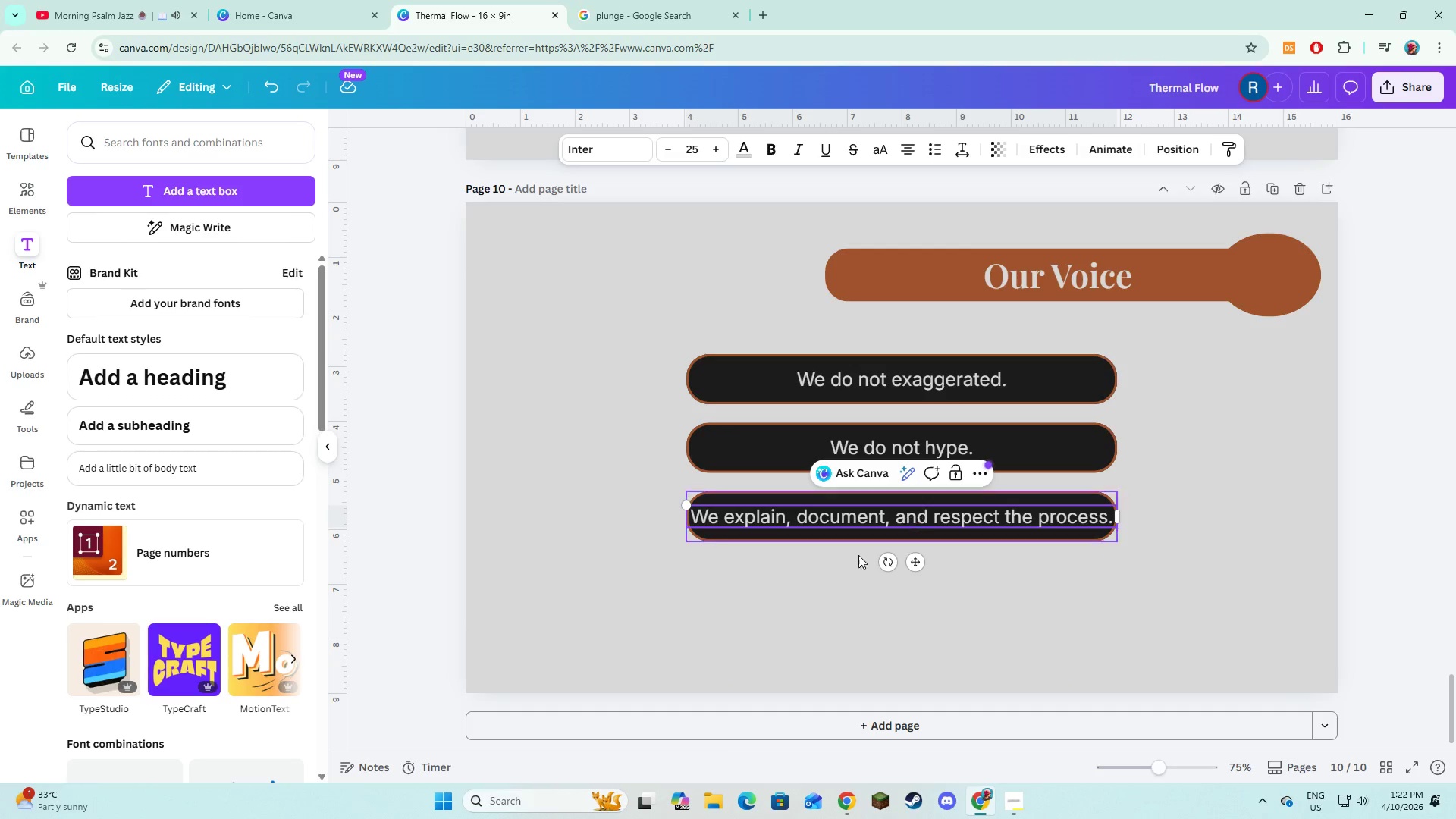 
left_click([789, 604])
 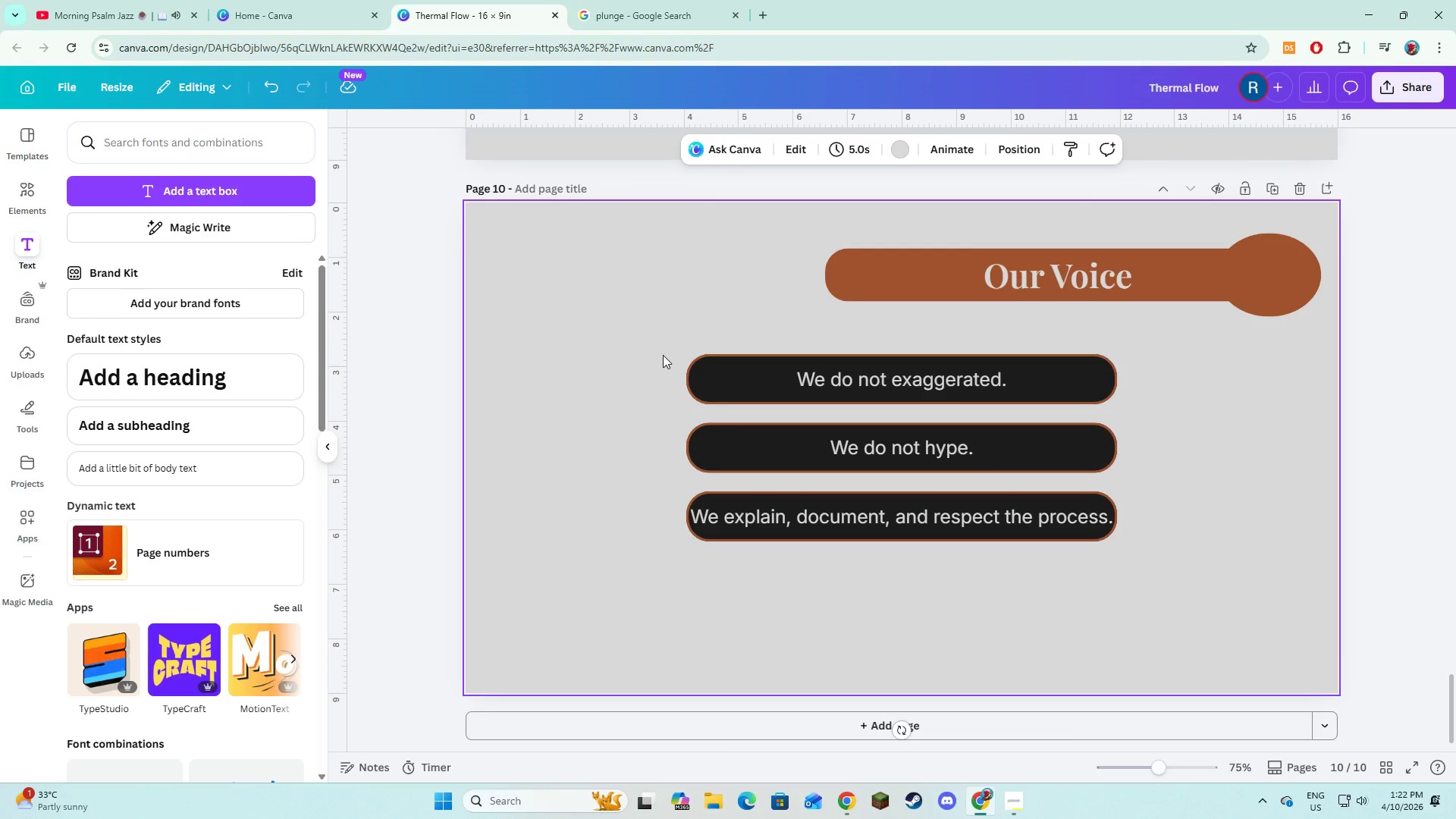 
left_click_drag(start_coordinate=[655, 345], to_coordinate=[1060, 596])
 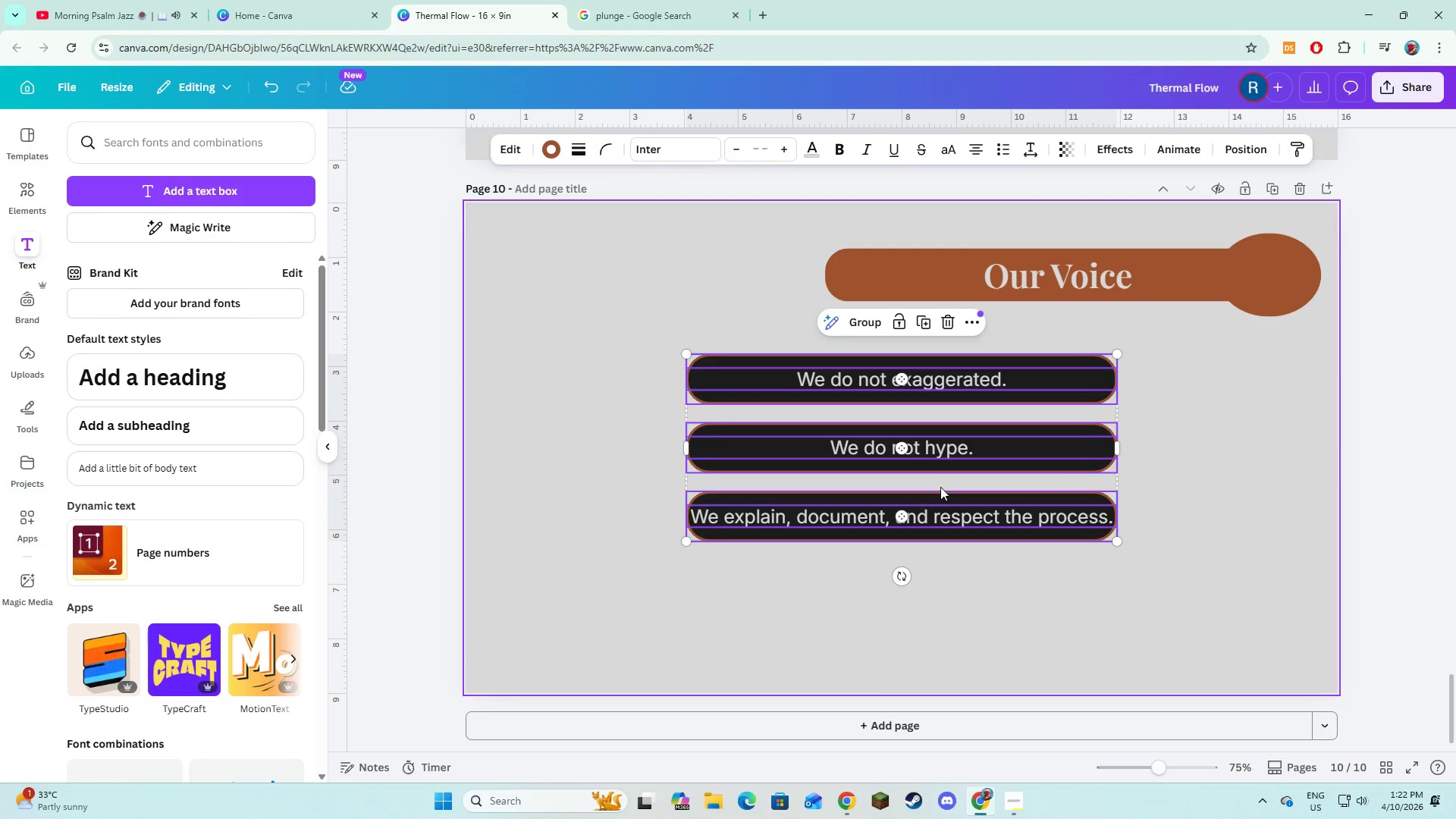 
left_click_drag(start_coordinate=[940, 487], to_coordinate=[938, 507])
 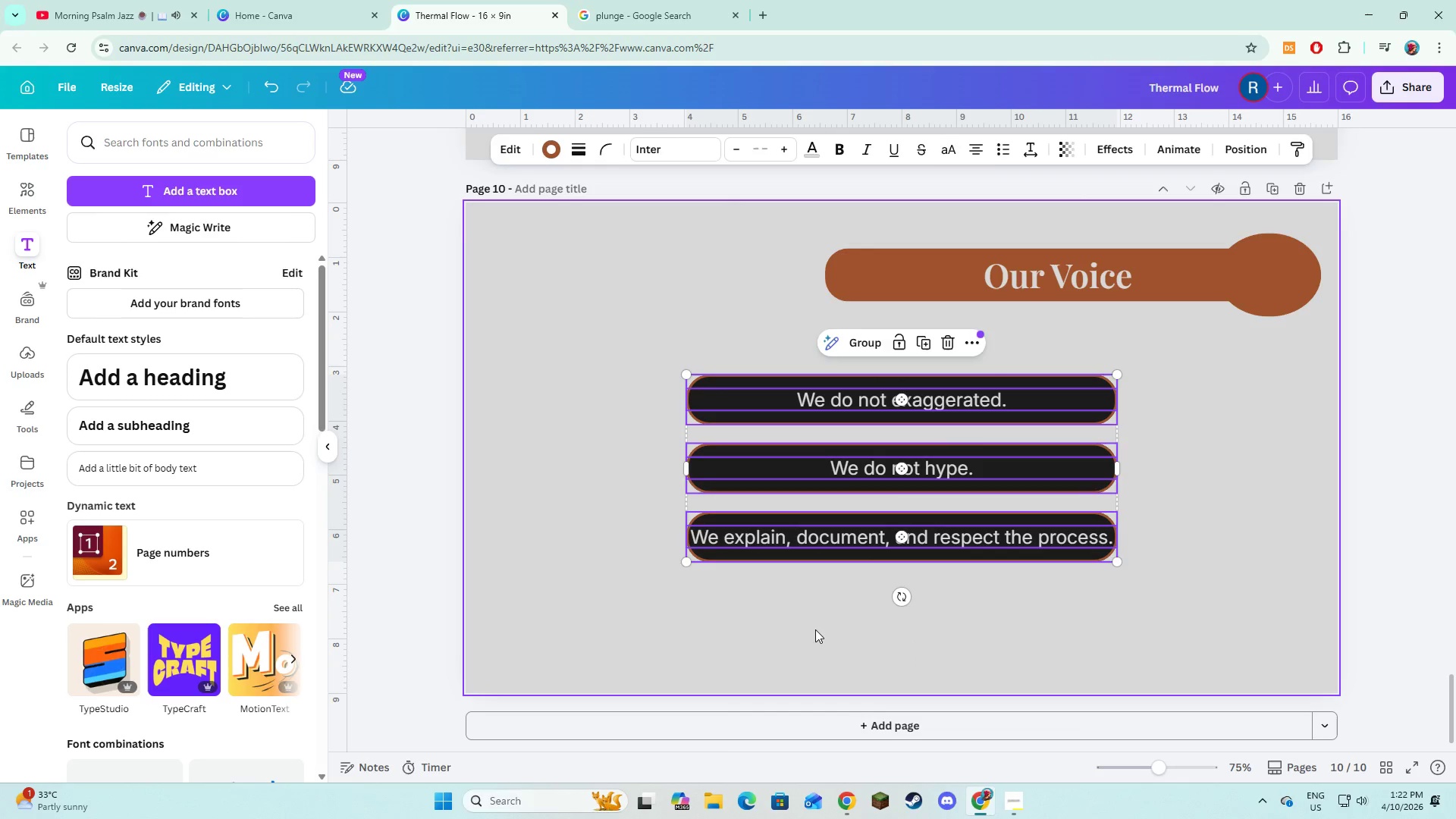 
left_click([815, 629])
 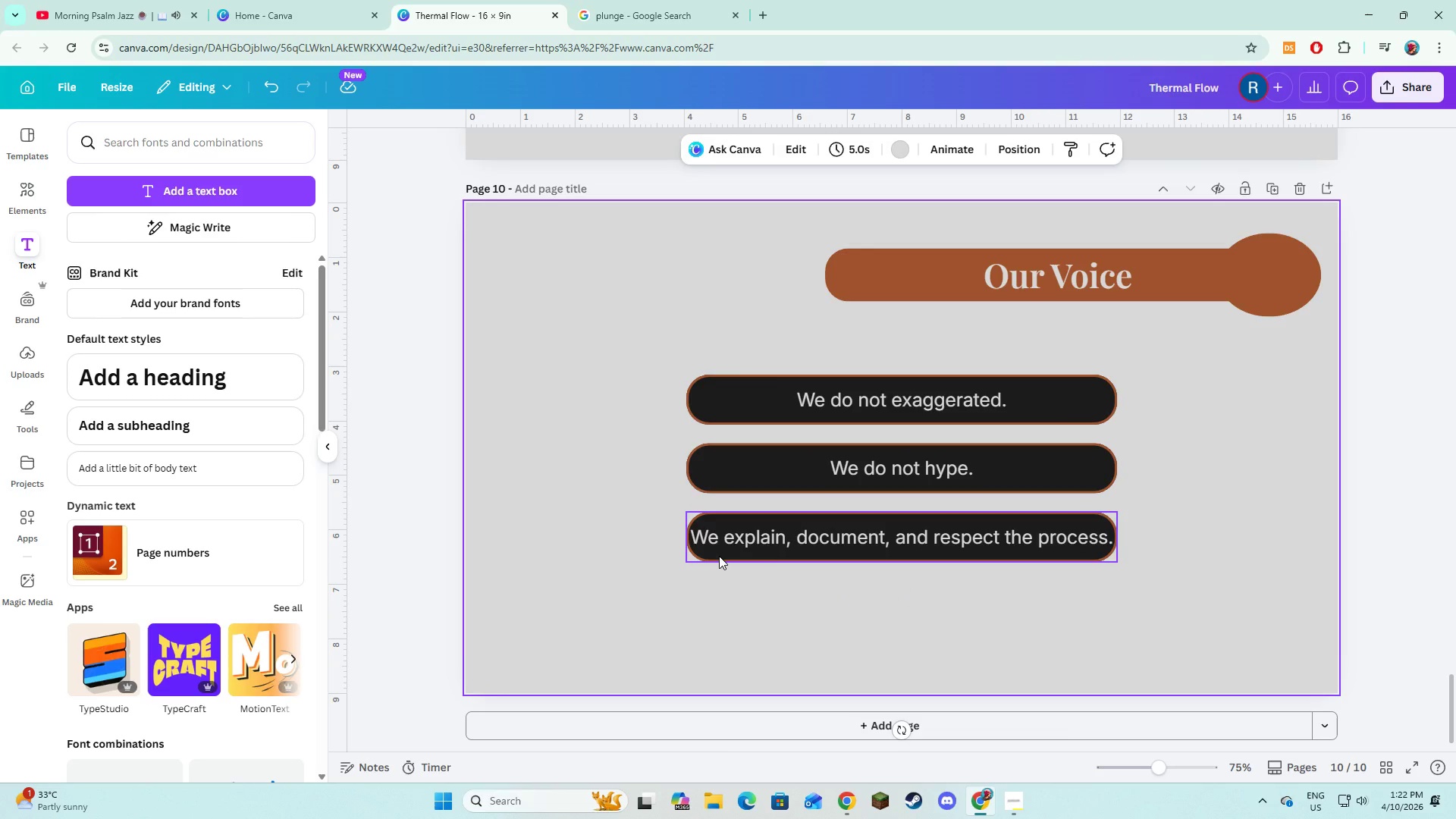 
wait(13.73)
 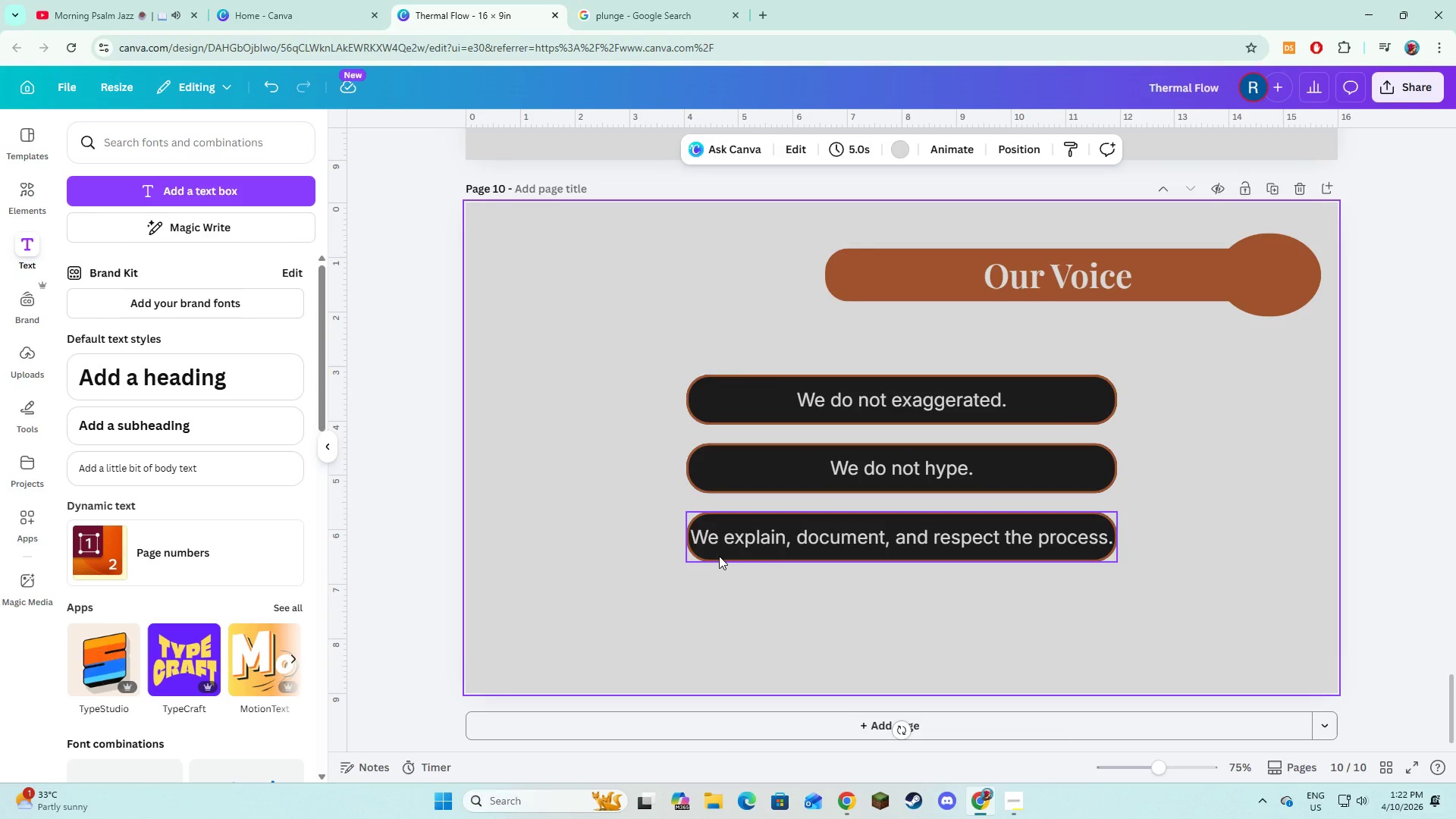 
left_click([720, 465])
 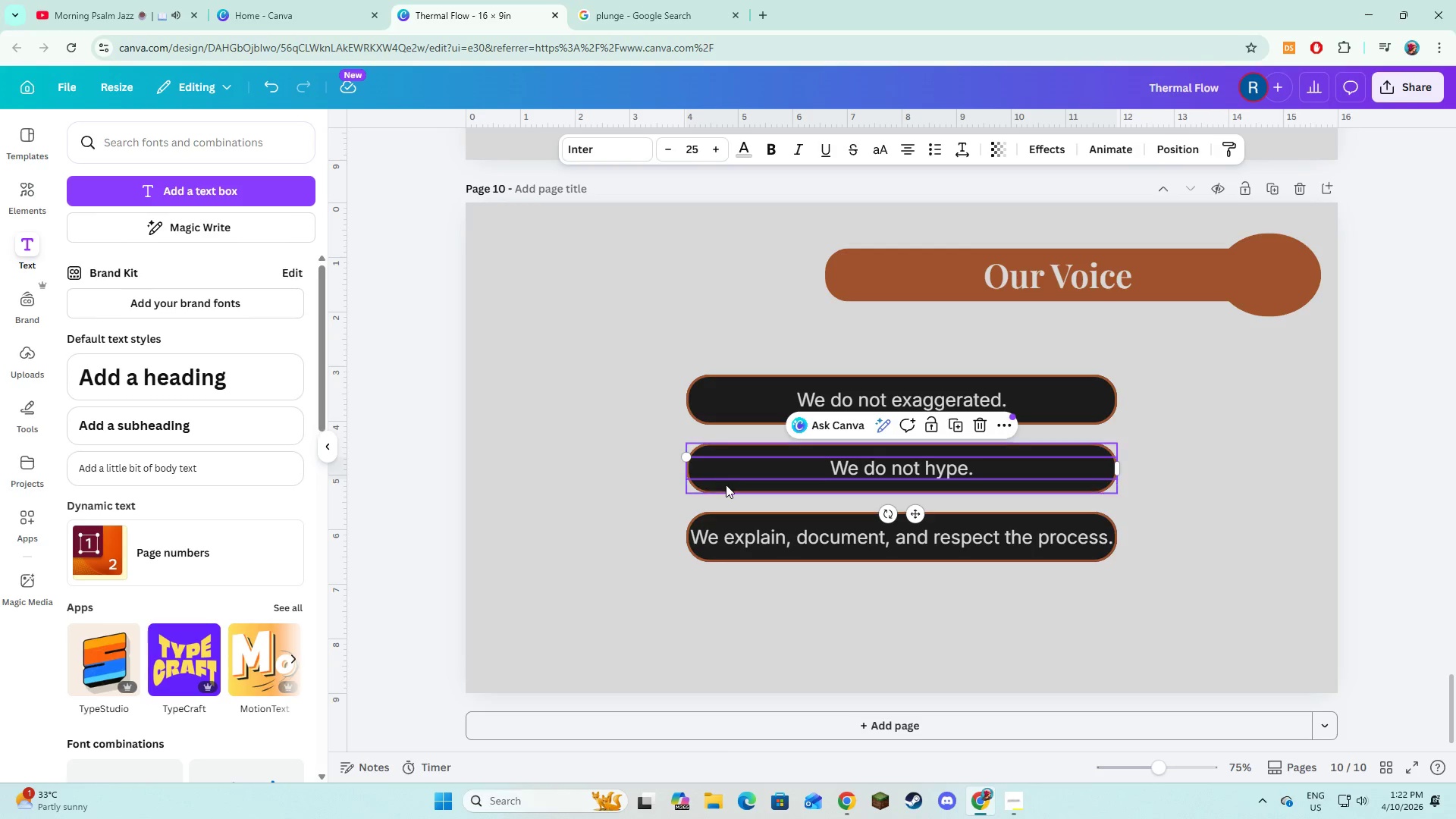 
hold_key(key=ShiftLeft, duration=1.52)
left_click([726, 485])
 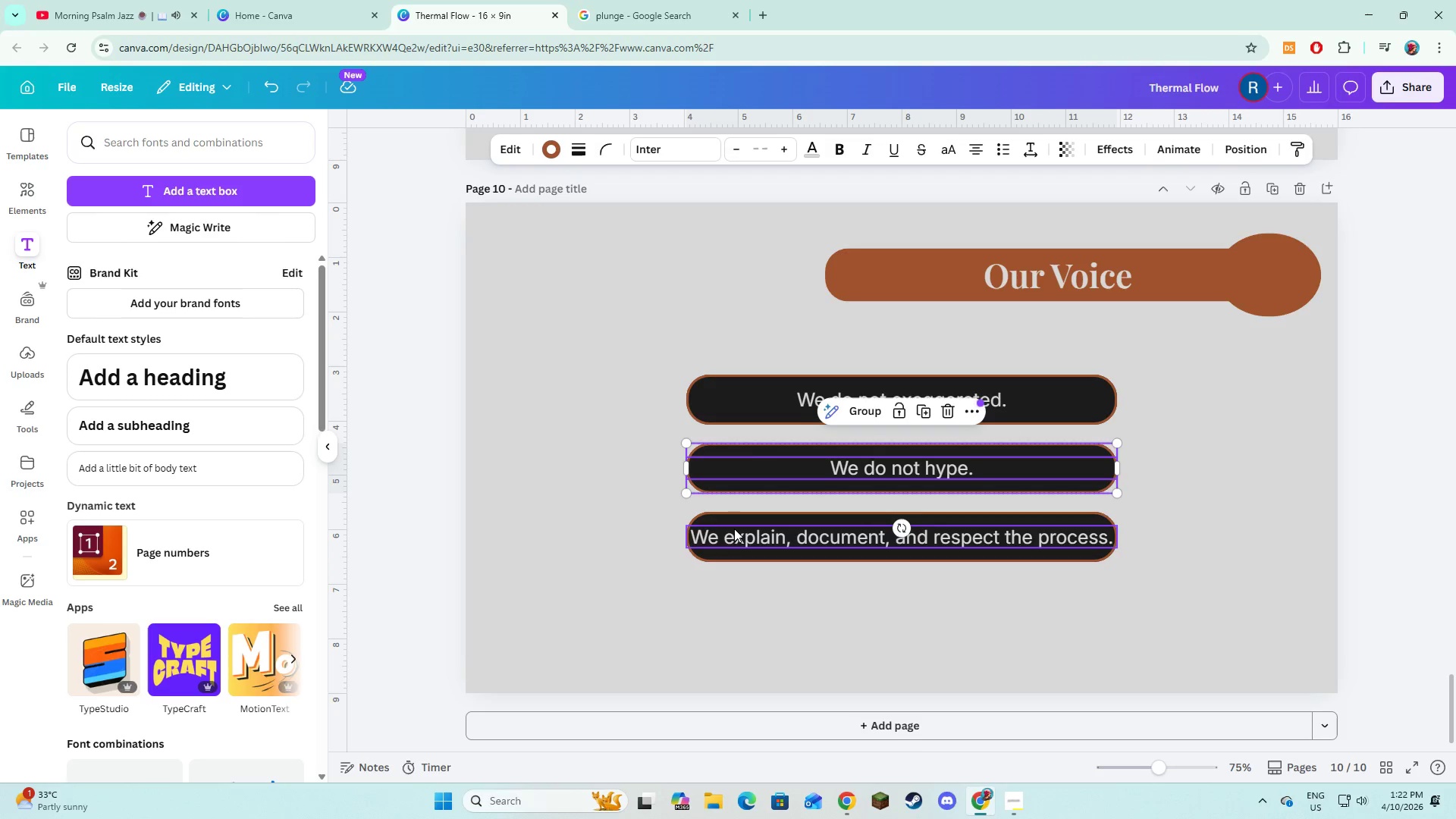 
left_click([734, 529])
 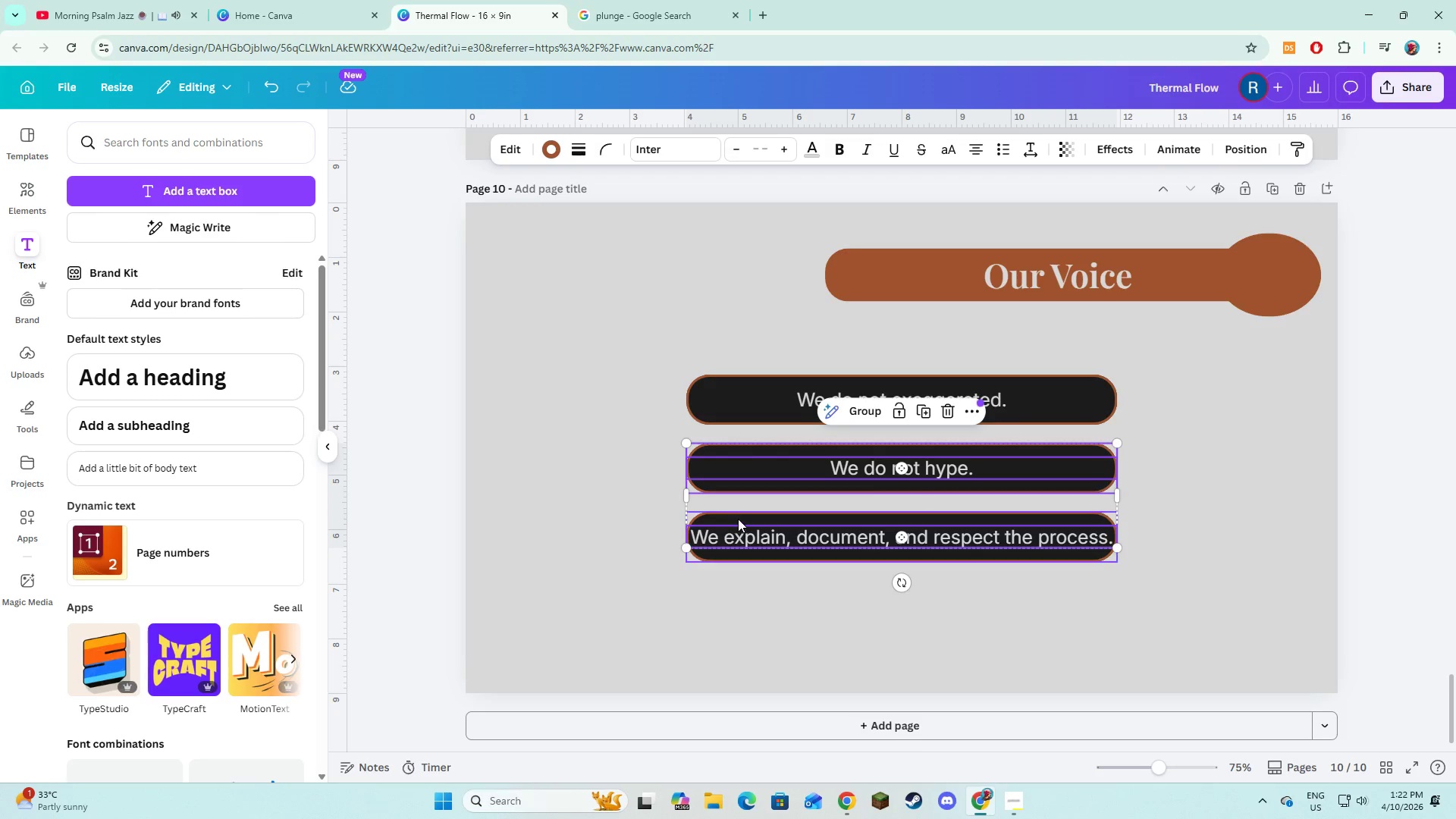 
left_click([738, 519])
 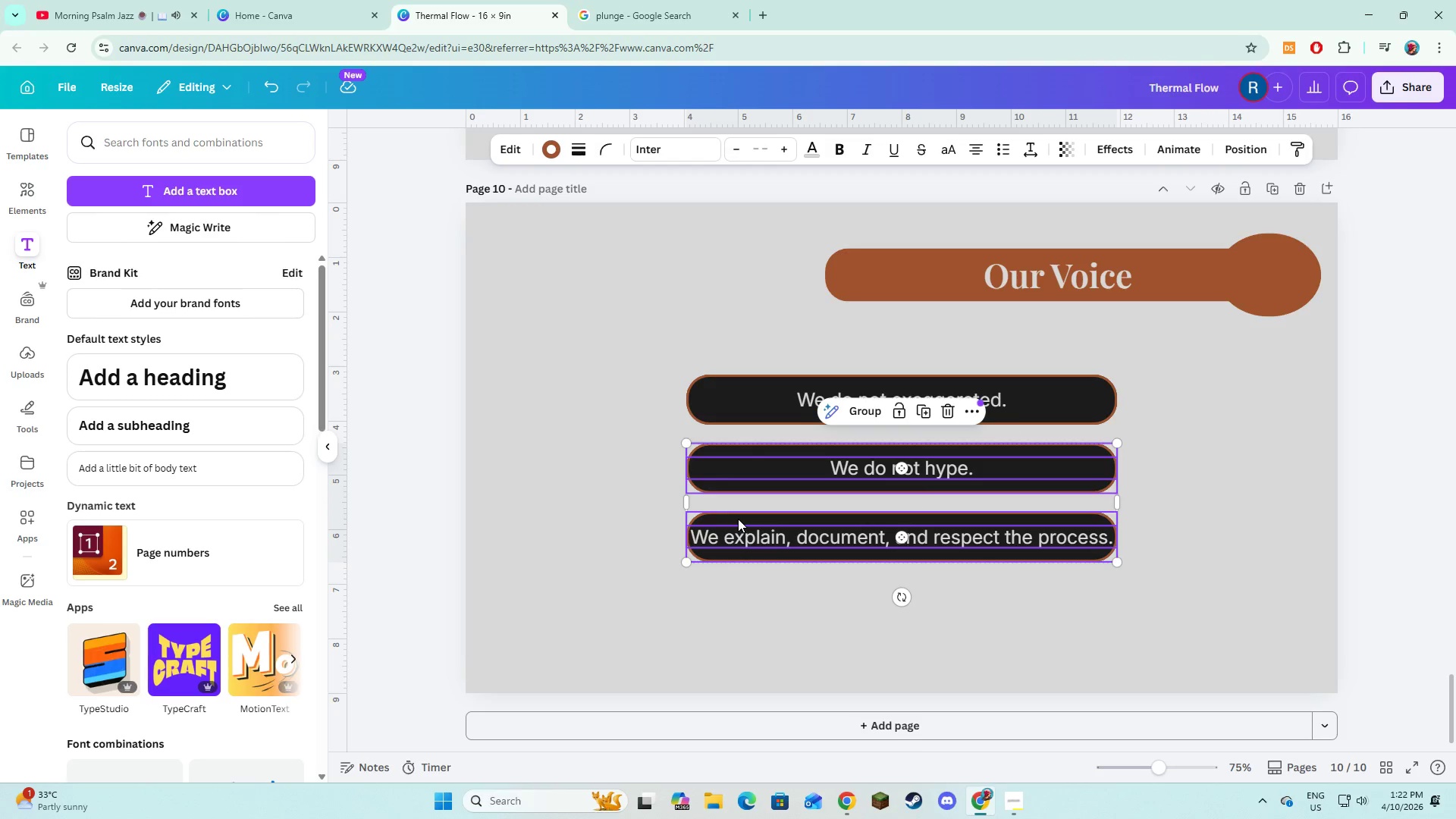 
key(Shift+ShiftLeft)
 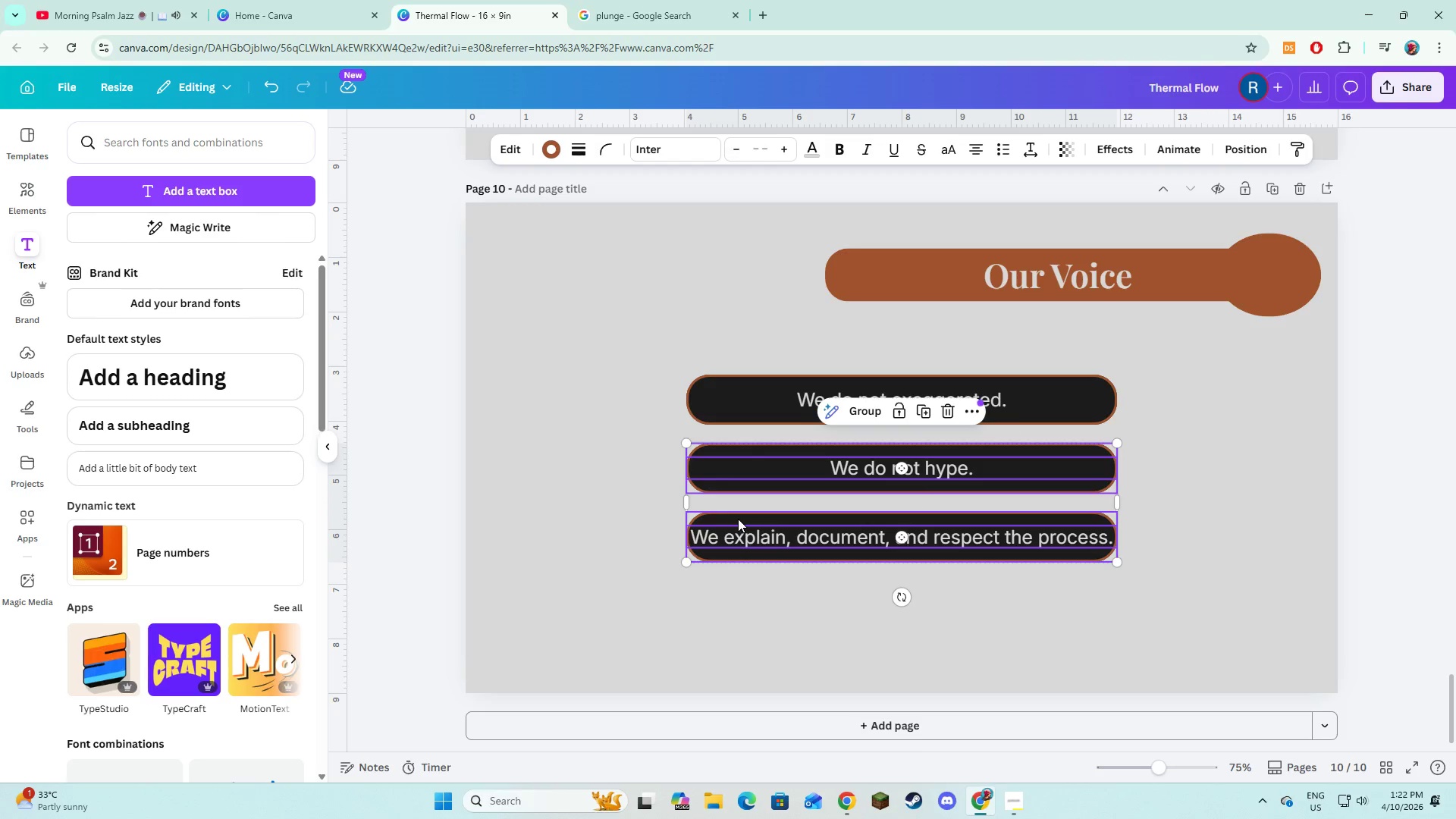 
key(Shift+ShiftLeft)
 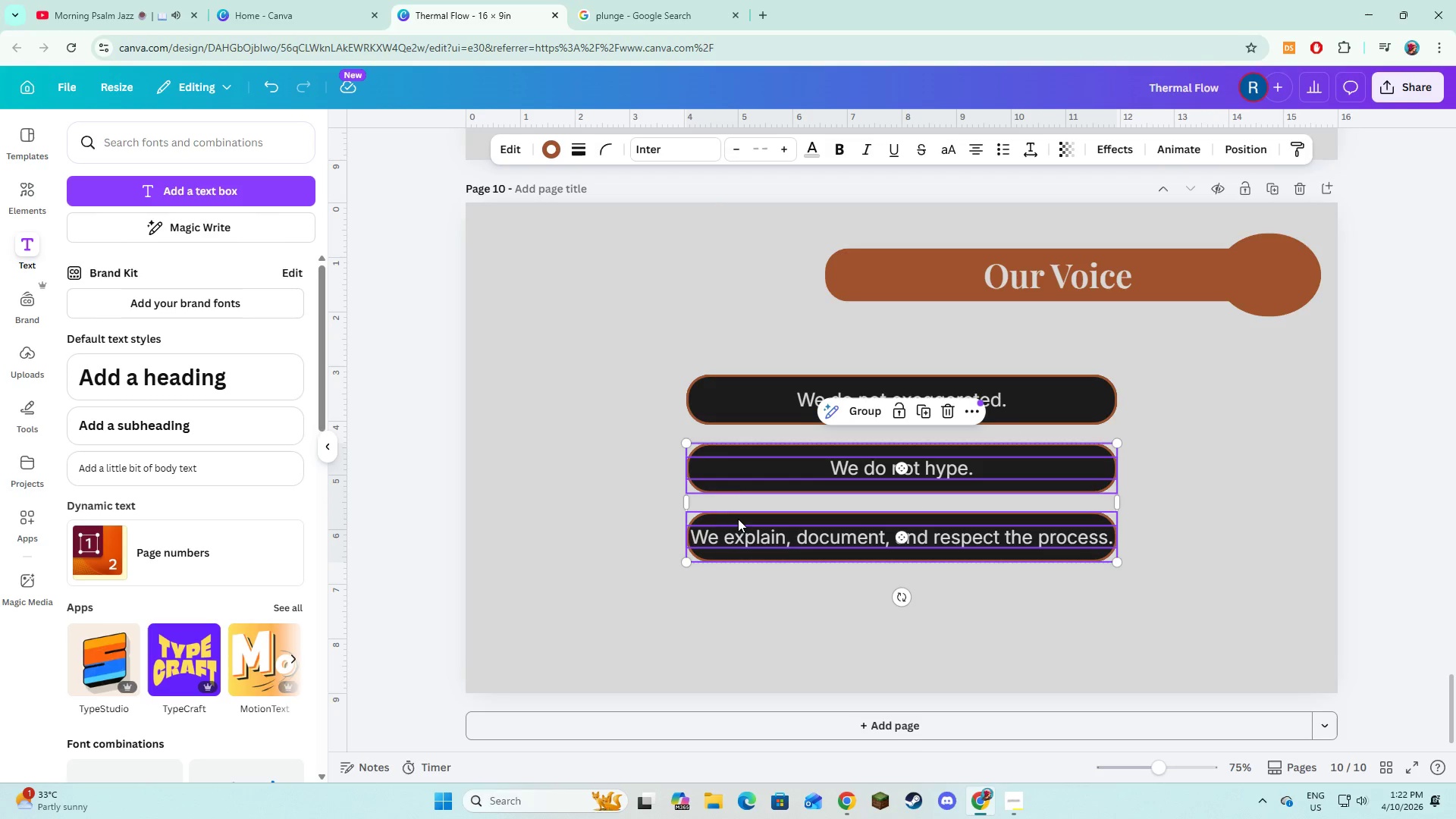 
key(Shift+ShiftLeft)
 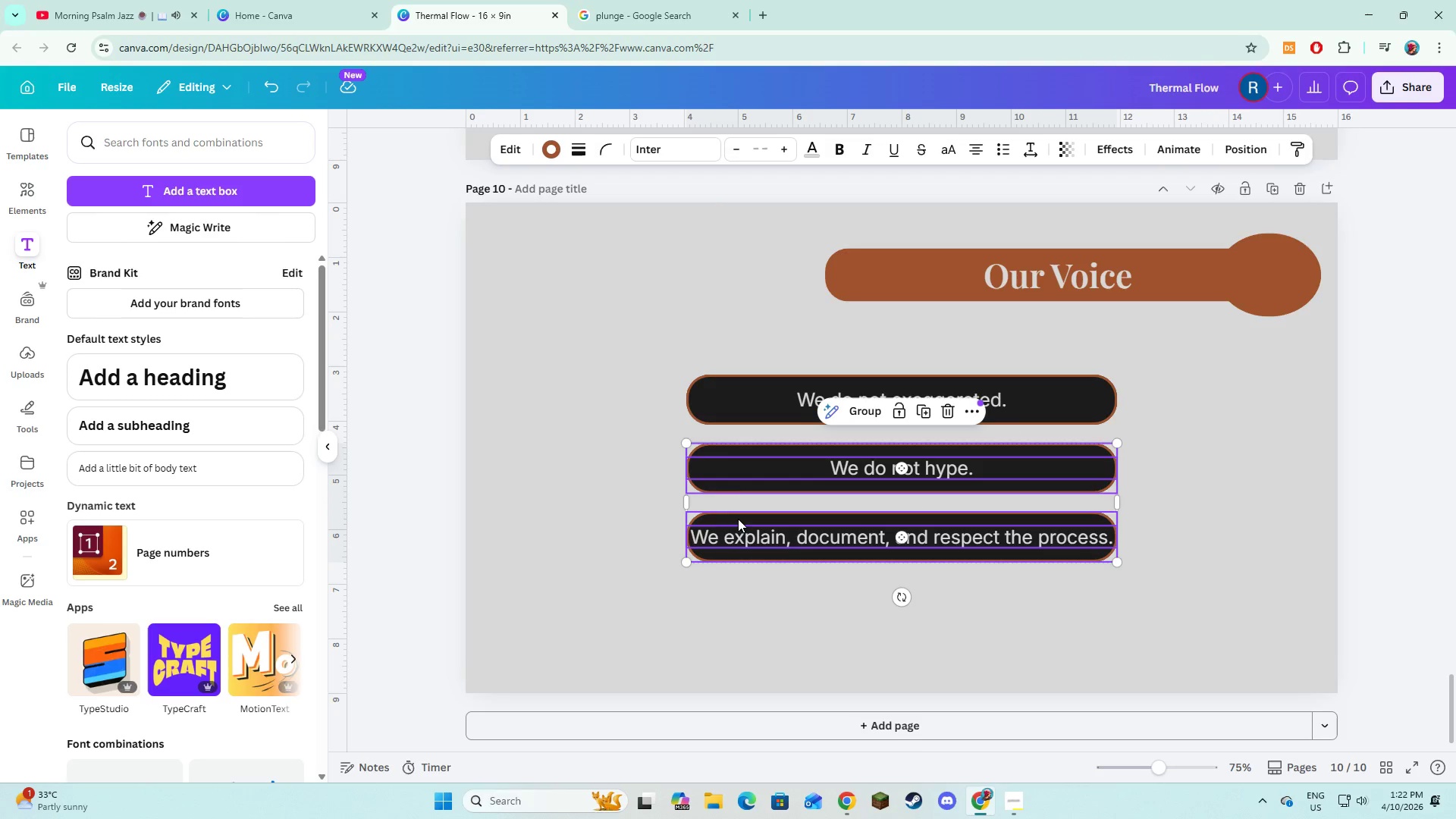 
key(Shift+ShiftLeft)
 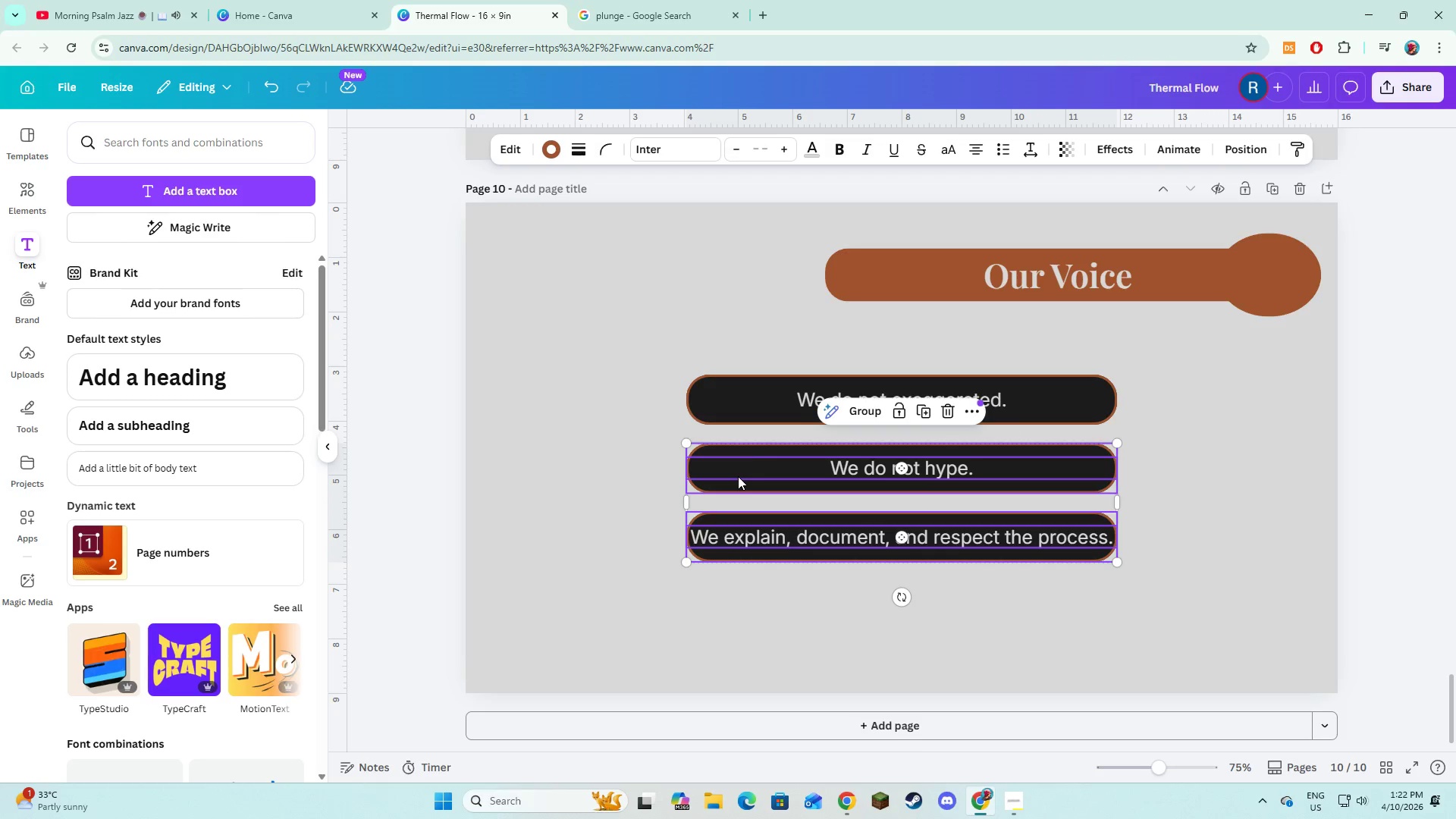 
left_click_drag(start_coordinate=[738, 476], to_coordinate=[1011, 538])
 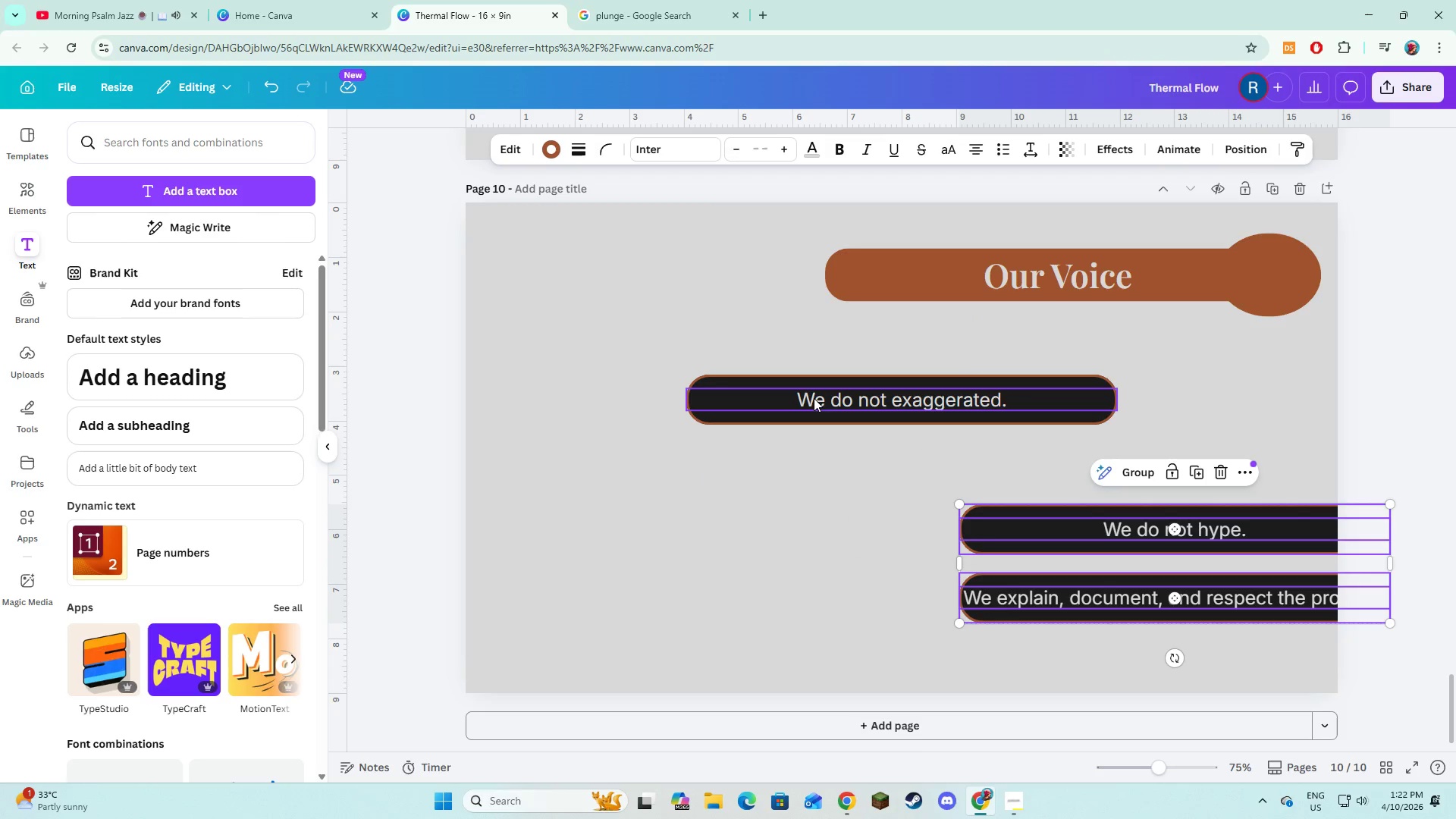 
left_click([814, 398])
 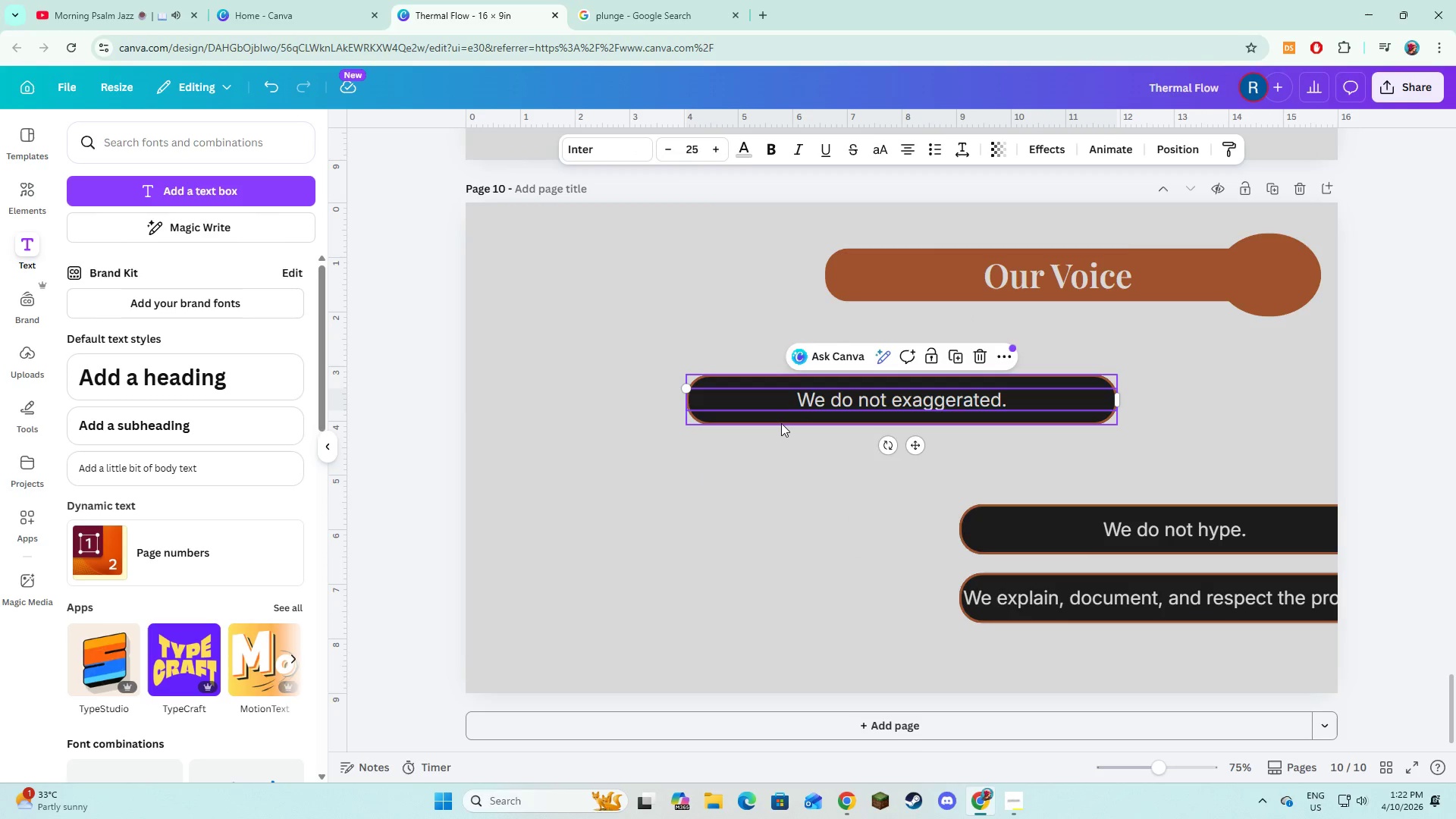 
left_click([781, 423])
 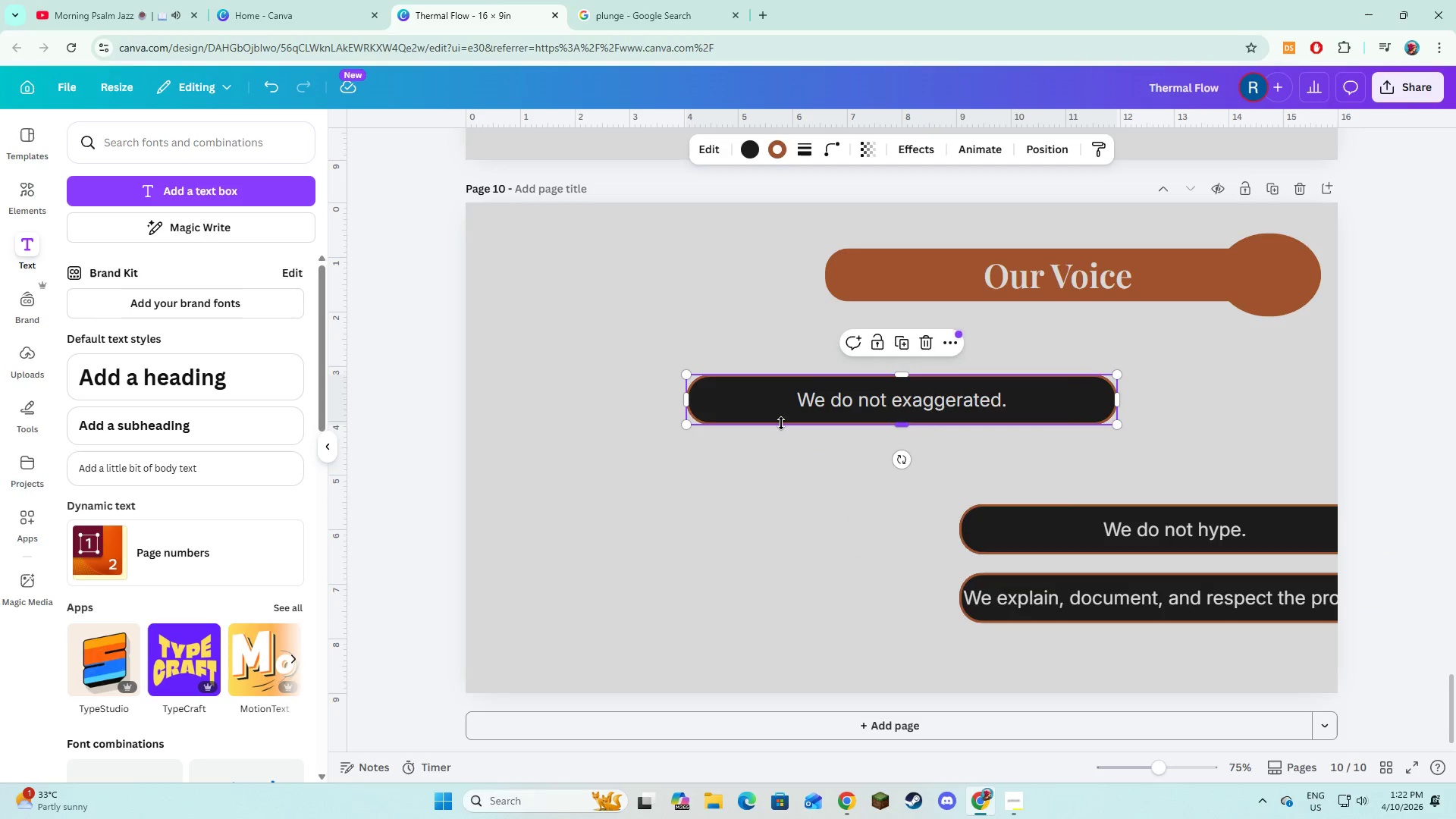 
key(Shift+ShiftLeft)
 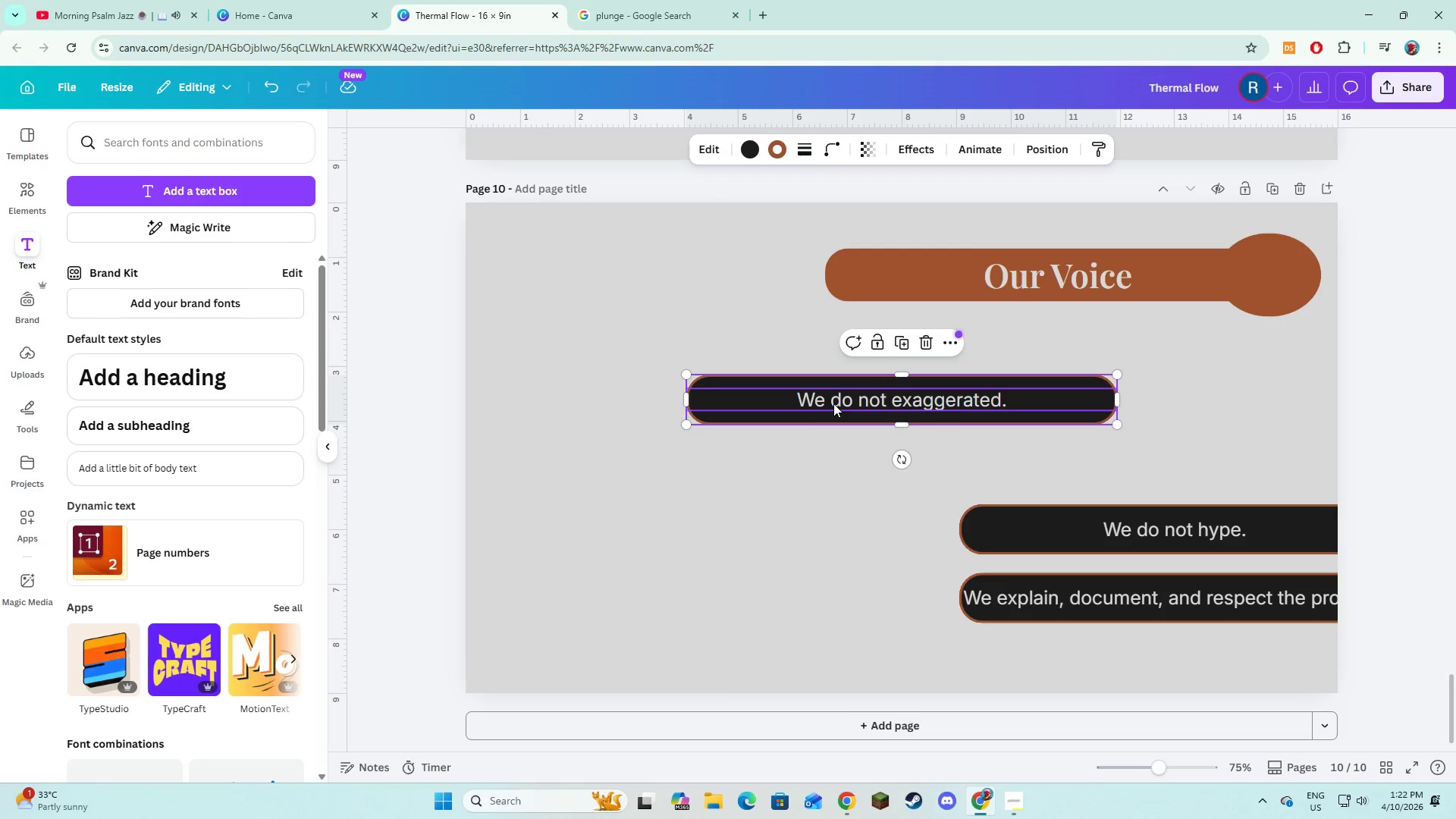 
hold_key(key=ShiftLeft, duration=0.62)
left_click([834, 403])
 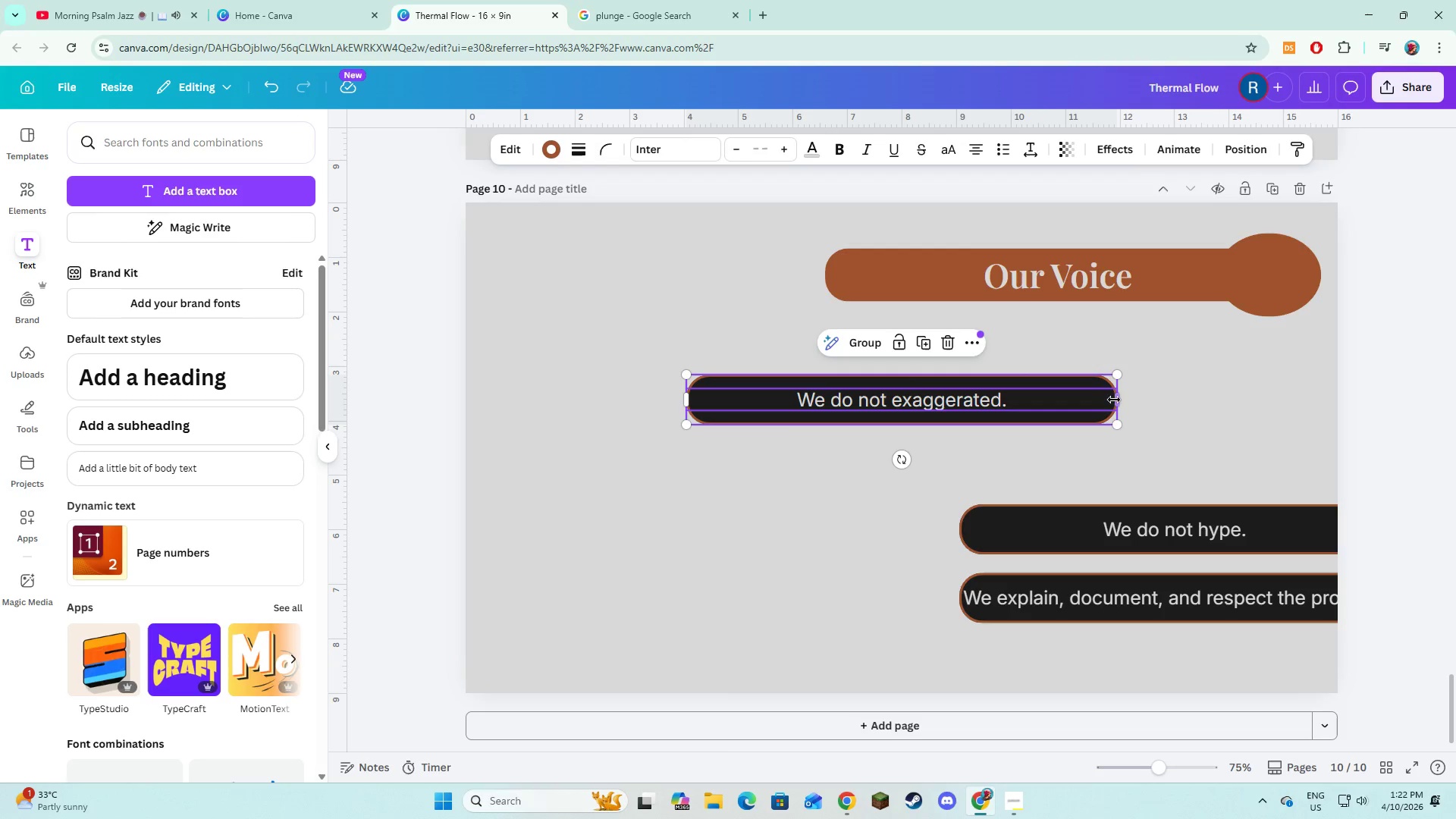 
left_click_drag(start_coordinate=[1116, 400], to_coordinate=[963, 407])
 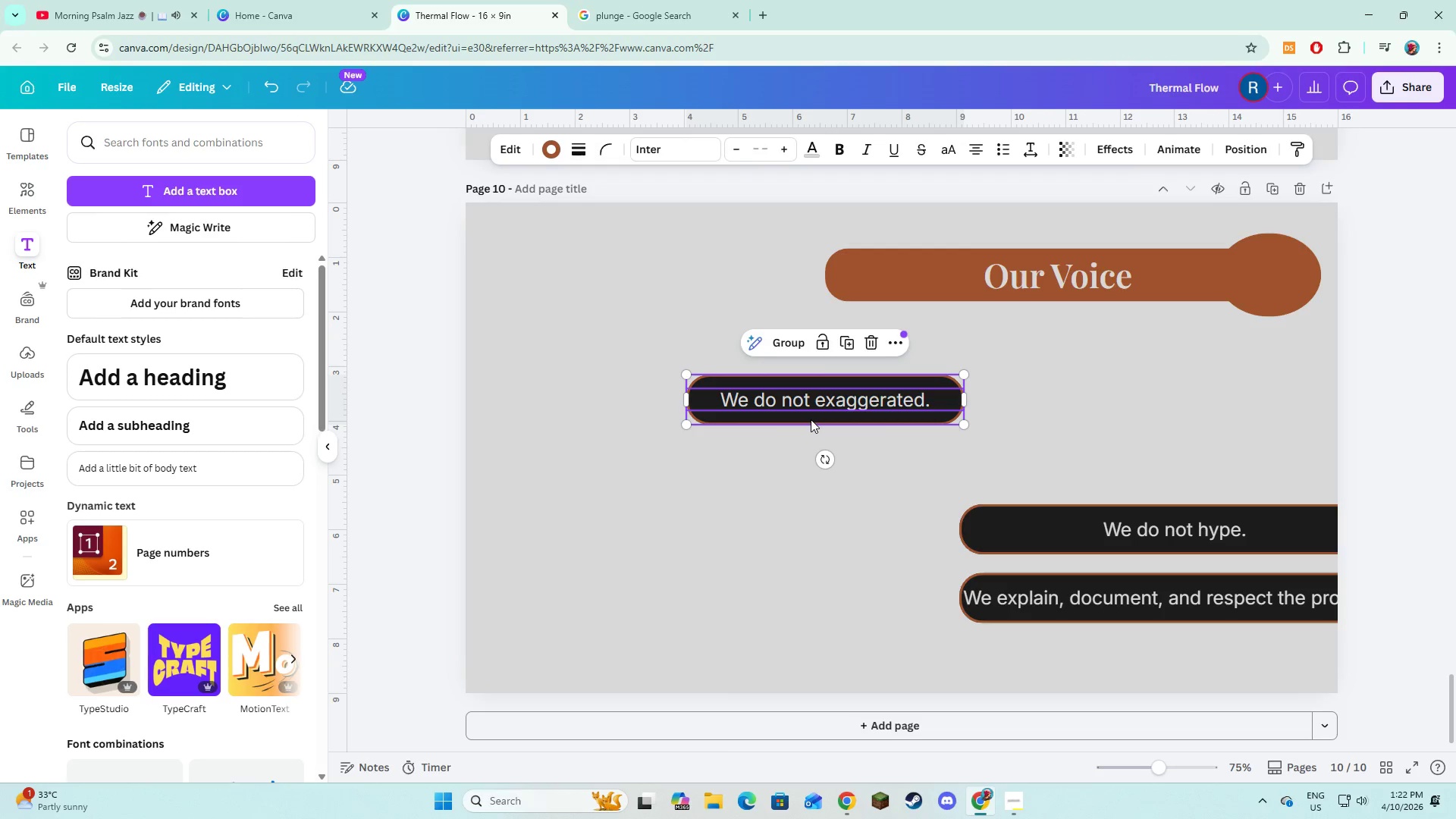 
left_click([811, 416])
 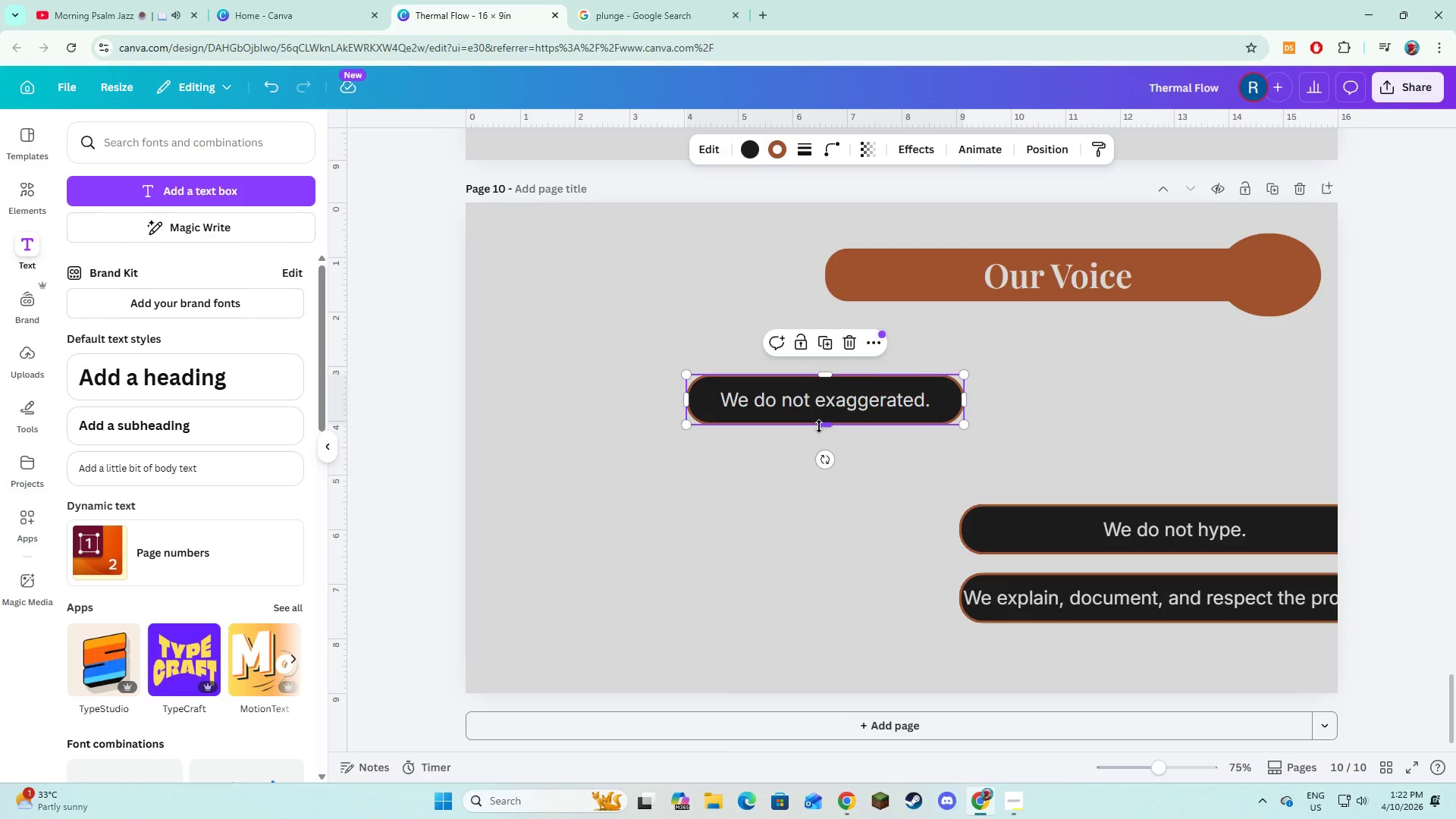 
left_click_drag(start_coordinate=[821, 424], to_coordinate=[822, 466])
 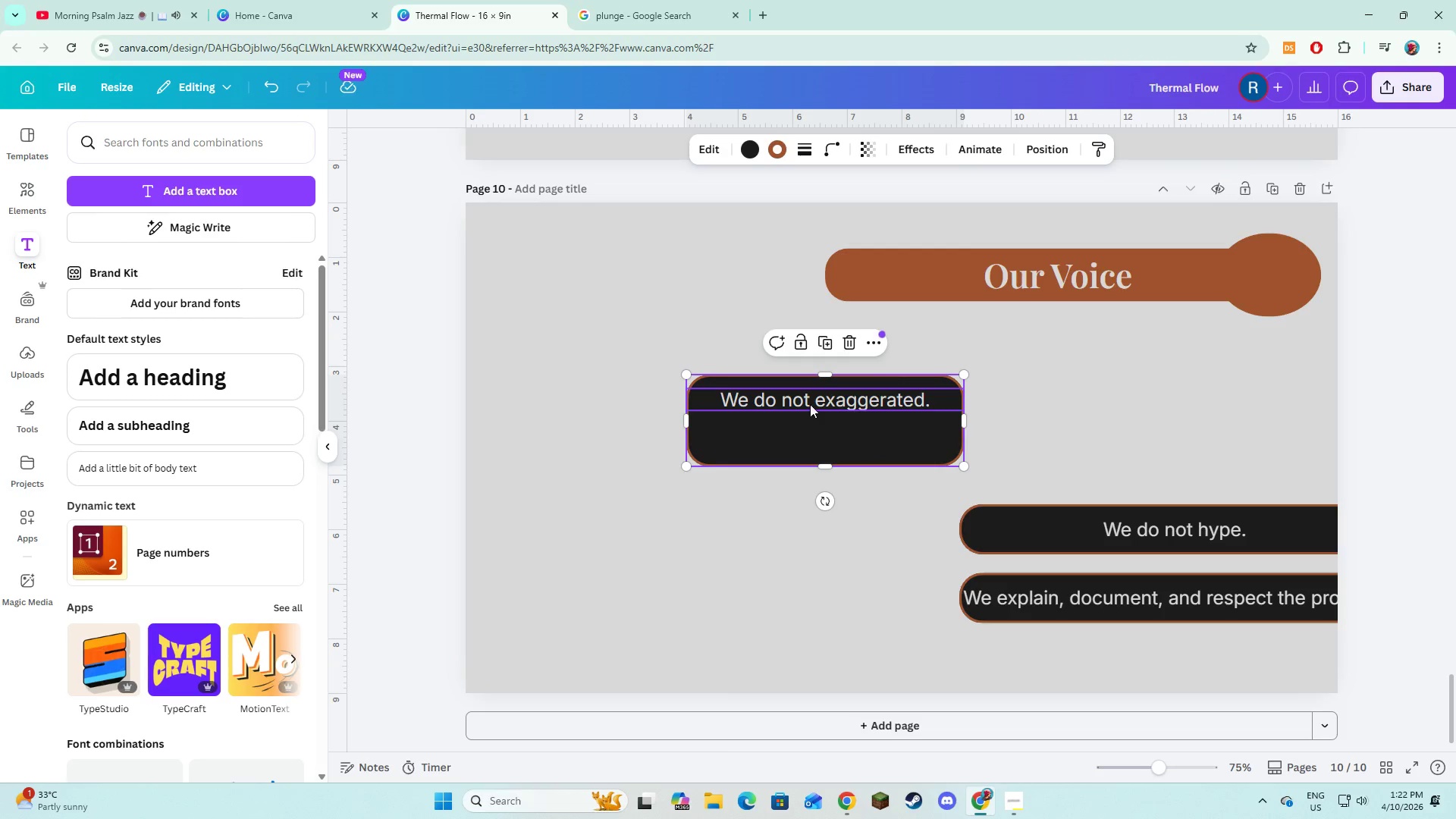 
left_click([810, 404])
 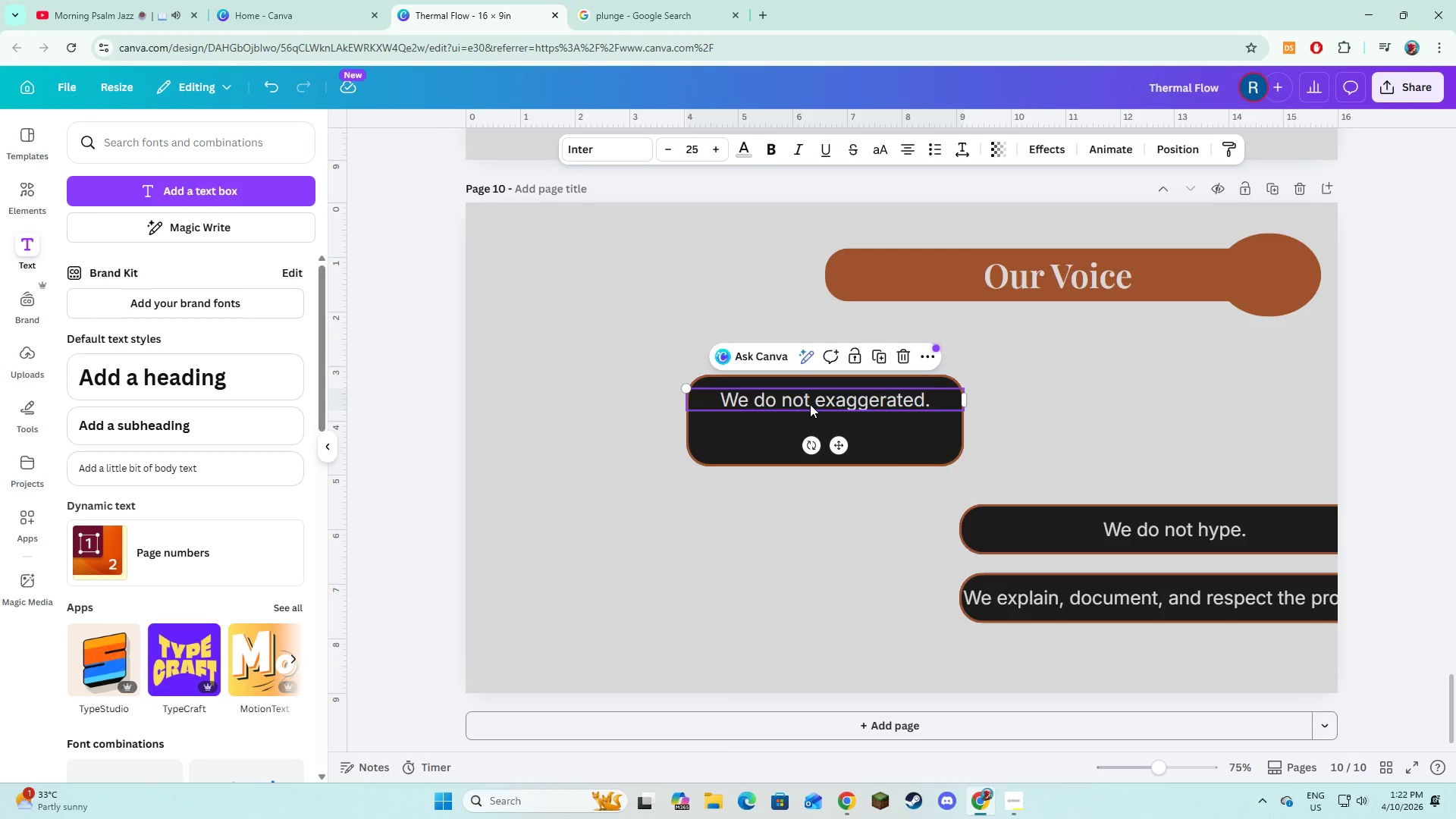 
left_click_drag(start_coordinate=[810, 404], to_coordinate=[813, 424])
 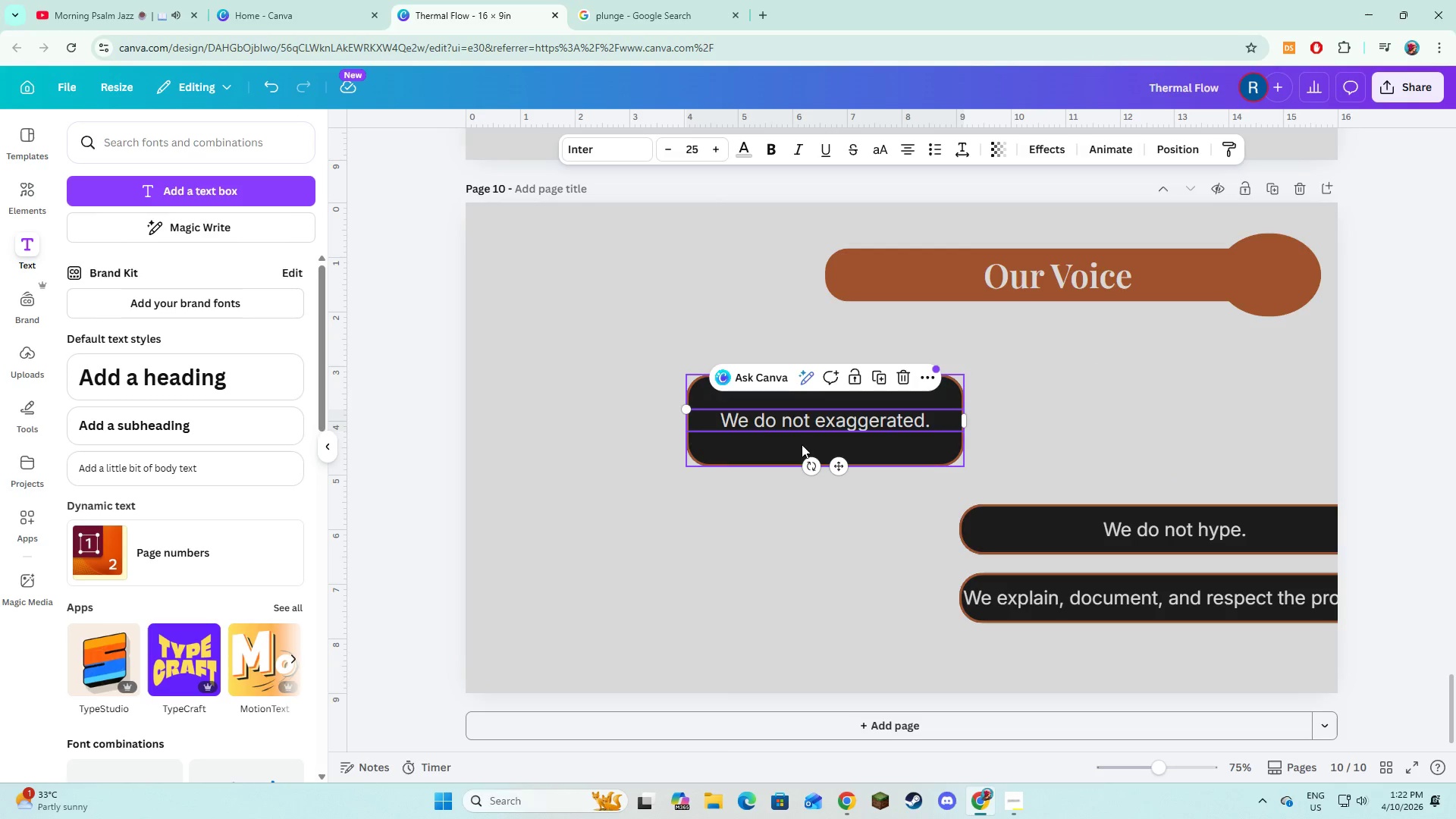 
hold_key(key=ShiftLeft, duration=1.05)
left_click([789, 444])
 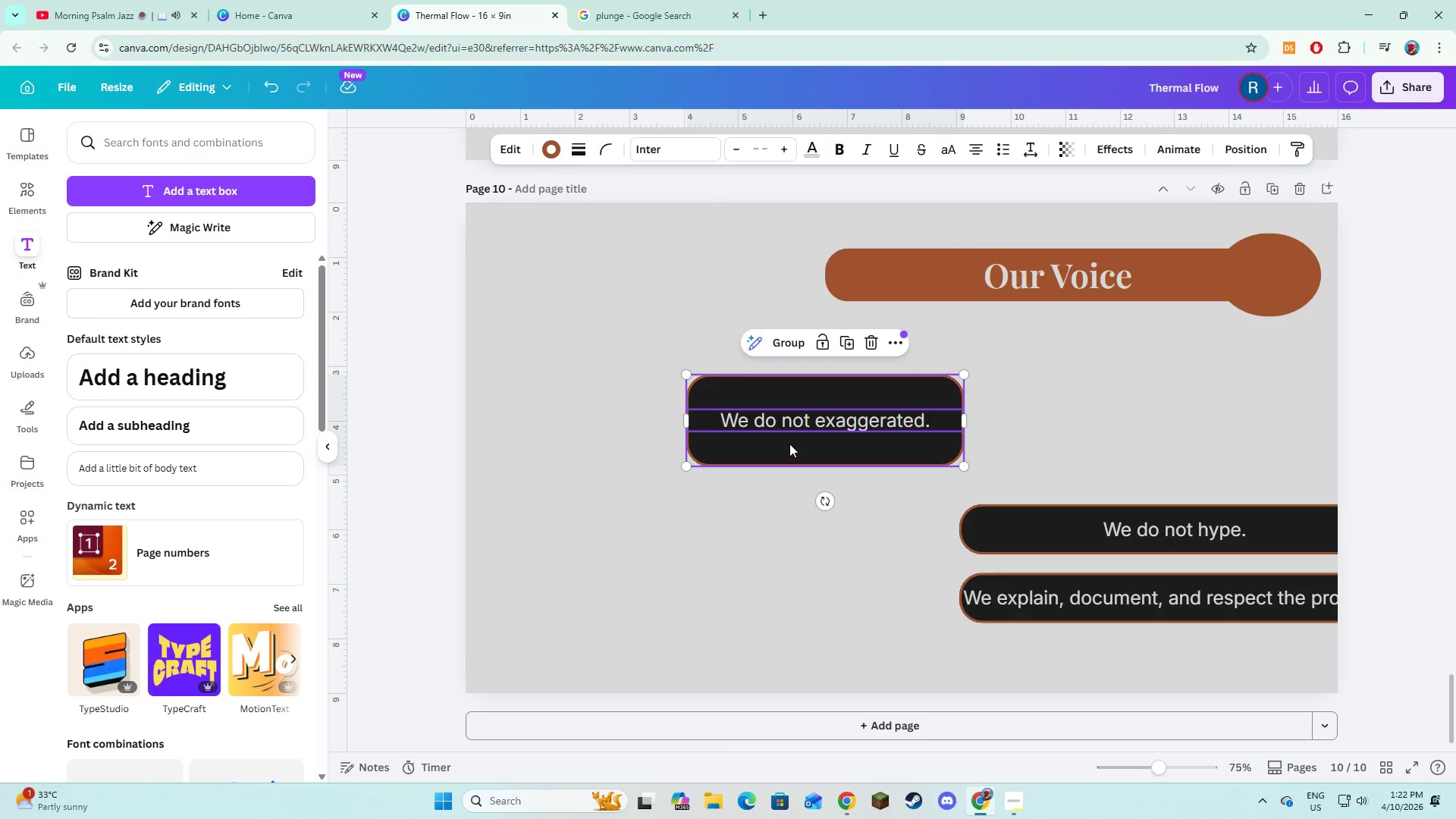 
left_click_drag(start_coordinate=[789, 444], to_coordinate=[616, 510])
 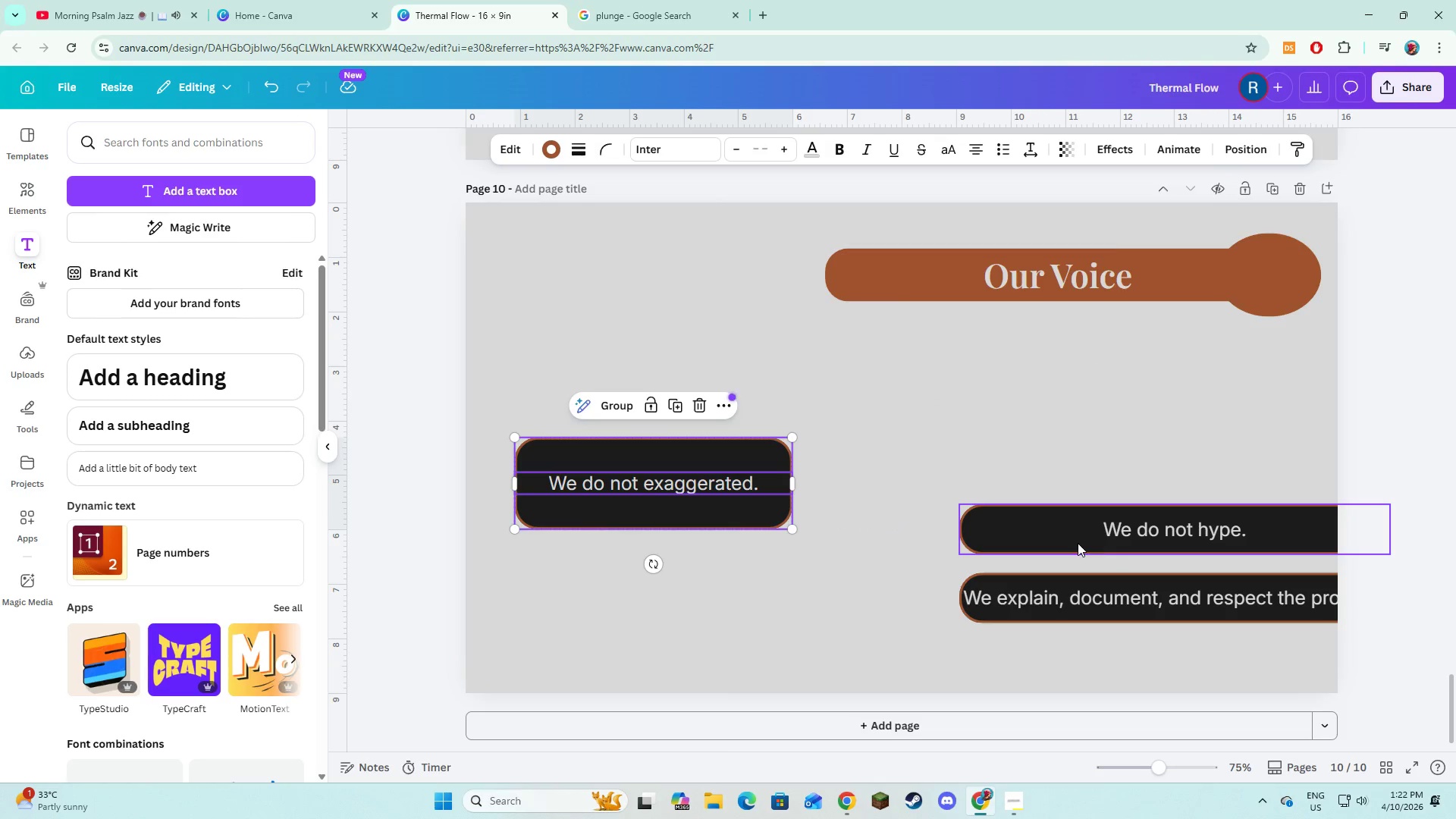 
left_click([1066, 543])
 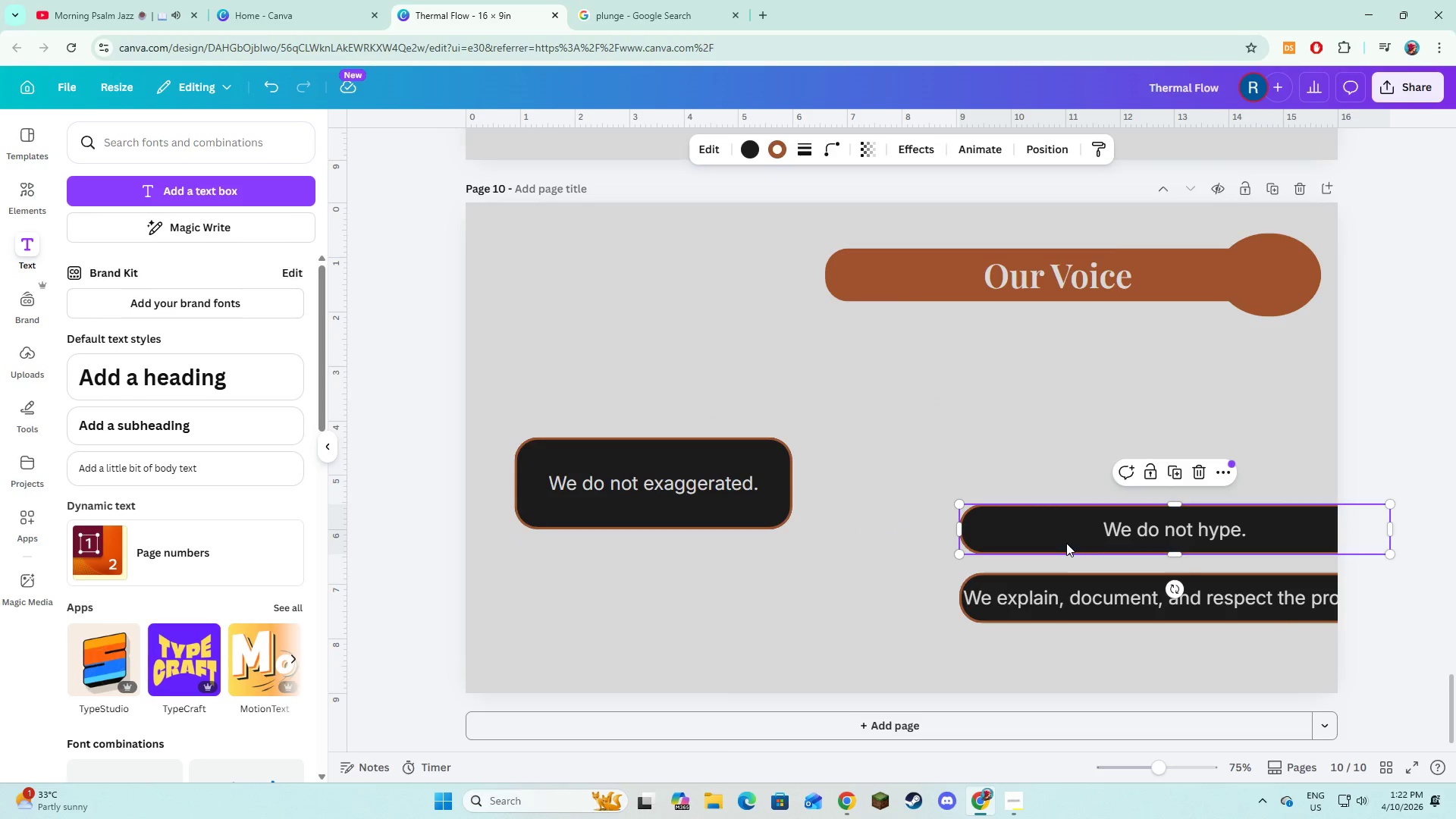 
key(Backspace)
 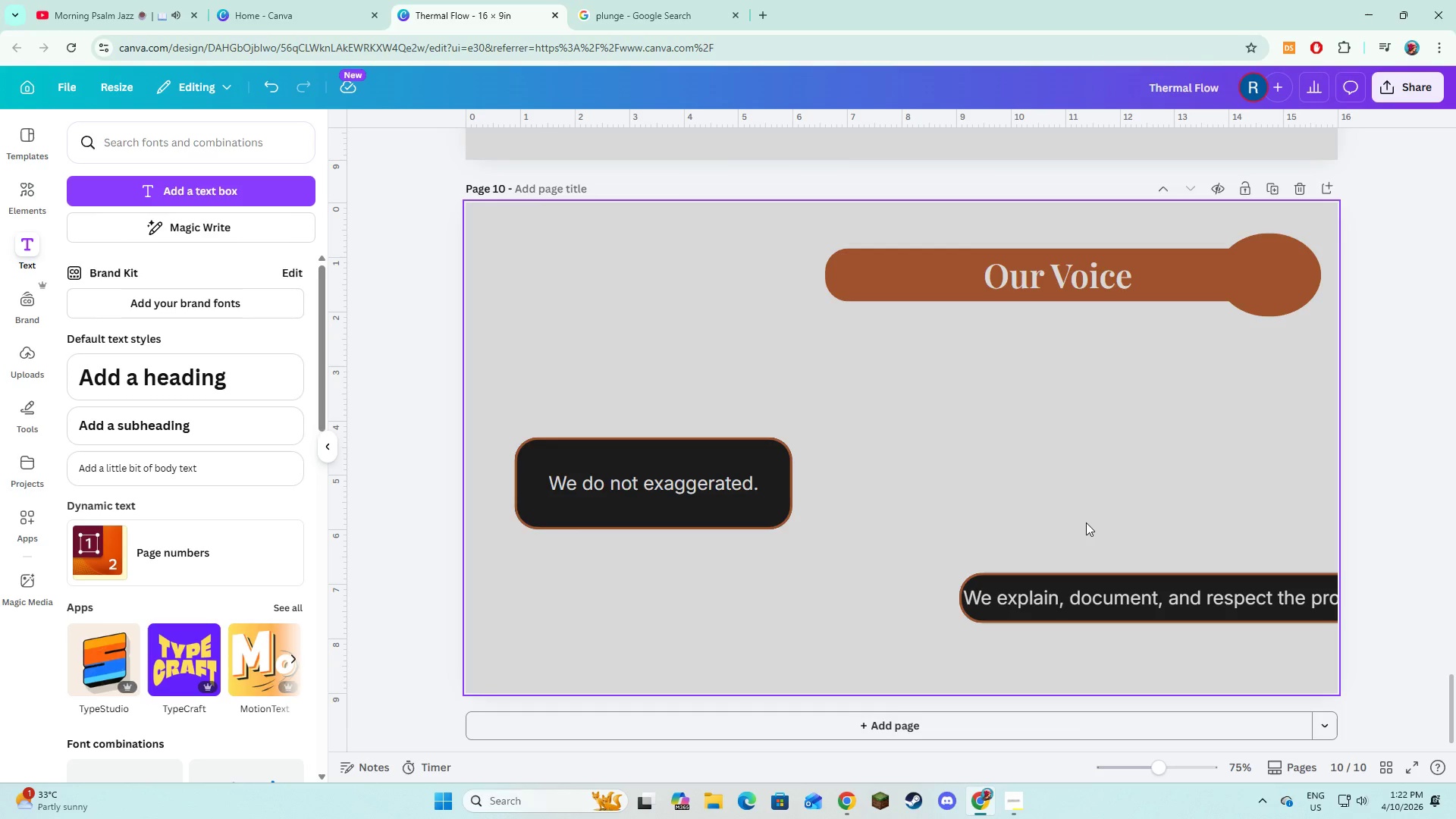 
double_click([1139, 526])
 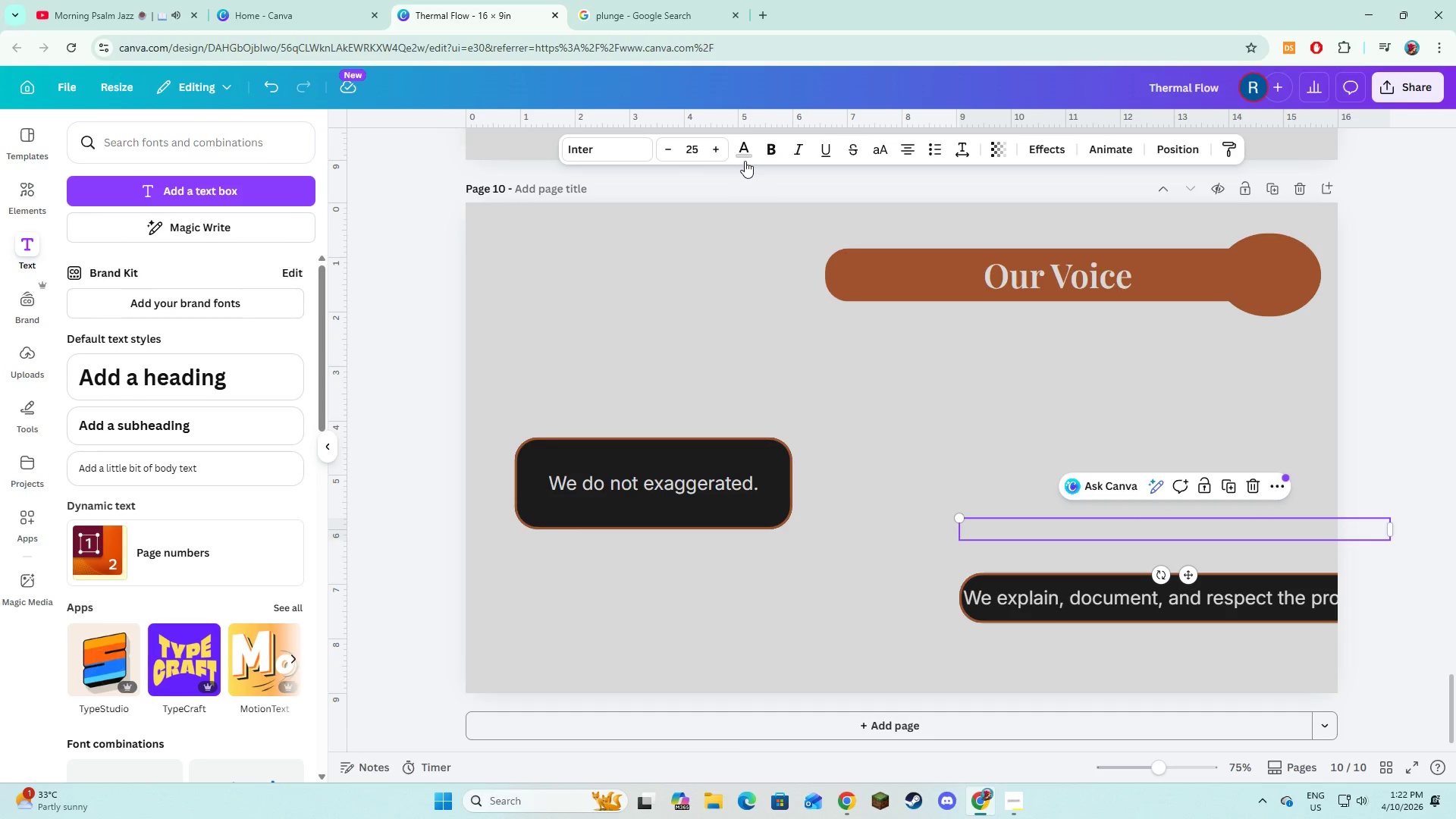 
left_click([745, 161])
 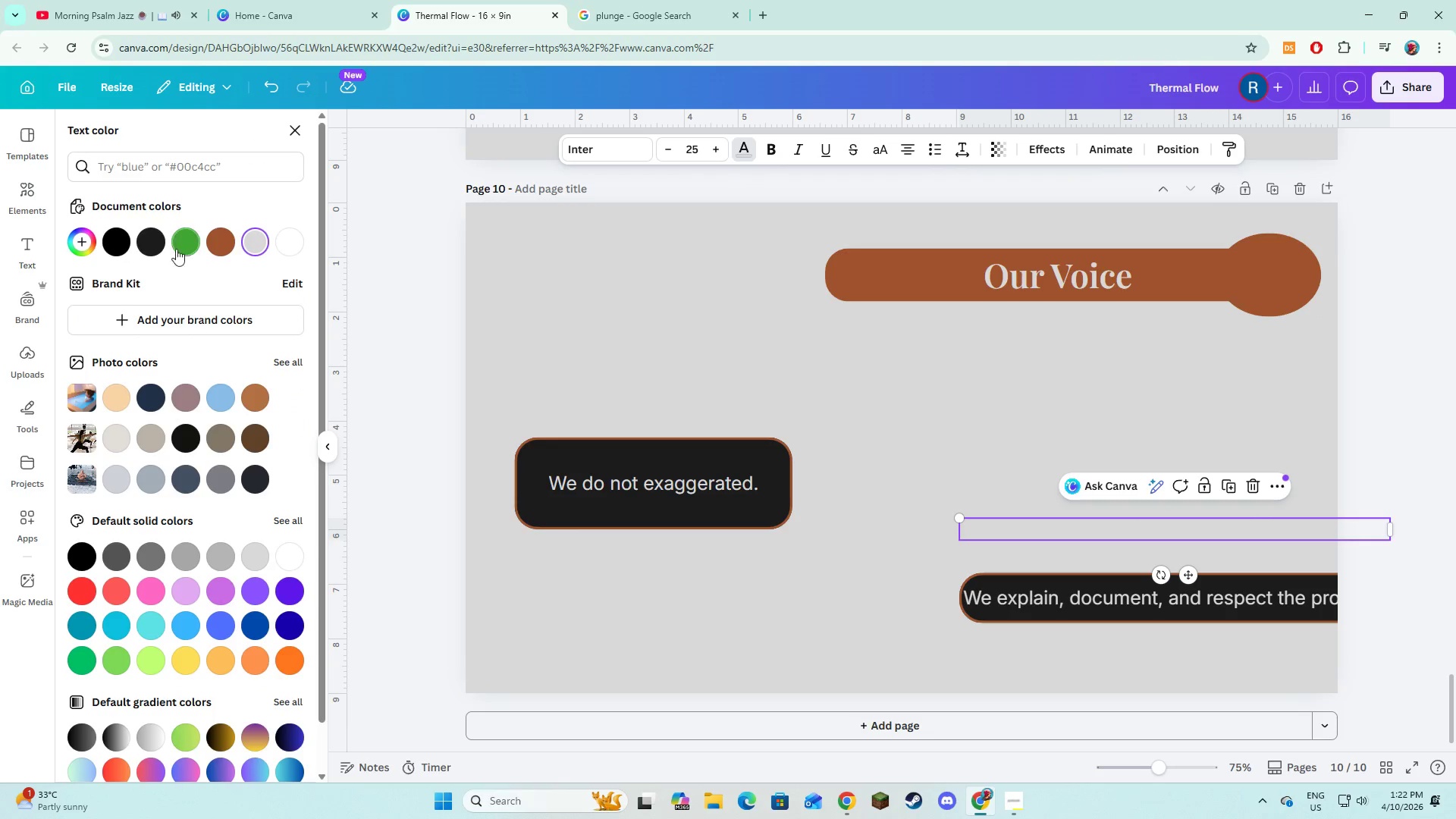 
left_click([159, 243])
 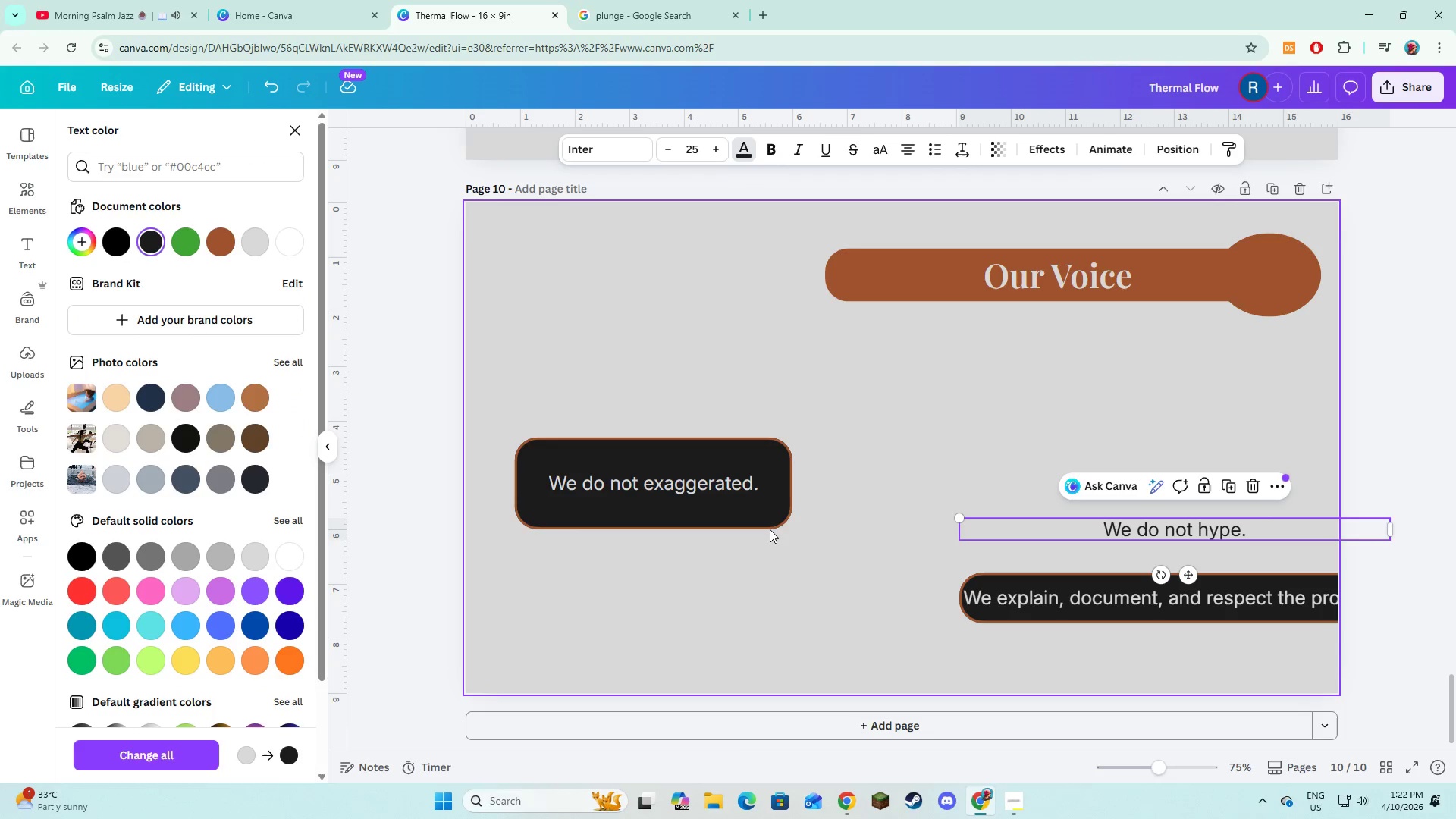 
left_click([770, 529])
 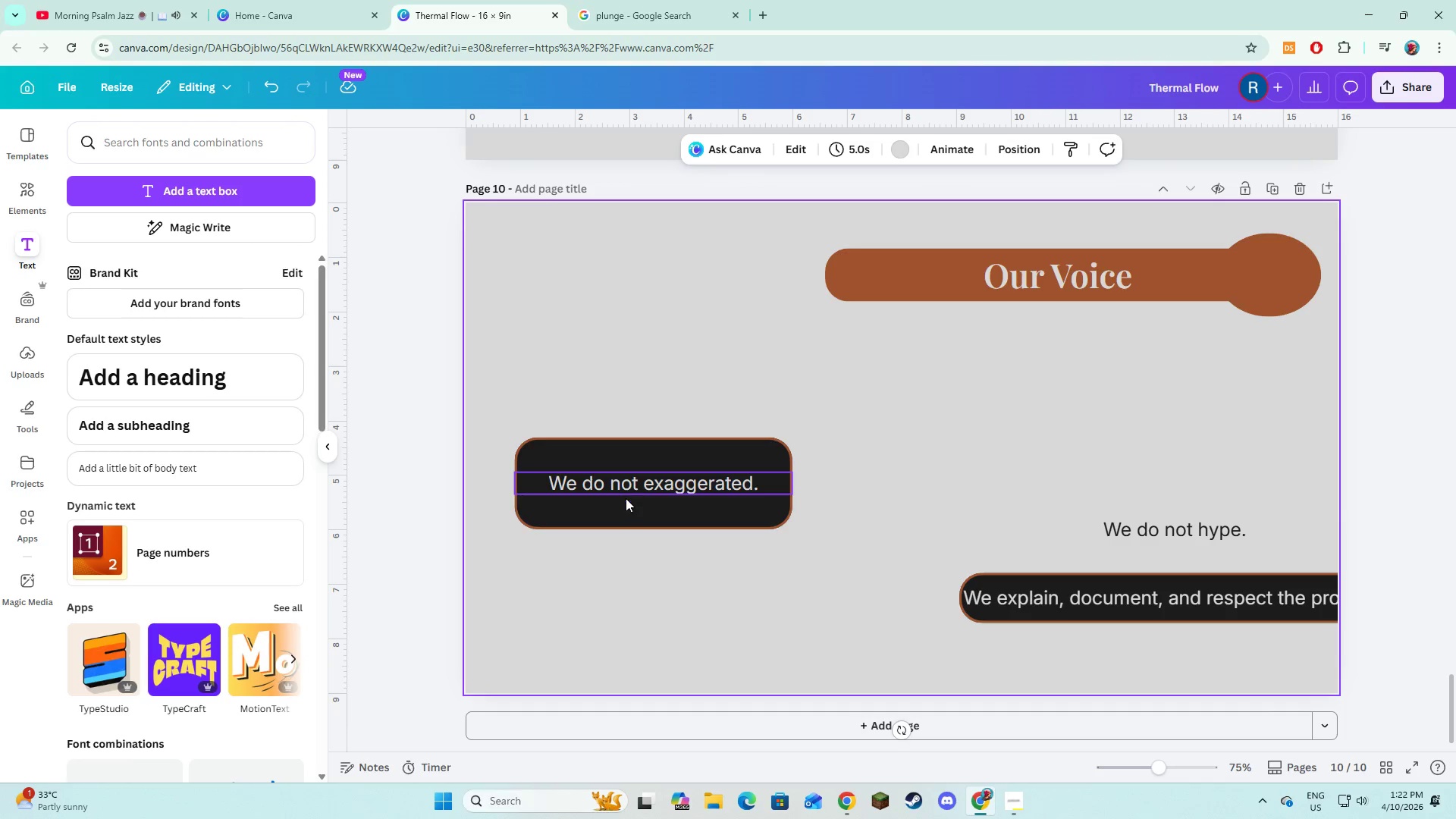 
left_click([626, 506])
 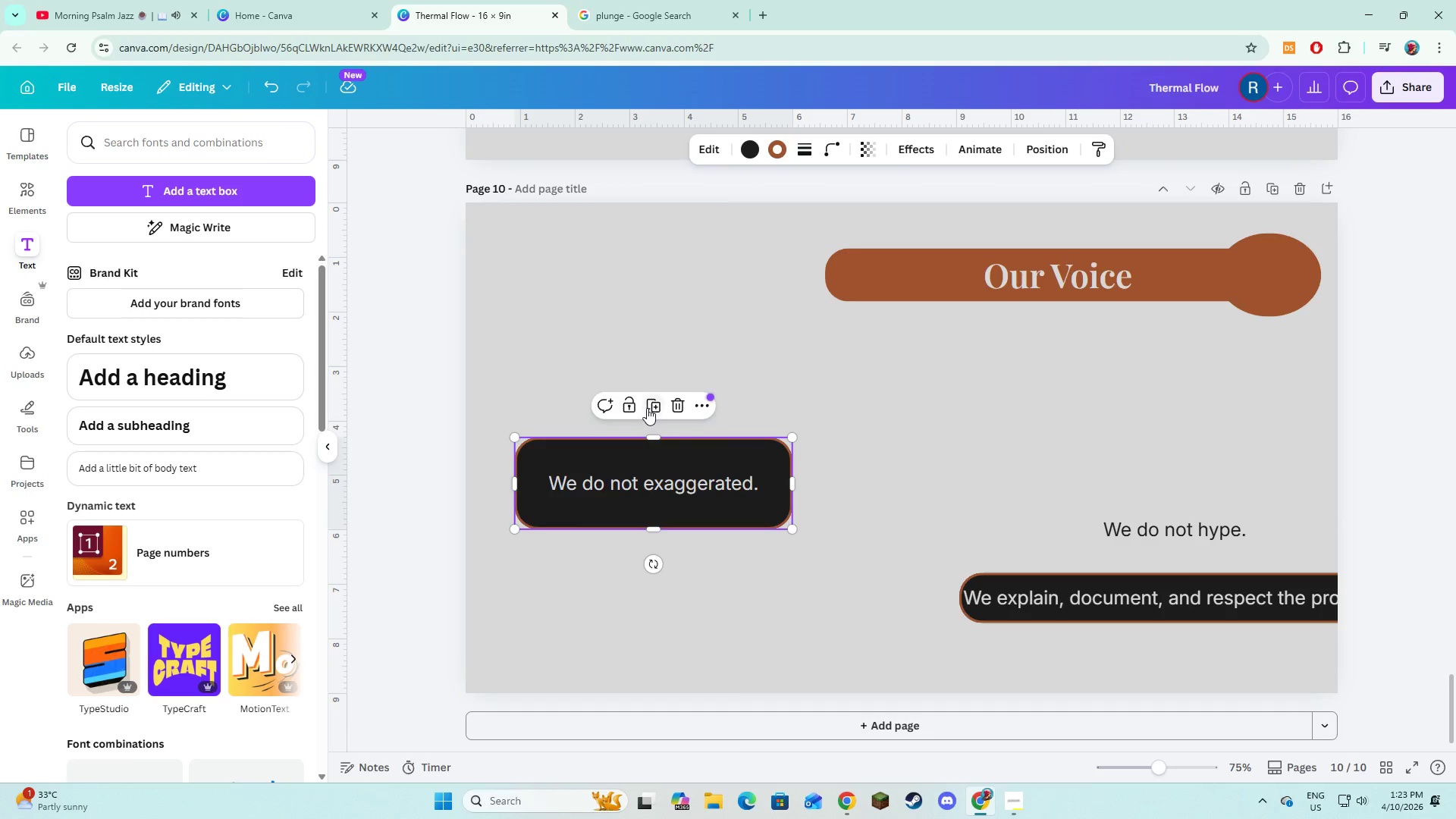 
left_click([648, 406])
 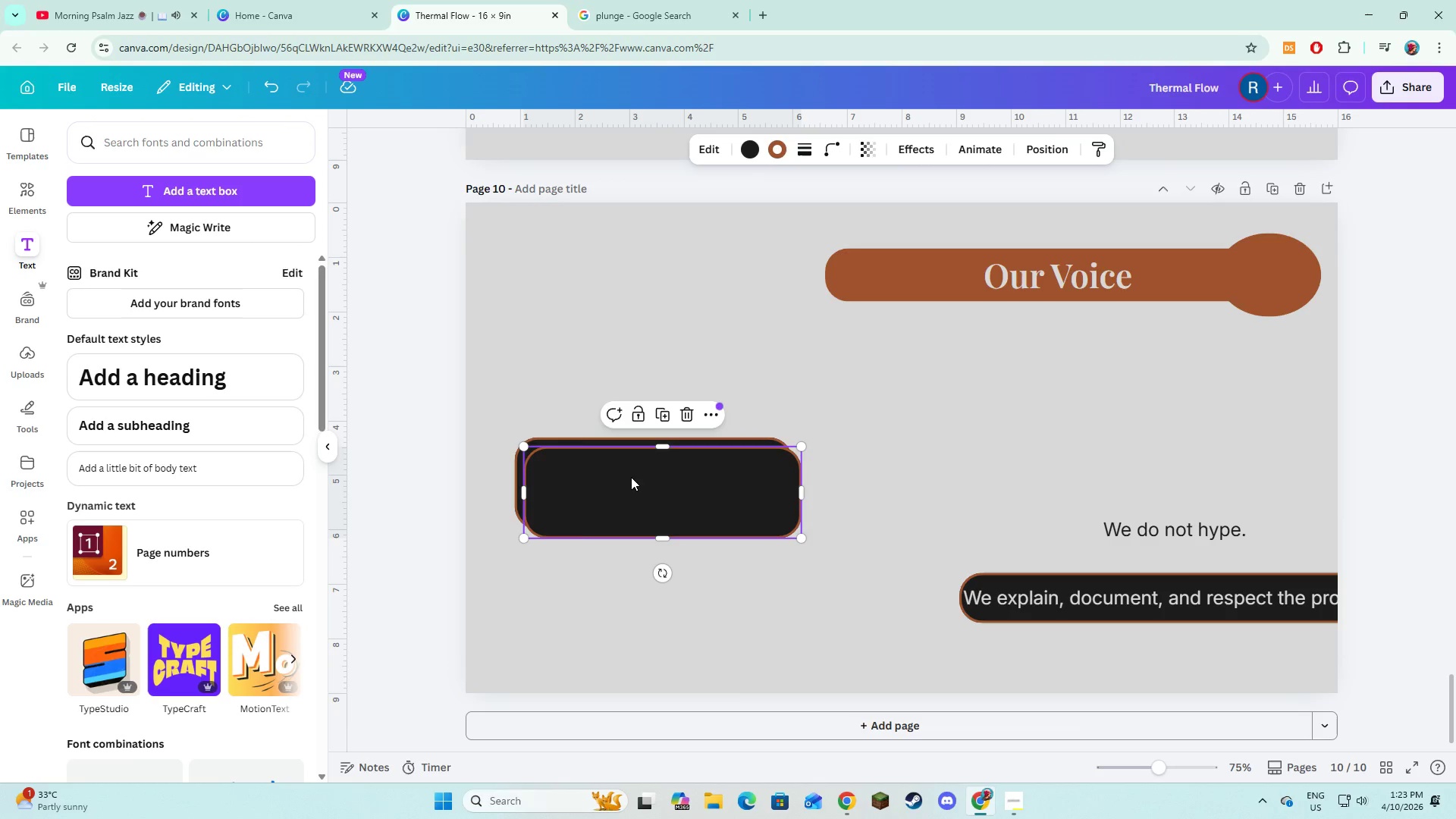 
left_click_drag(start_coordinate=[631, 485], to_coordinate=[922, 478])
 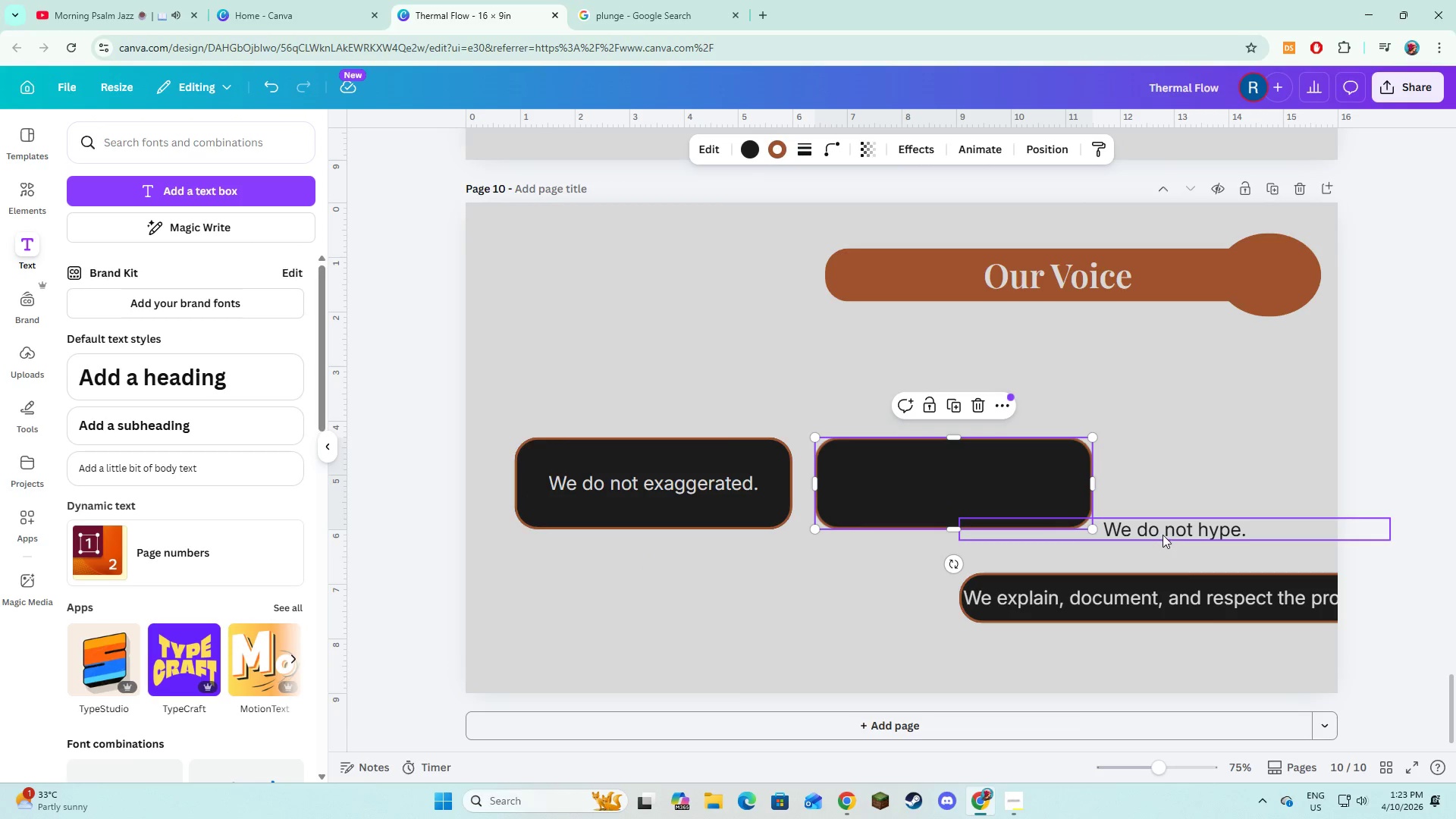 
left_click([1163, 535])
 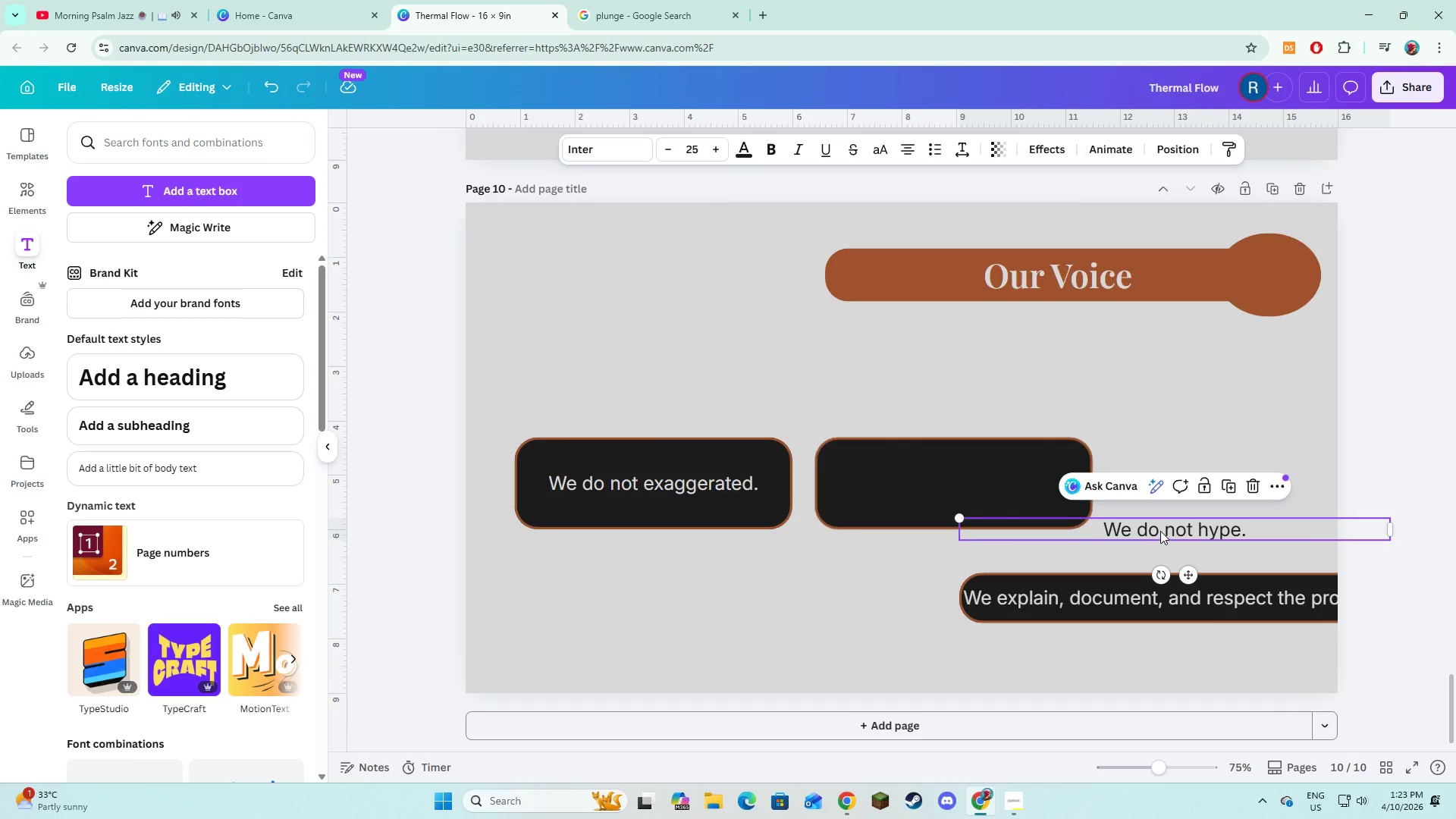 
left_click_drag(start_coordinate=[1160, 531], to_coordinate=[1014, 489])
 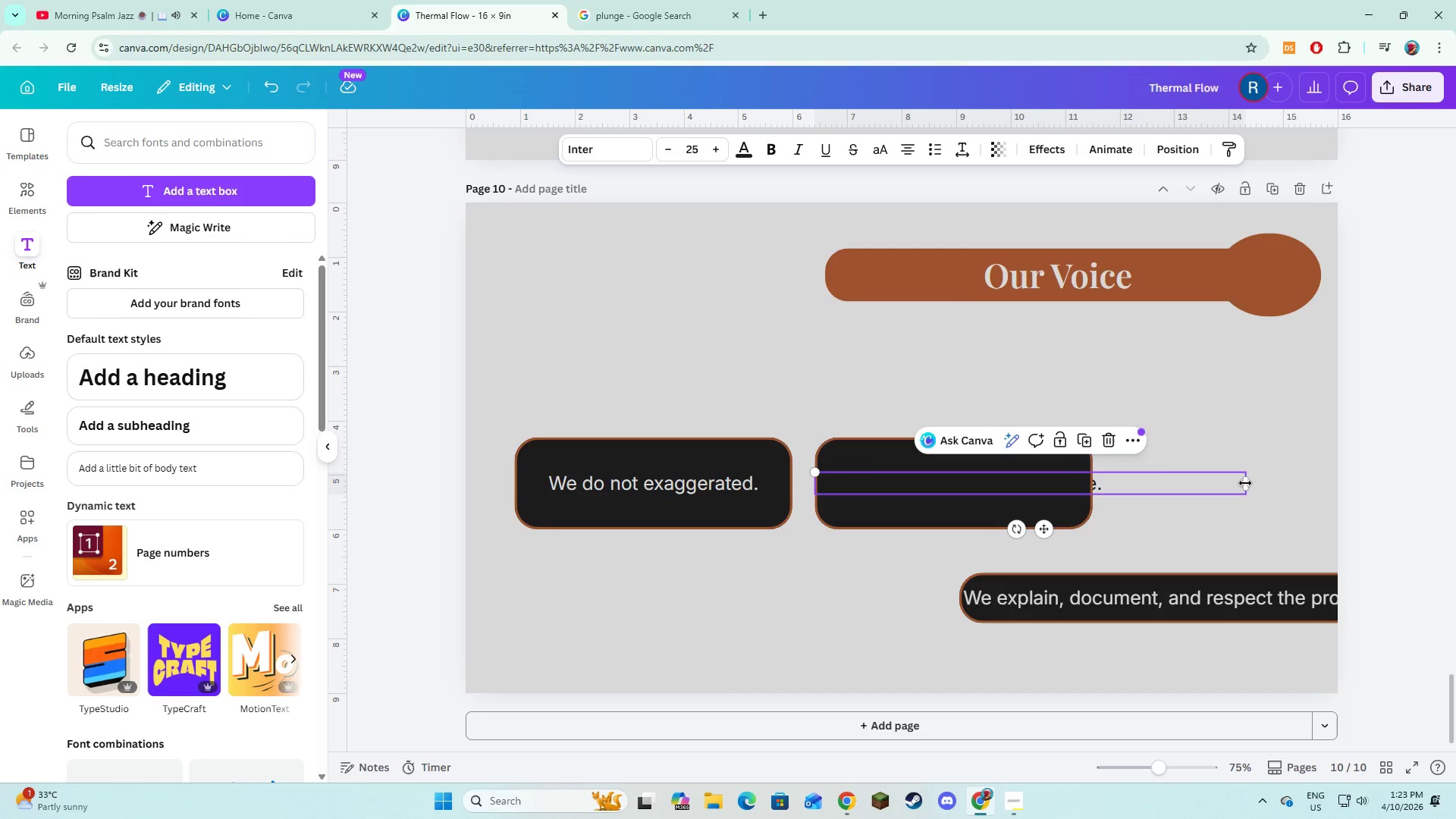 
left_click_drag(start_coordinate=[1246, 484], to_coordinate=[1087, 484])
 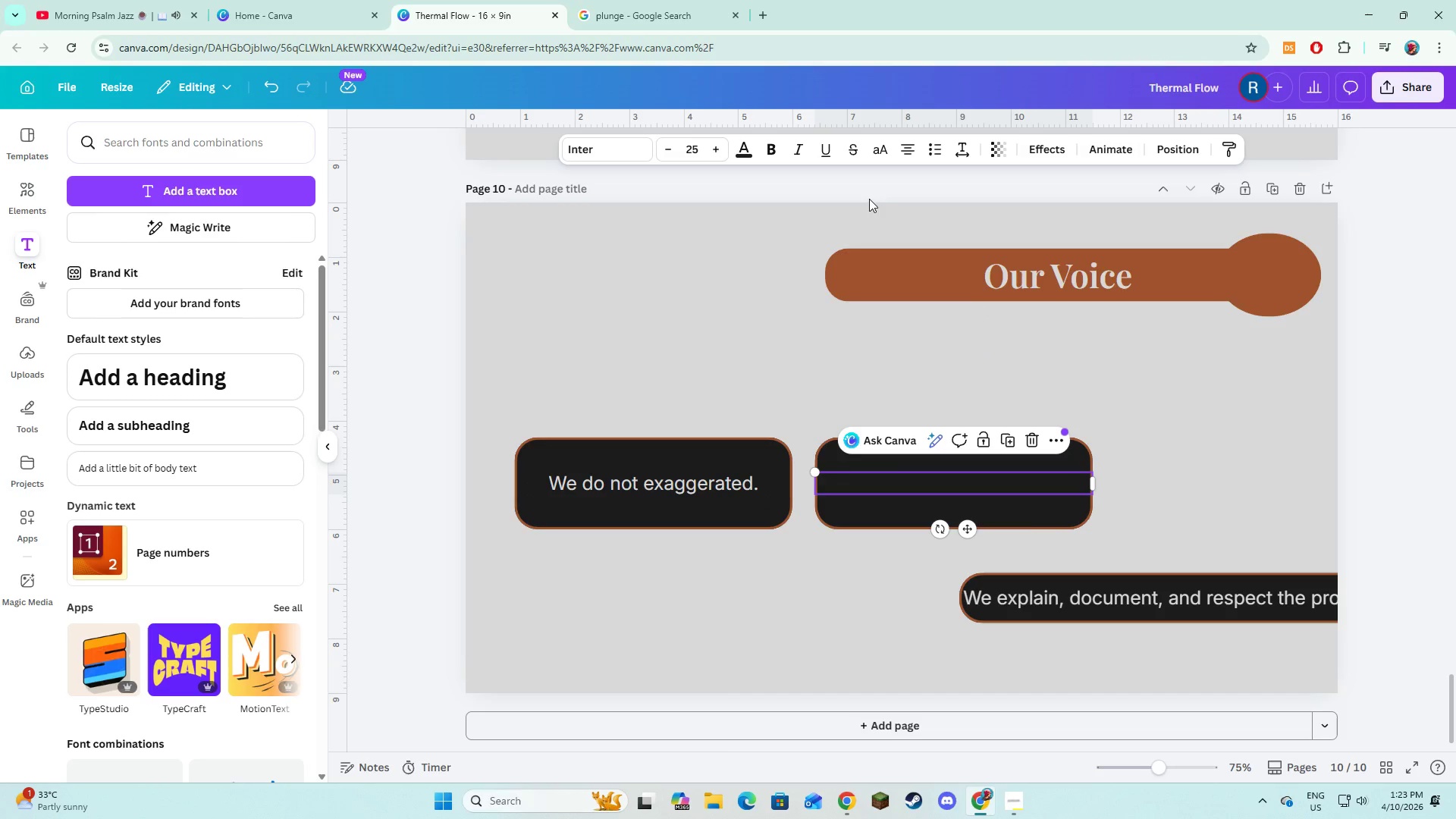 
left_click([748, 150])
 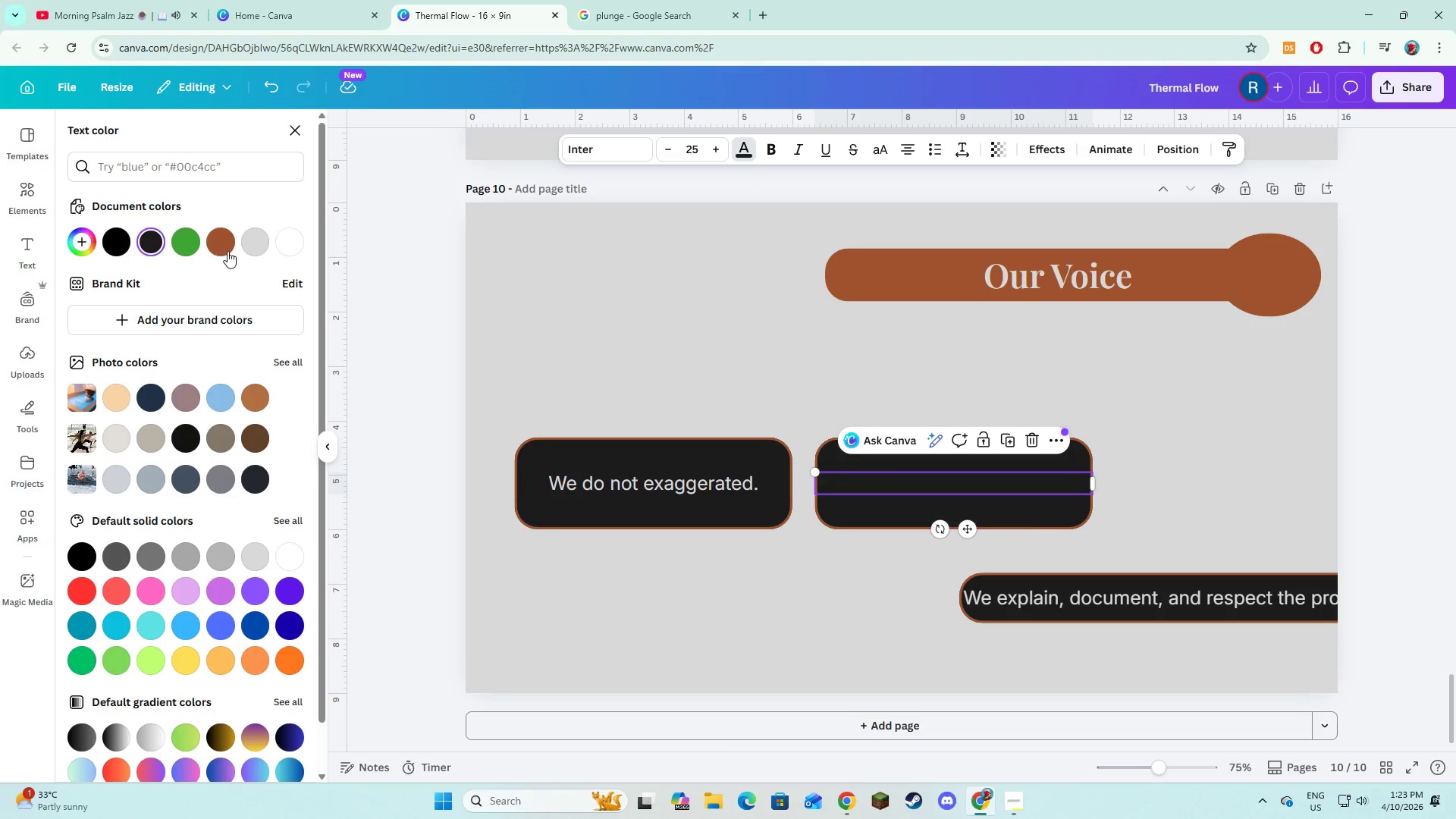 
left_click([267, 241])
 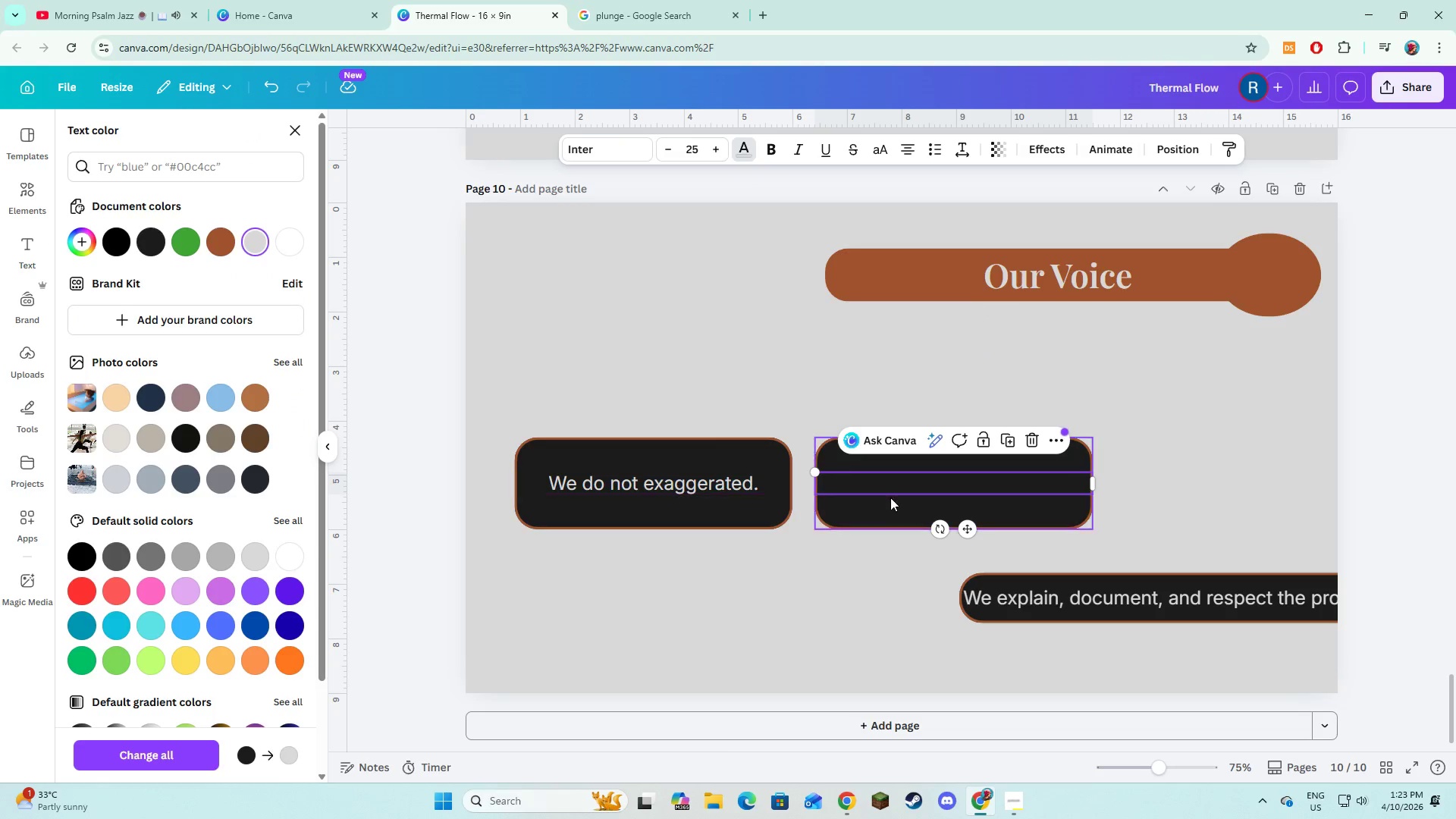 
left_click([890, 487])
 